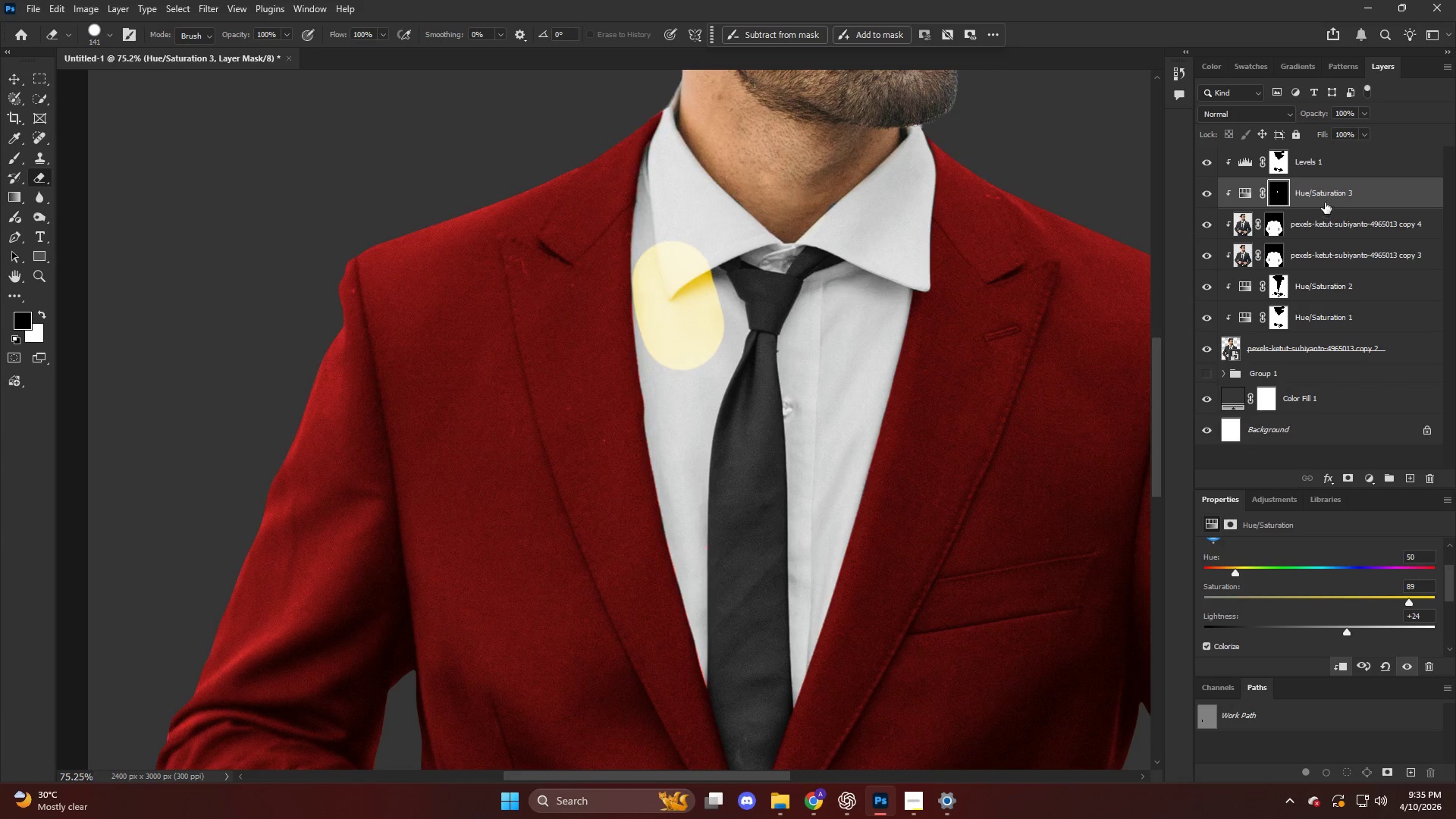 
left_click_drag(start_coordinate=[1323, 198], to_coordinate=[1301, 285])
 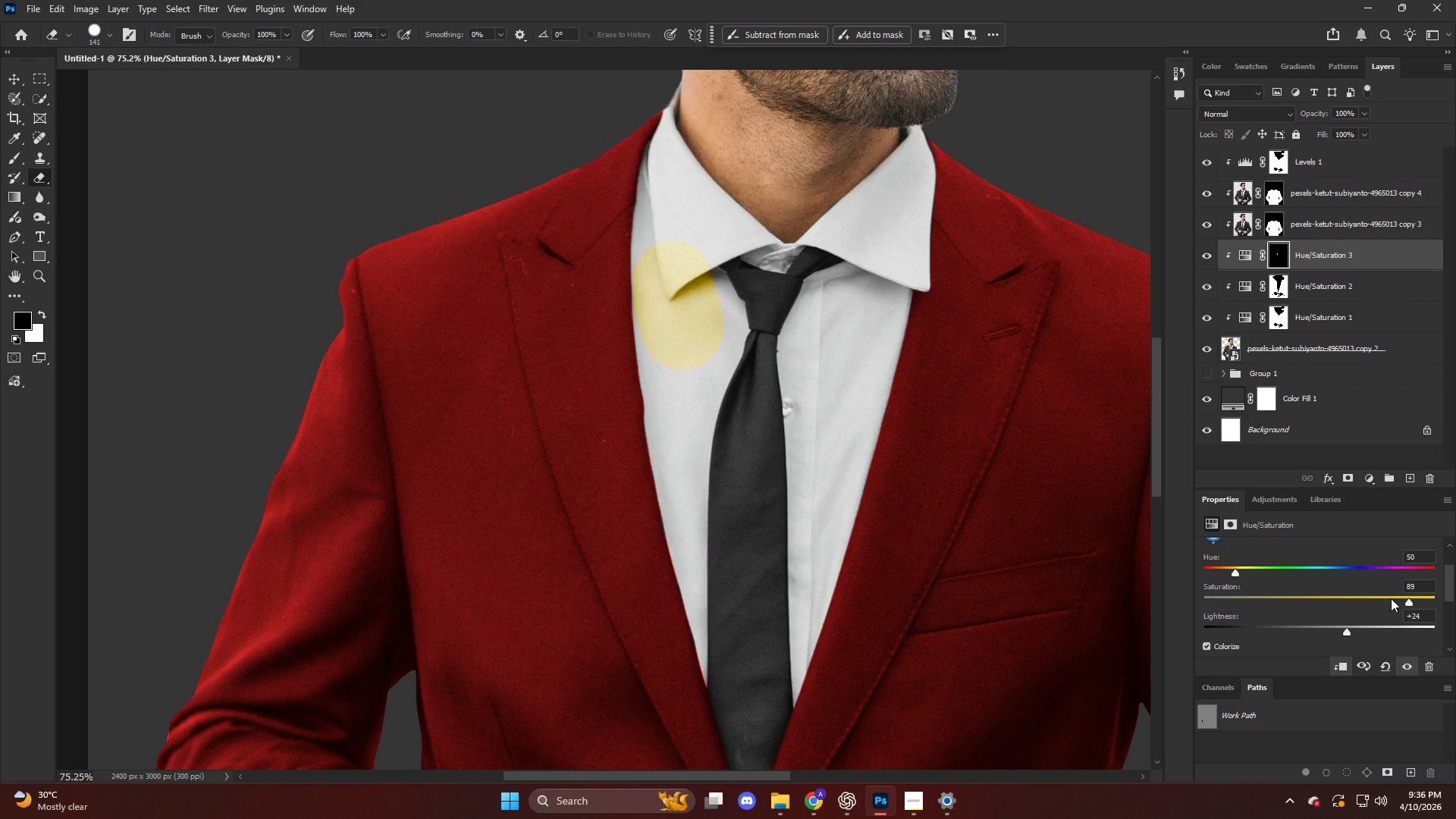 
left_click_drag(start_coordinate=[1407, 598], to_coordinate=[1445, 601])
 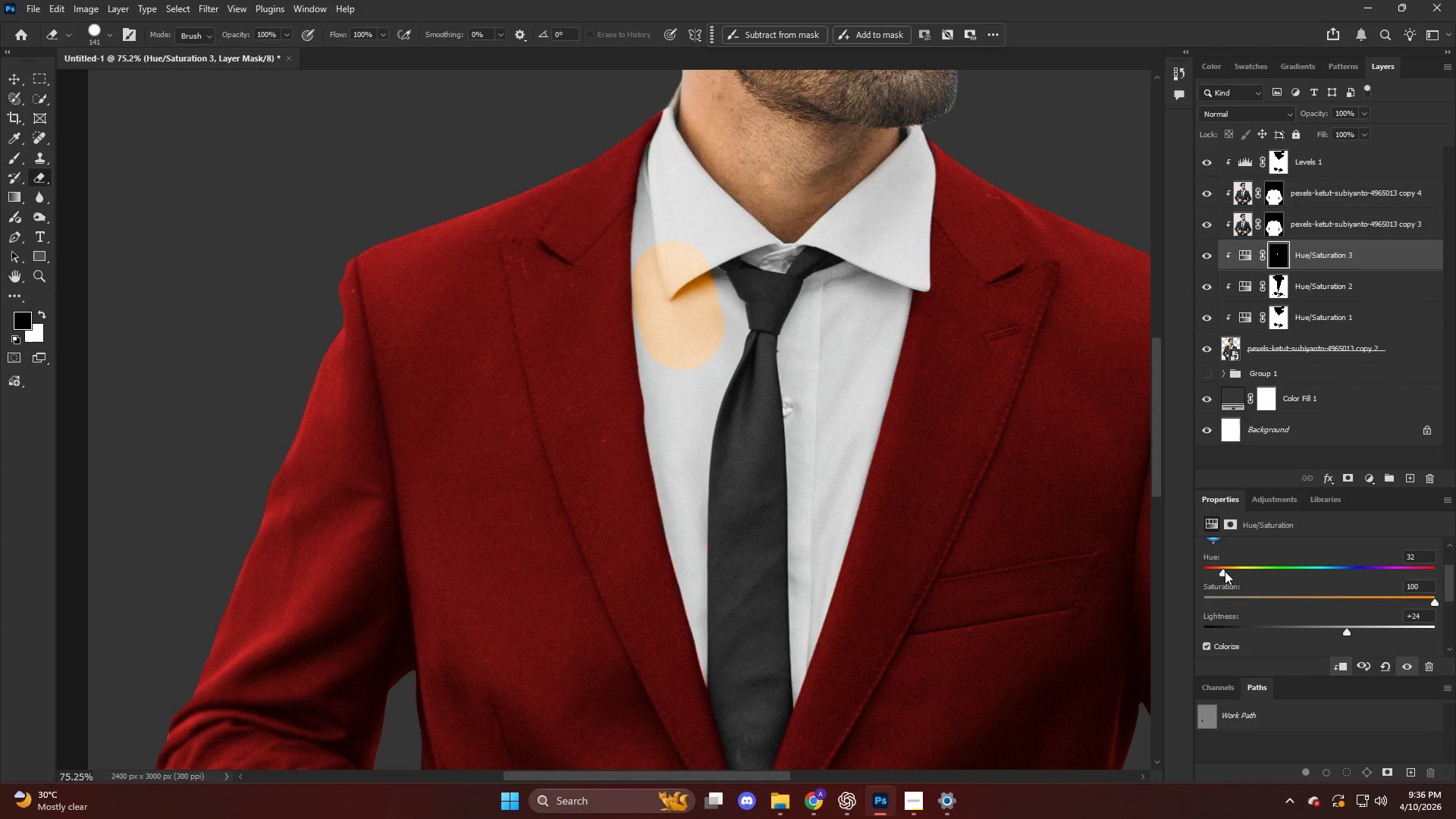 
scroll: coordinate [1317, 604], scroll_direction: down, amount: 3.0
 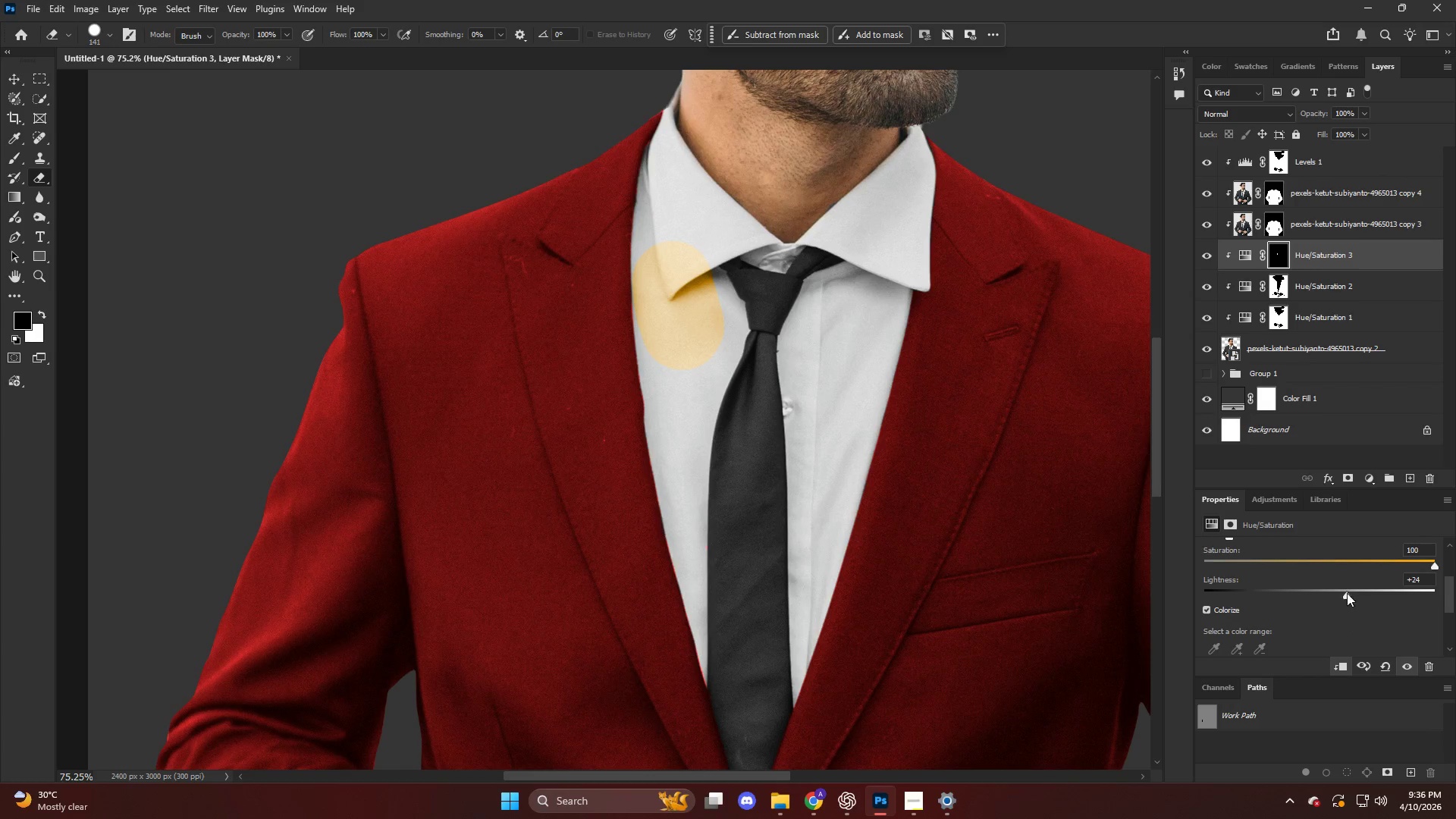 
left_click_drag(start_coordinate=[1348, 592], to_coordinate=[1278, 598])
 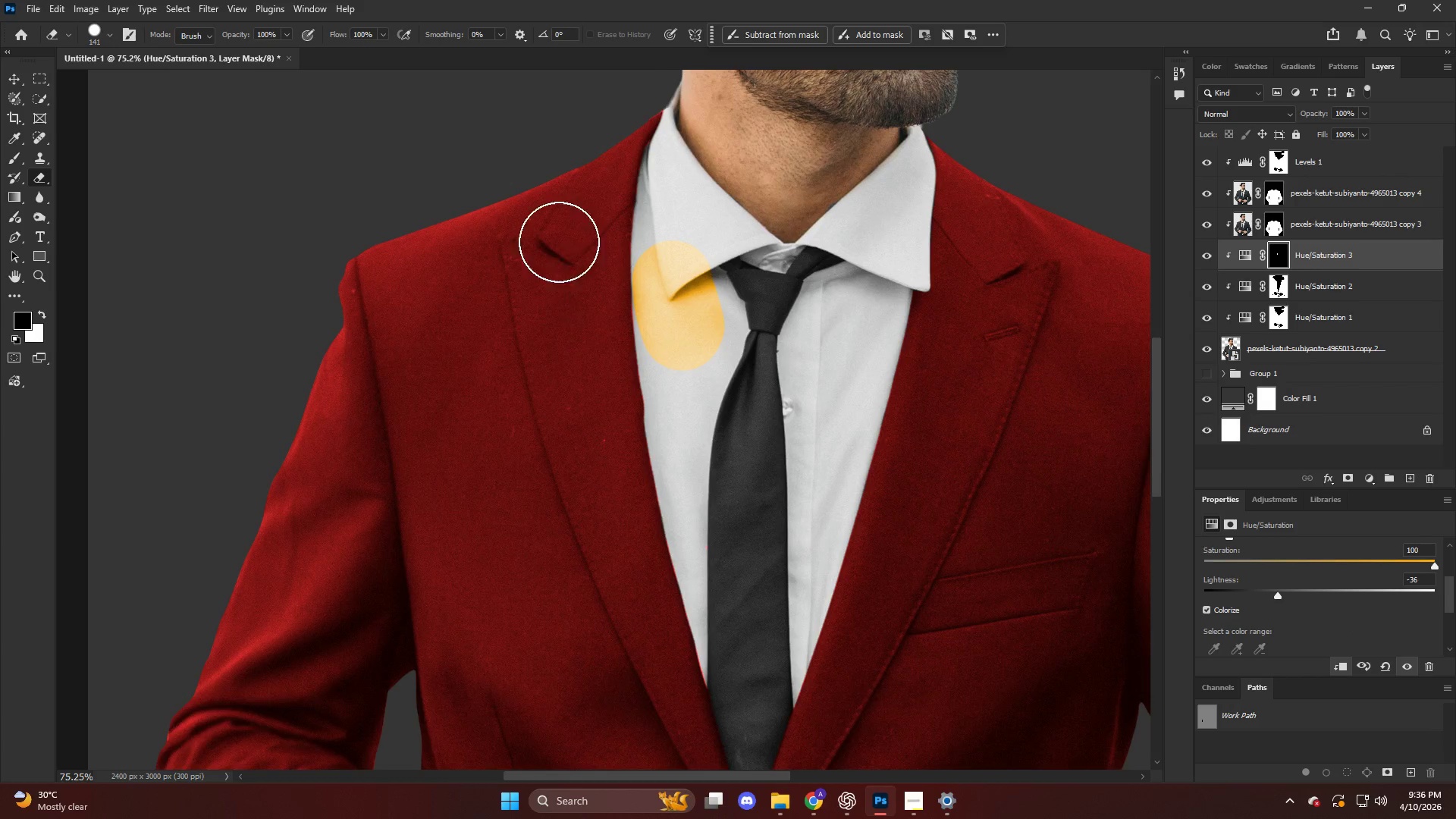 
hold_key(key=AltLeft, duration=0.52)
scroll: coordinate [1267, 588], scroll_direction: up, amount: 19.0
 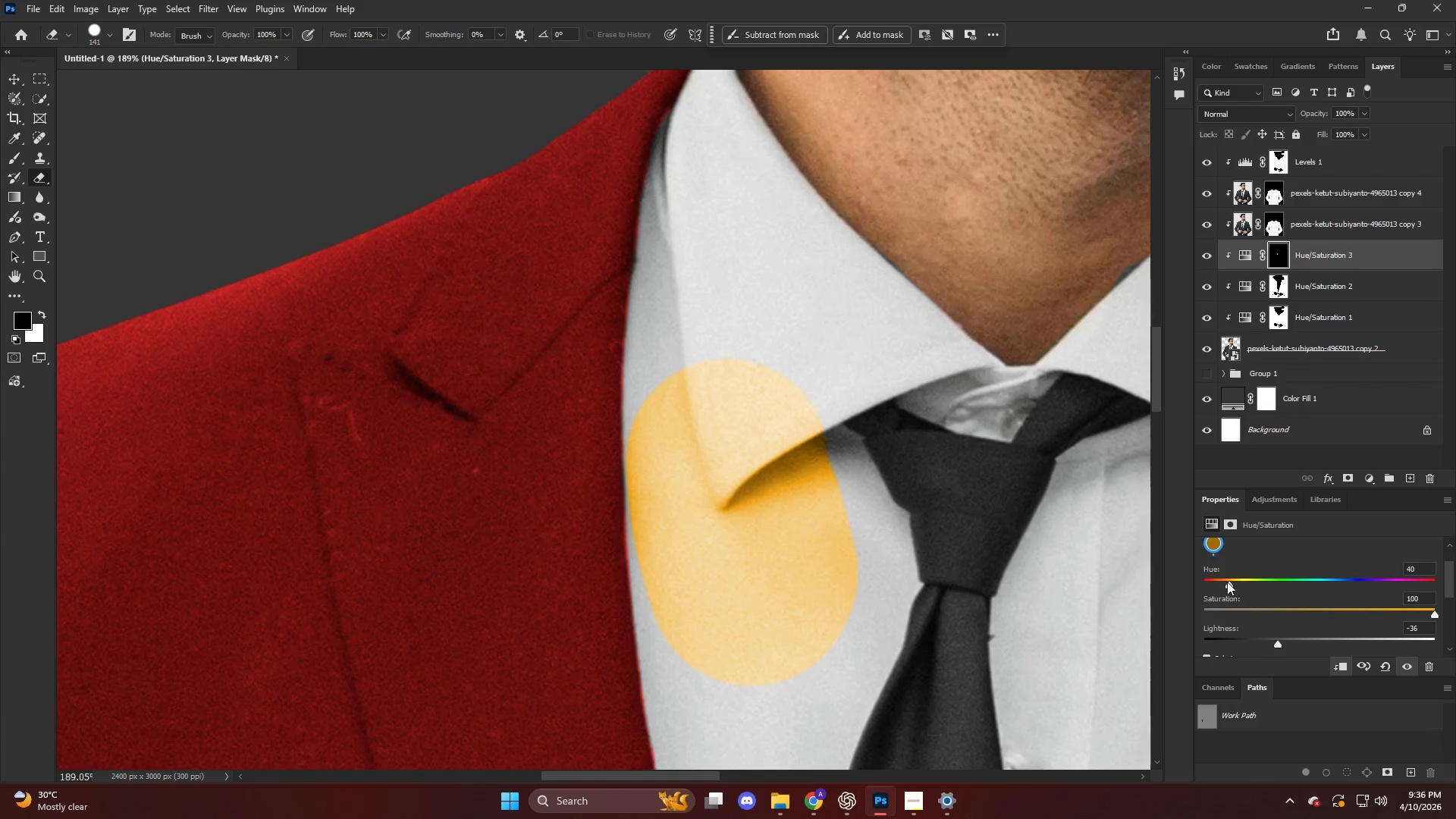 
left_click_drag(start_coordinate=[1227, 582], to_coordinate=[1238, 585])
 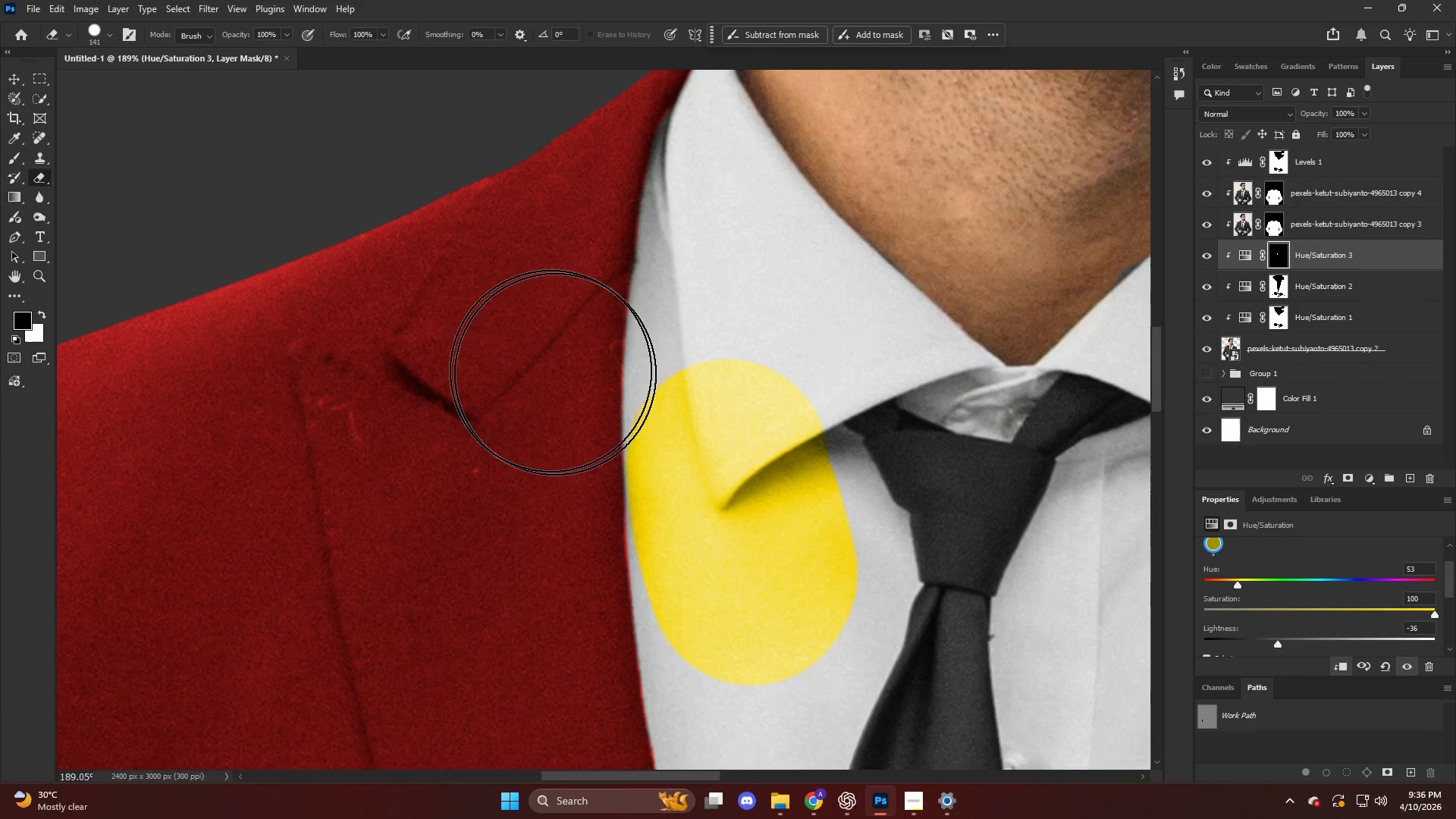 
scroll: coordinate [546, 363], scroll_direction: up, amount: 5.0
 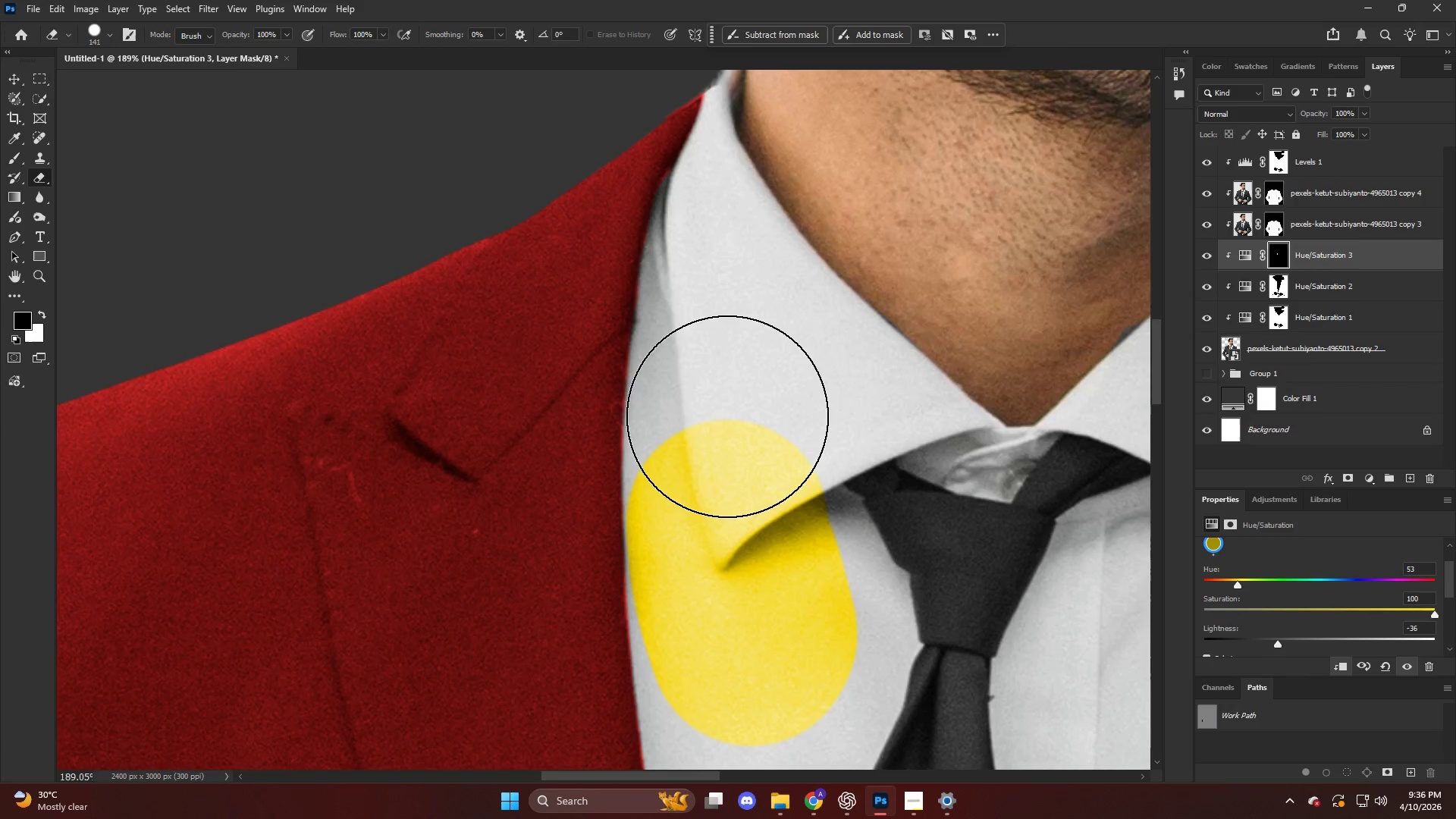 
left_click_drag(start_coordinate=[729, 414], to_coordinate=[722, 375])
 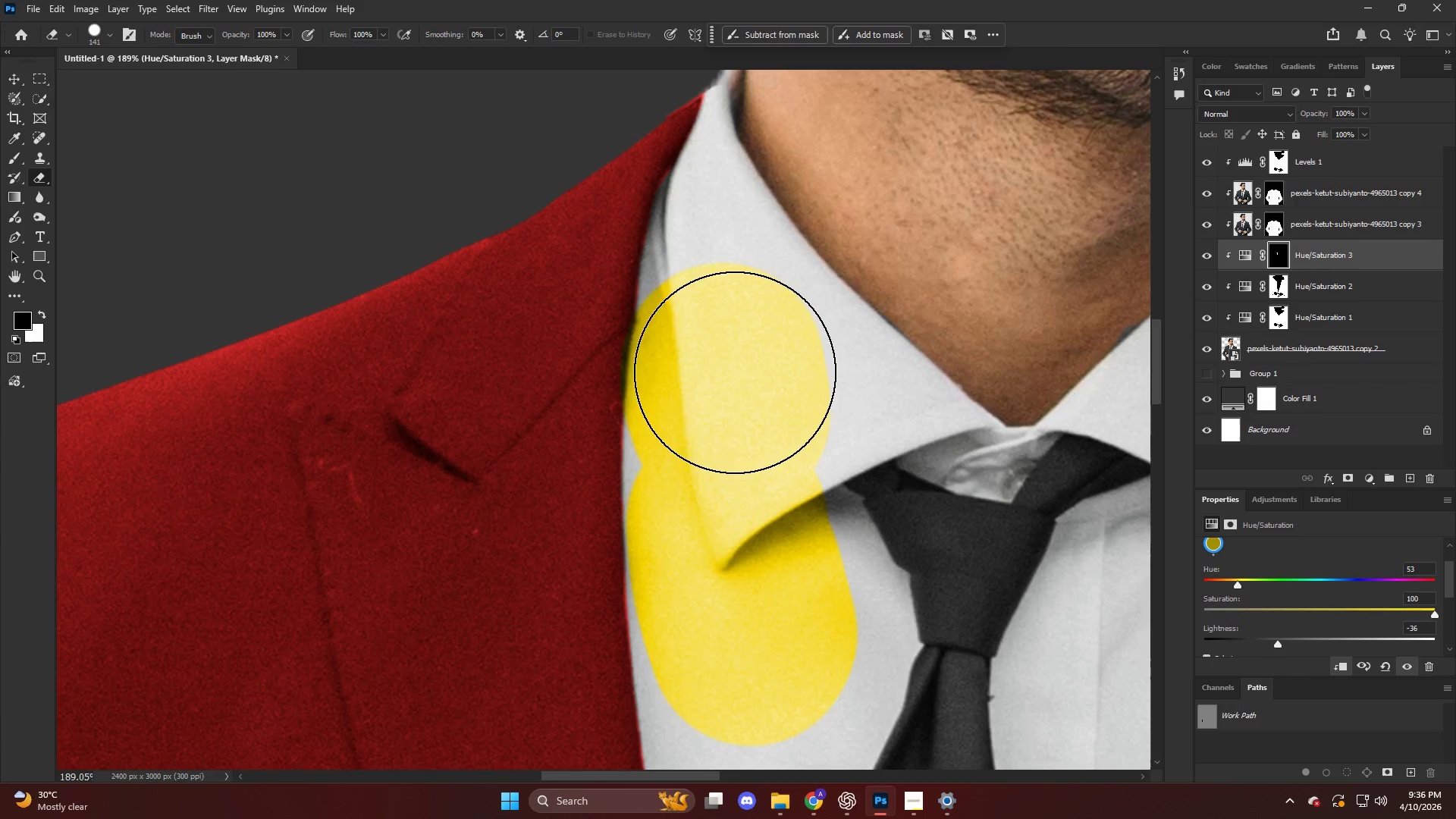 
key(Control+ControlLeft)
 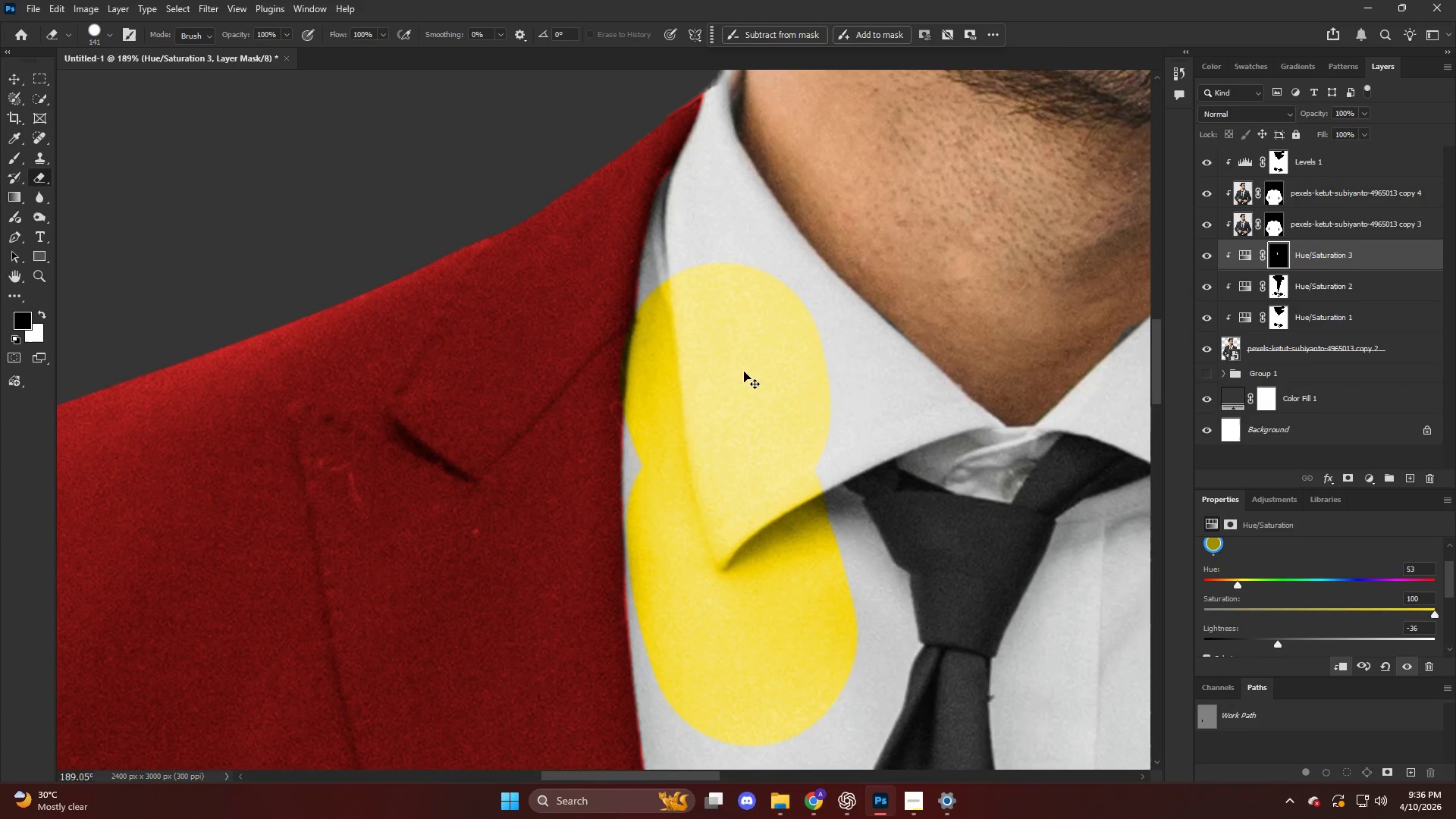 
key(Control+Z)
 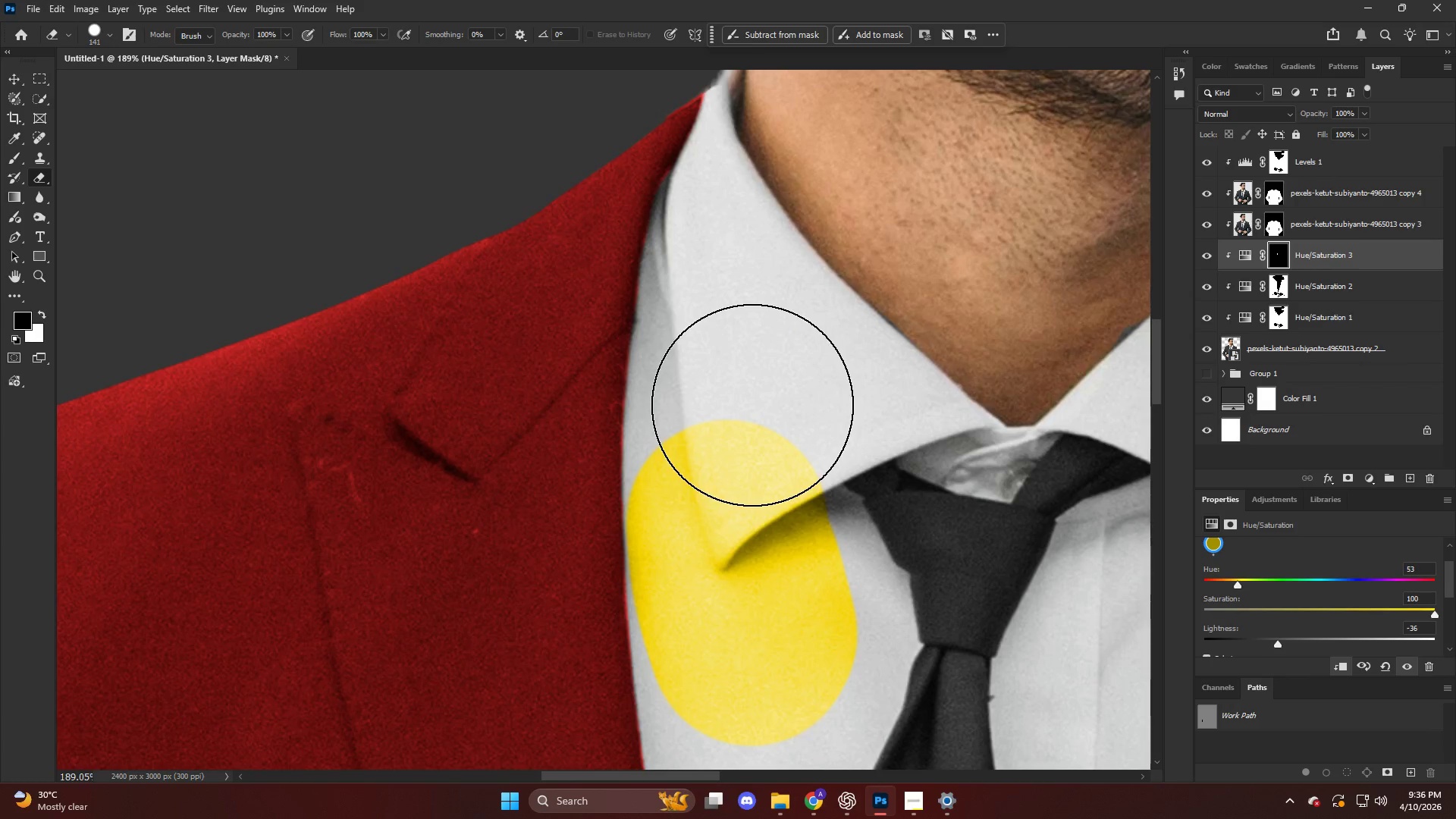 
hold_key(key=AltLeft, duration=0.7)
scroll: coordinate [658, 478], scroll_direction: up, amount: 4.0
 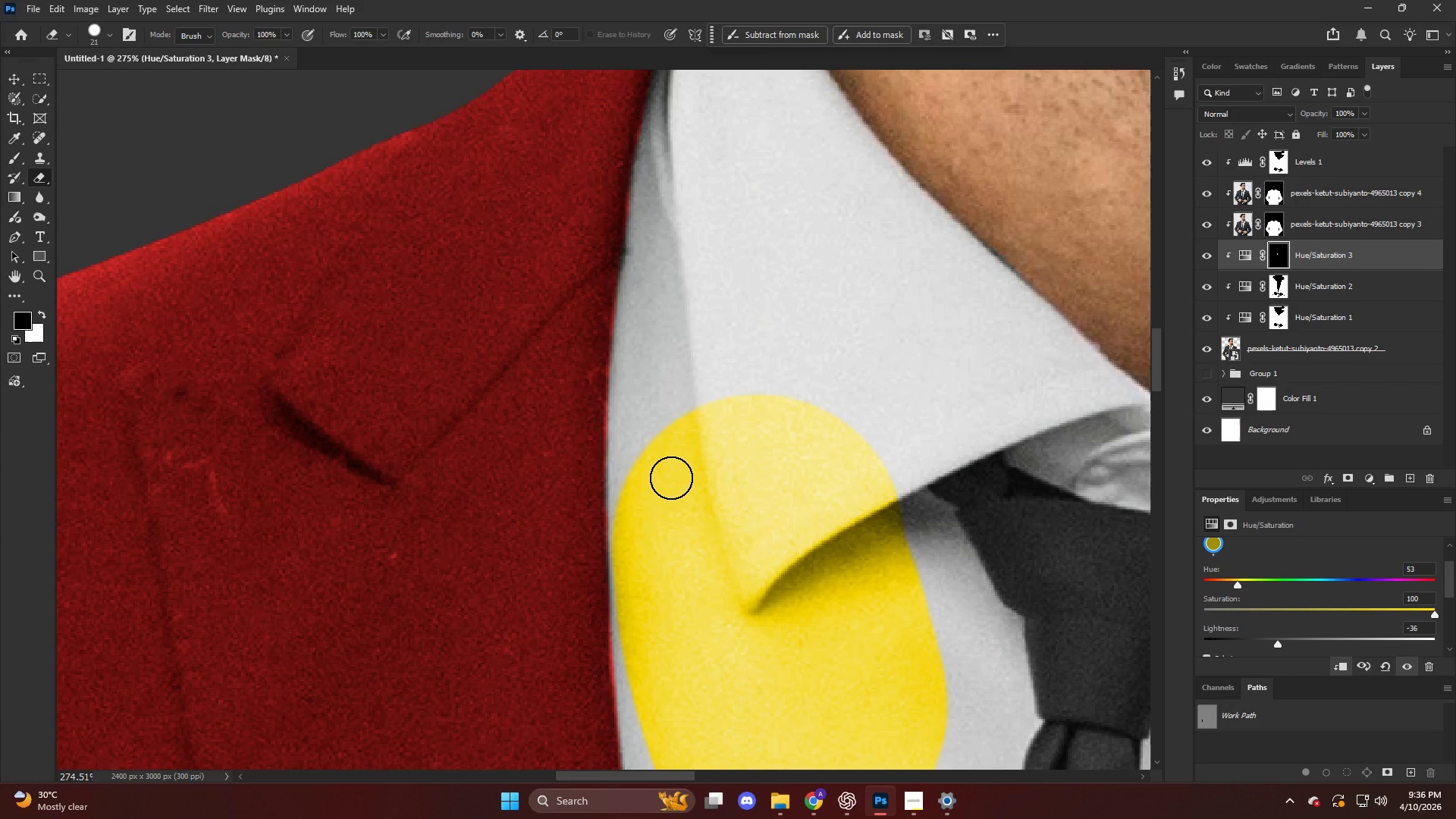 
wait(10.34)
 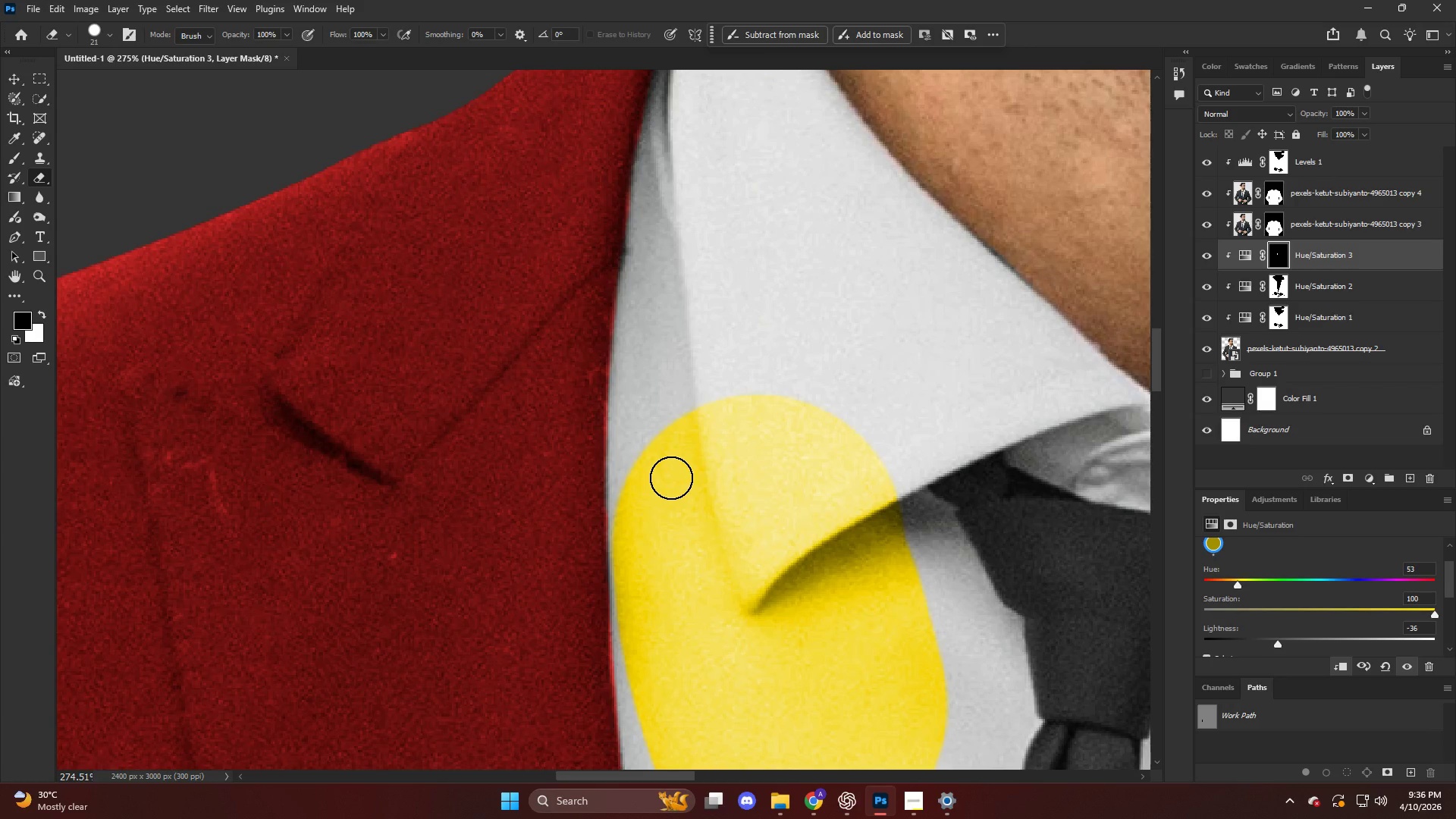 
hold_key(key=AltLeft, duration=0.38)
 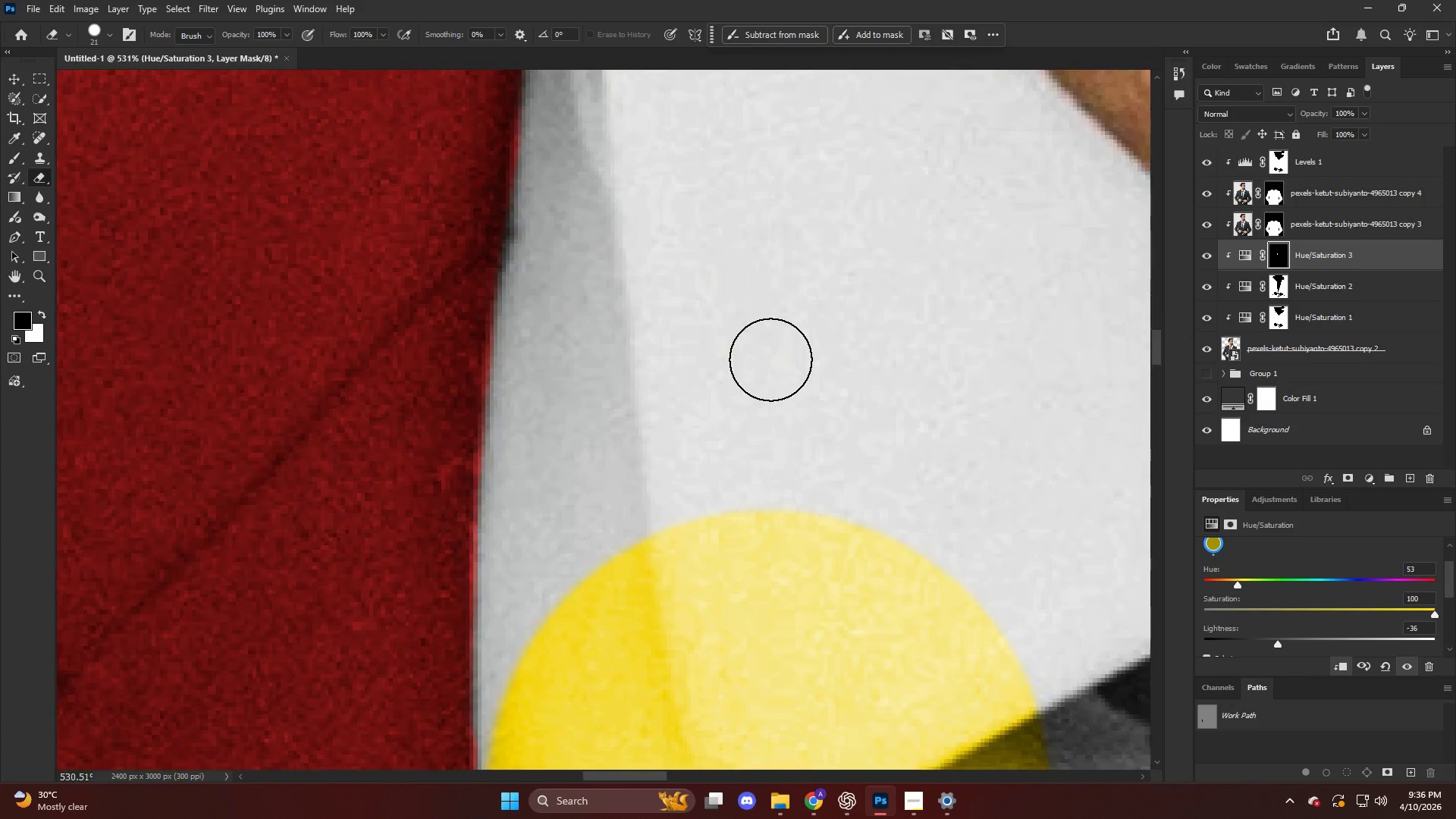 
key(Alt+AltLeft)
 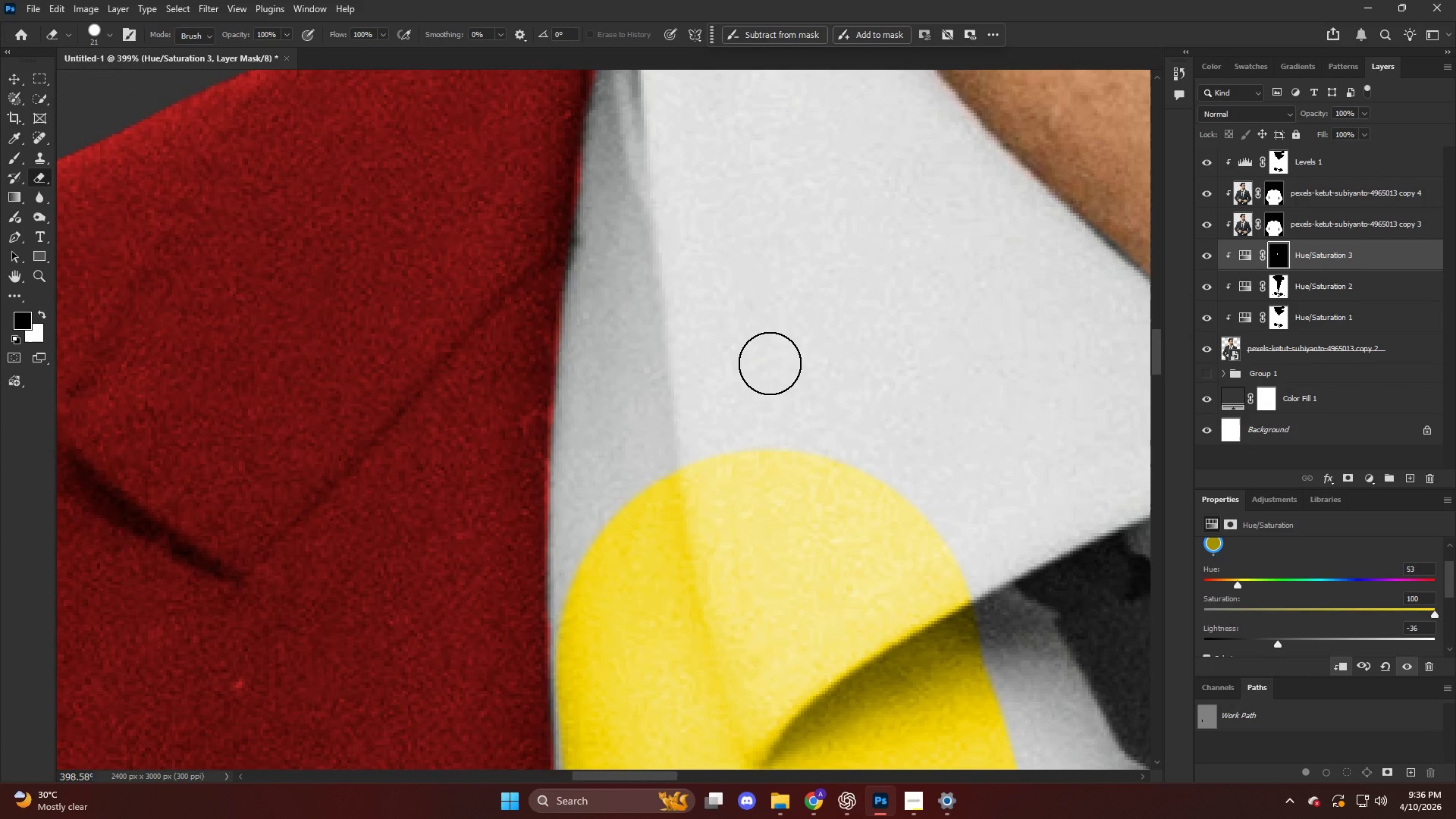 
scroll: coordinate [770, 364], scroll_direction: up, amount: 7.0
 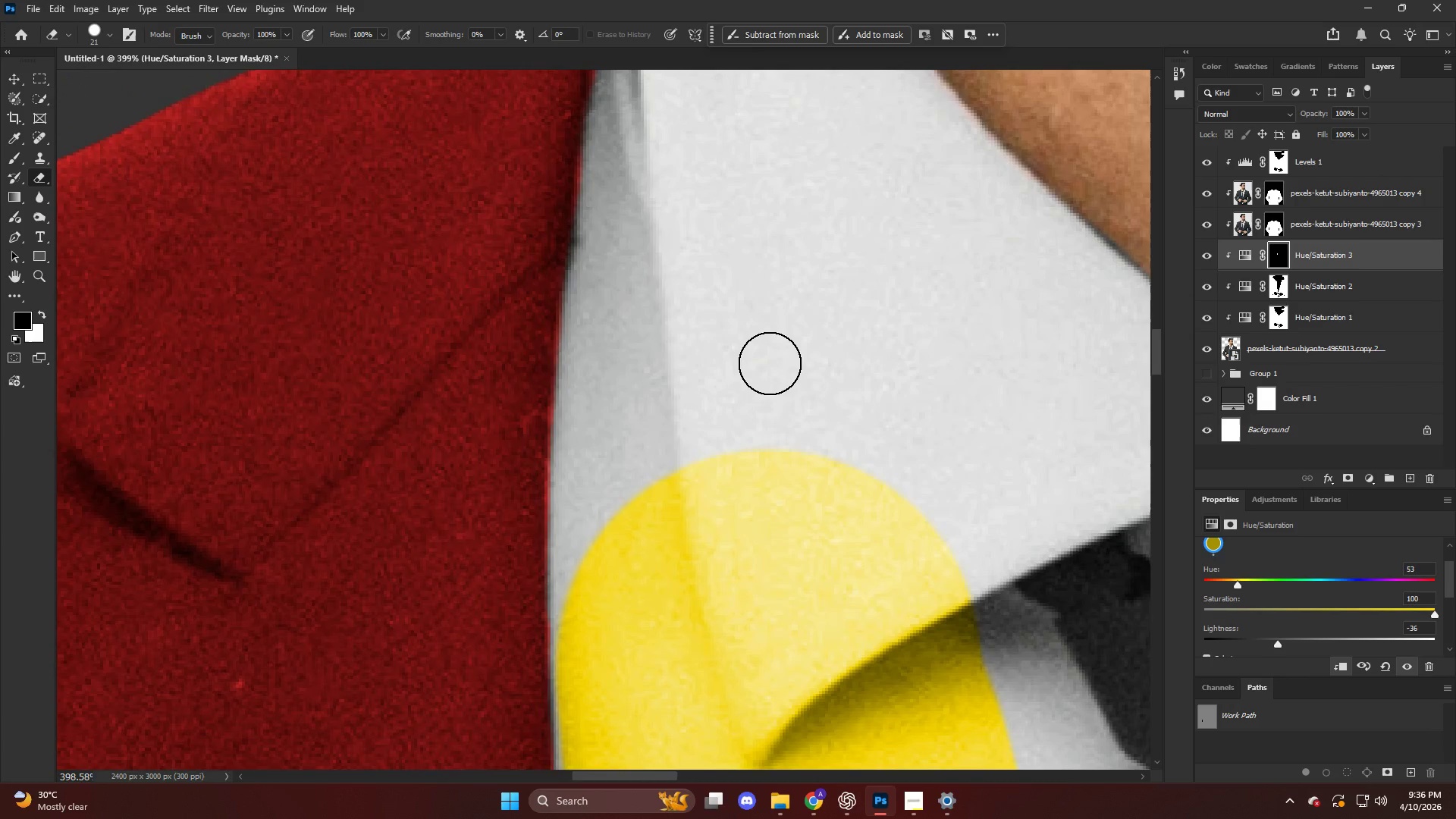 
hold_key(key=AltLeft, duration=0.38)
 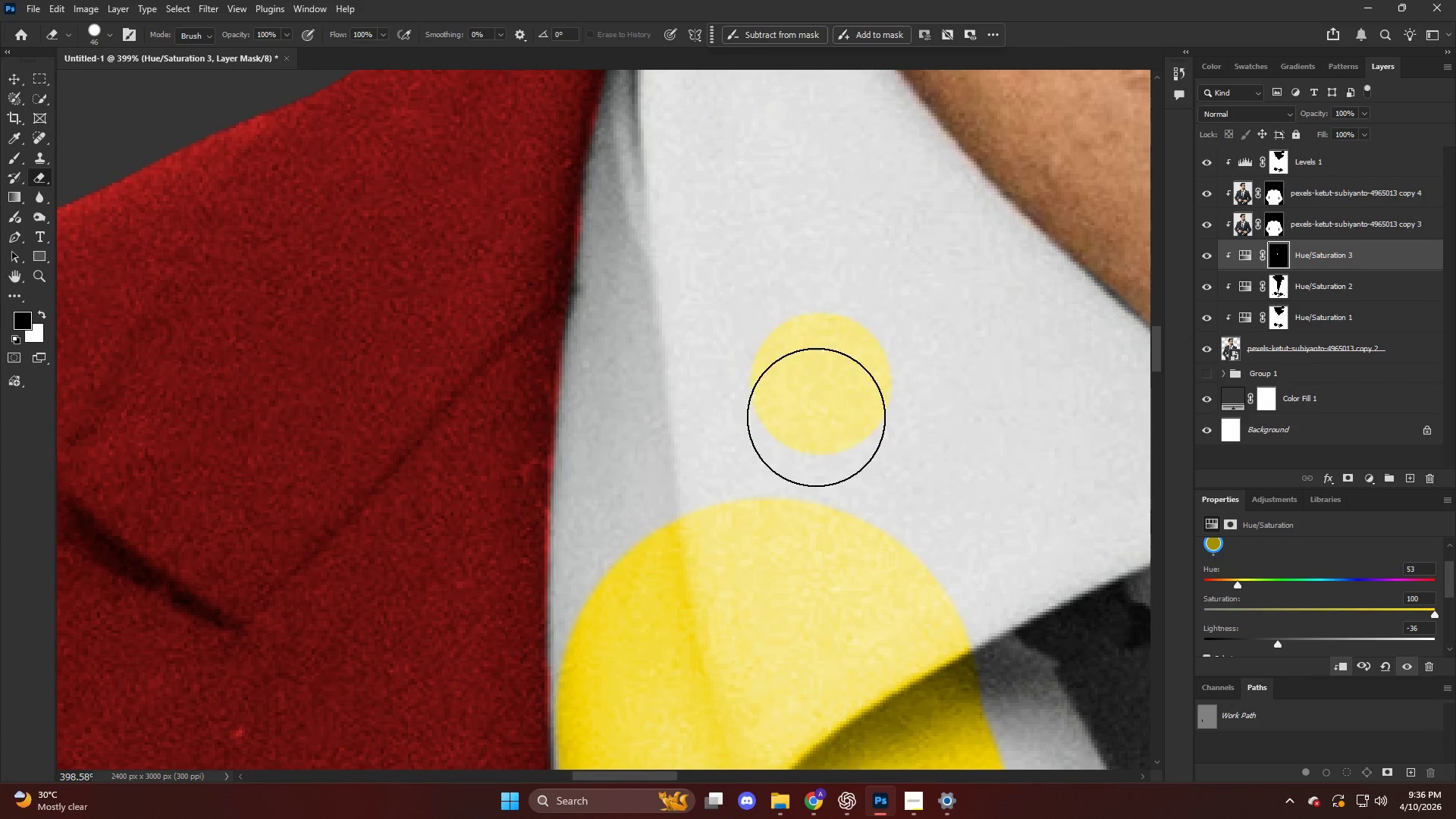 
scroll: coordinate [770, 362], scroll_direction: up, amount: 4.0
 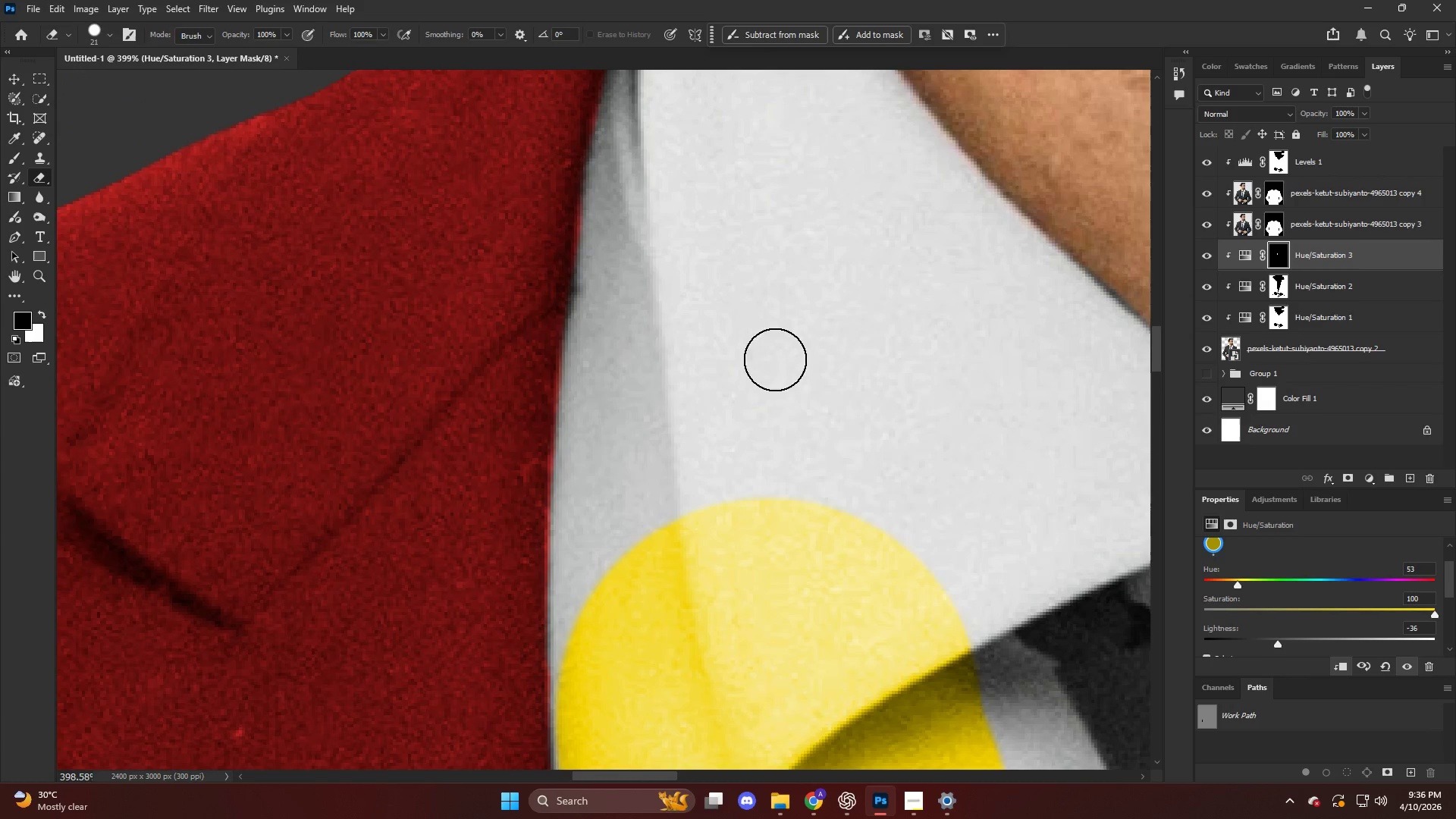 
left_click_drag(start_coordinate=[821, 384], to_coordinate=[756, 288])
 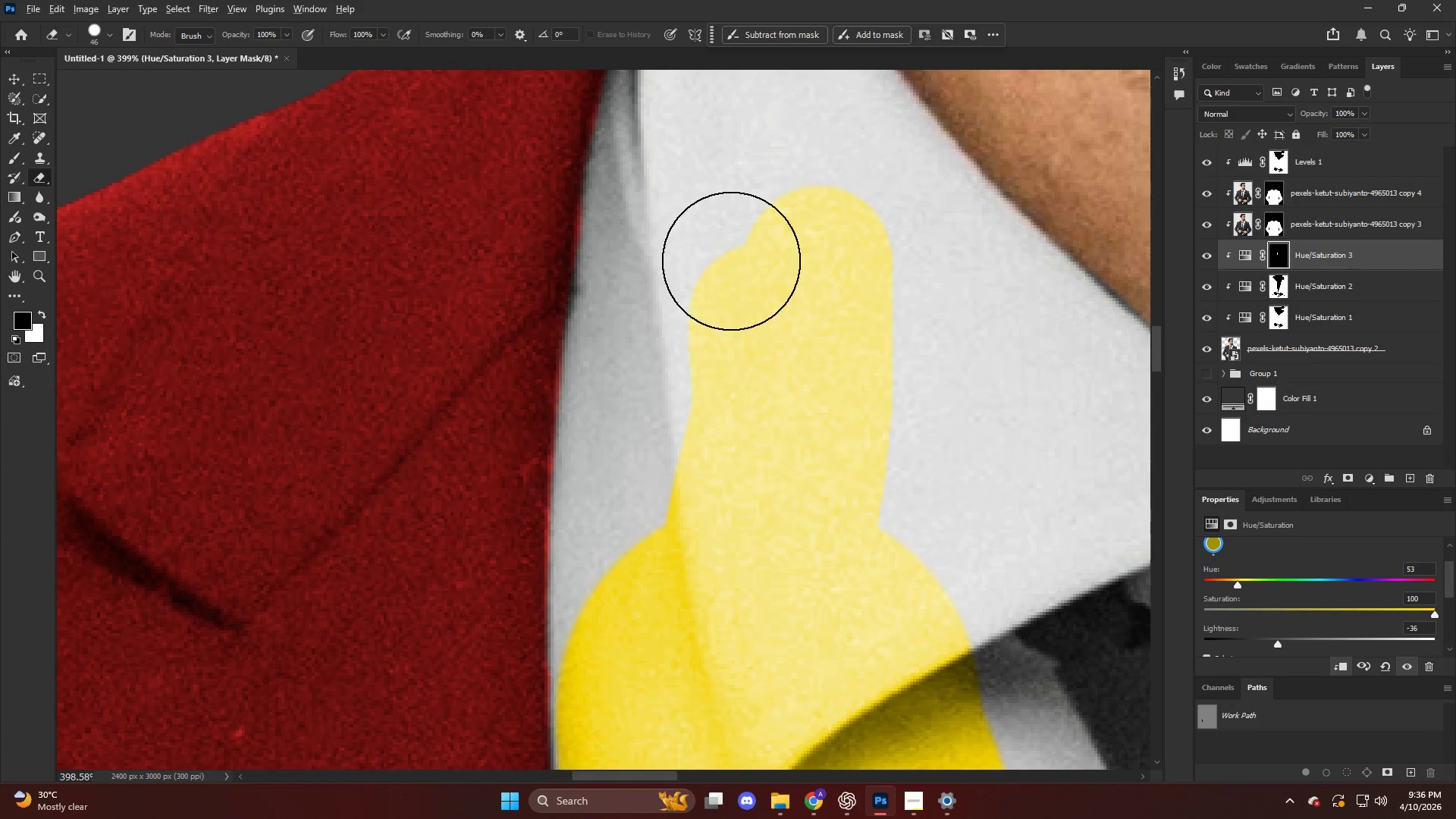 
key(Alt+AltLeft)
 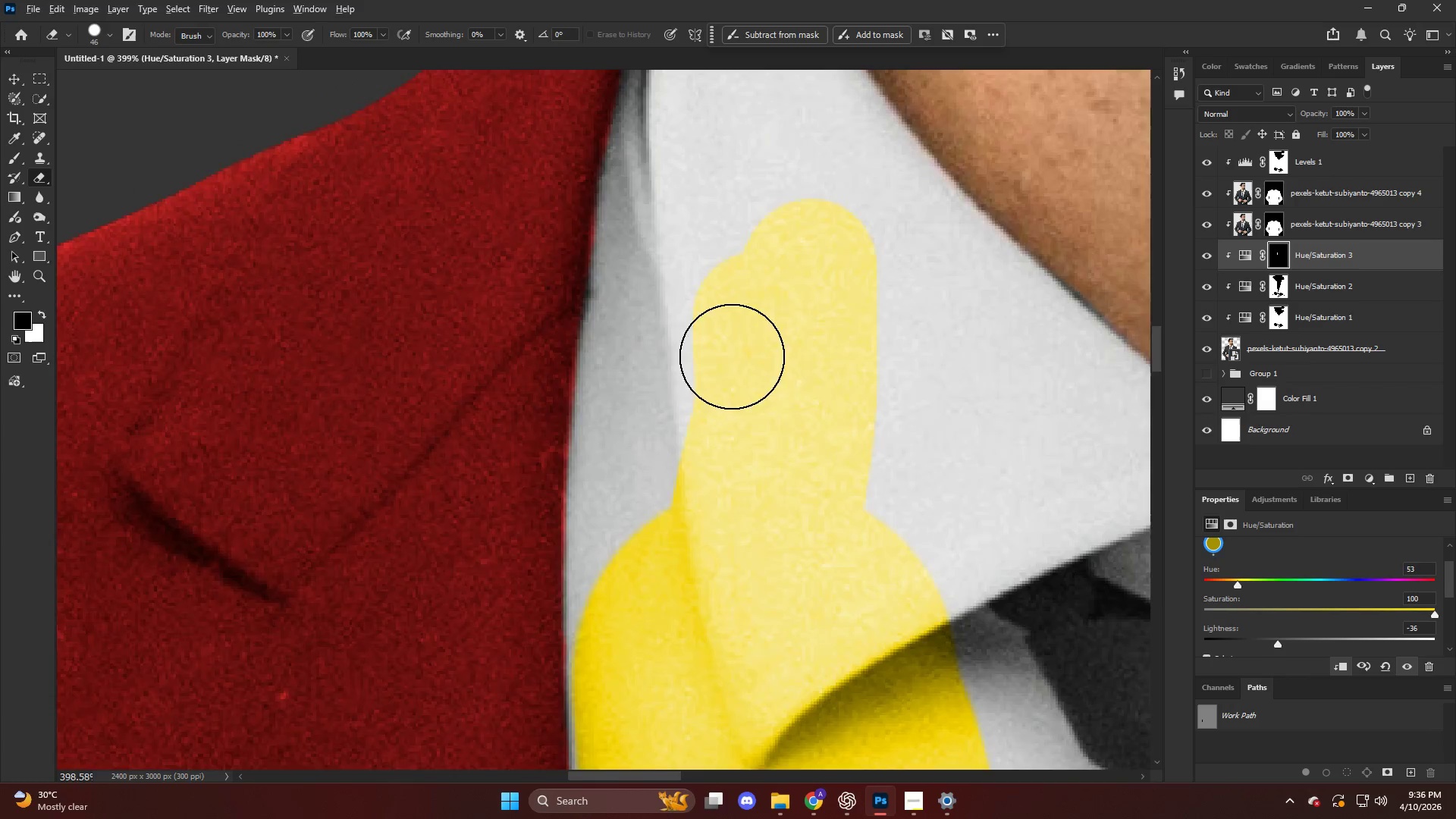 
hold_key(key=AltLeft, duration=0.97)
scroll: coordinate [761, 213], scroll_direction: up, amount: 21.0
 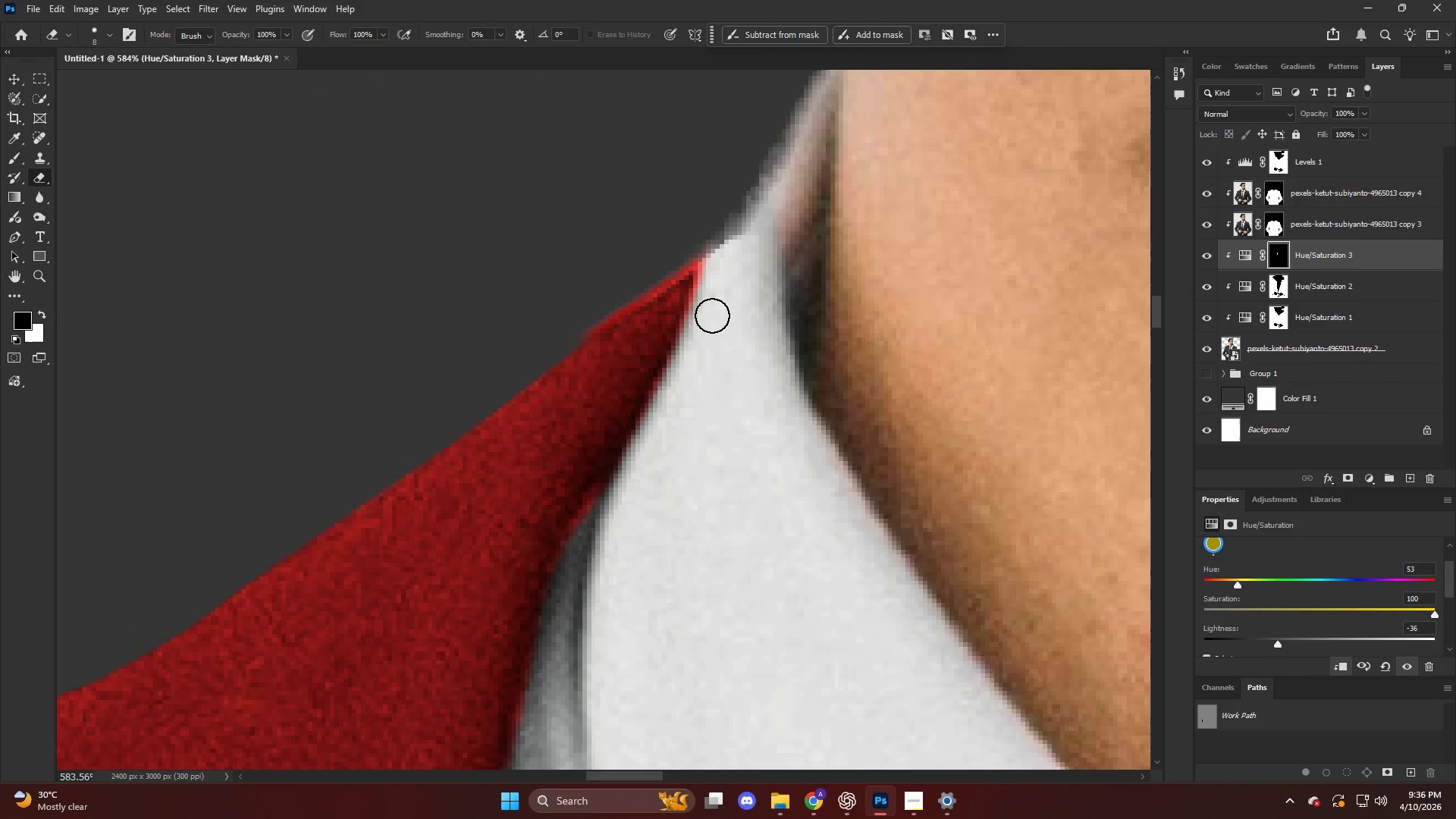 
key(Alt+AltLeft)
 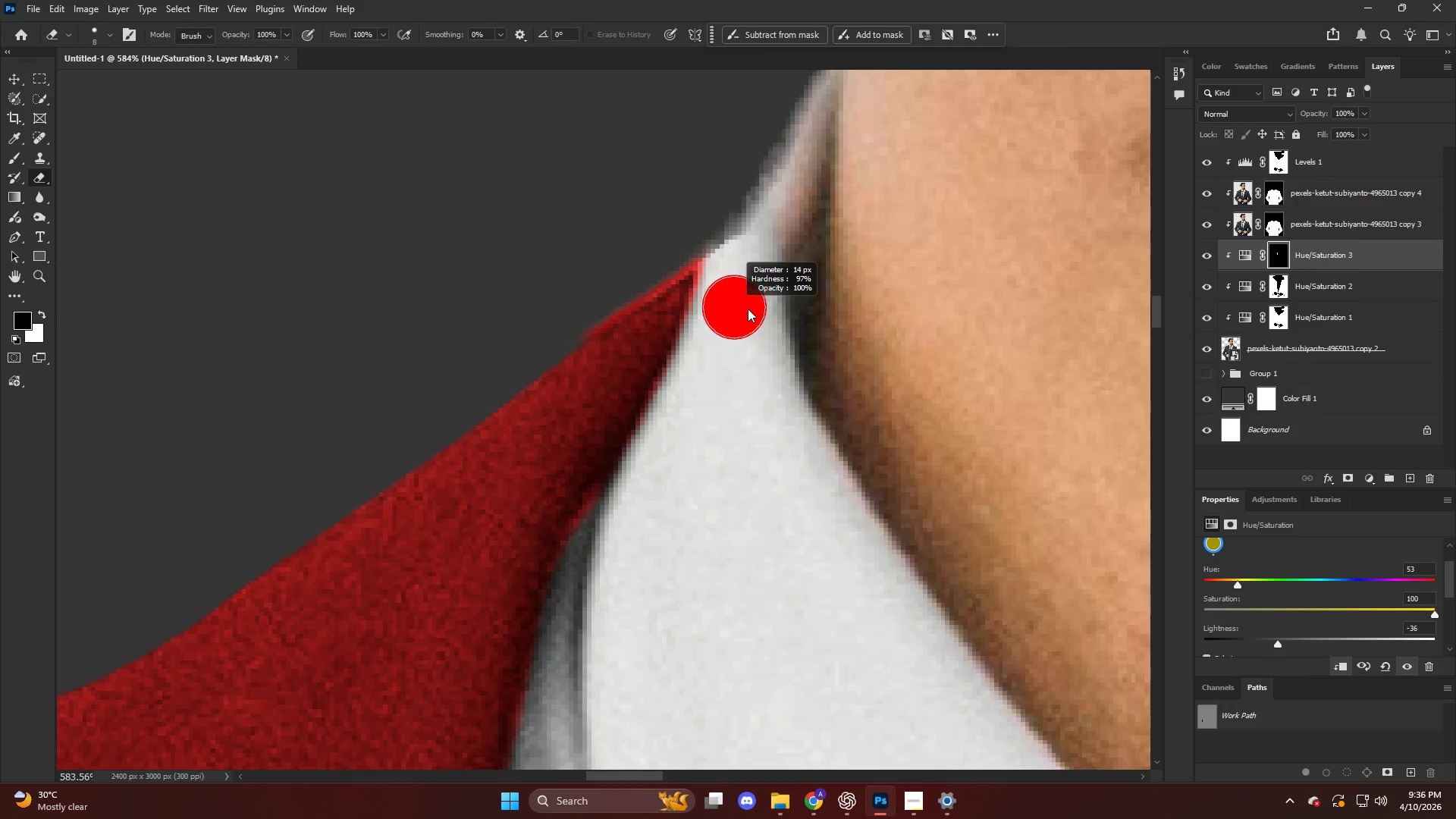 
left_click_drag(start_coordinate=[748, 308], to_coordinate=[797, 56])
 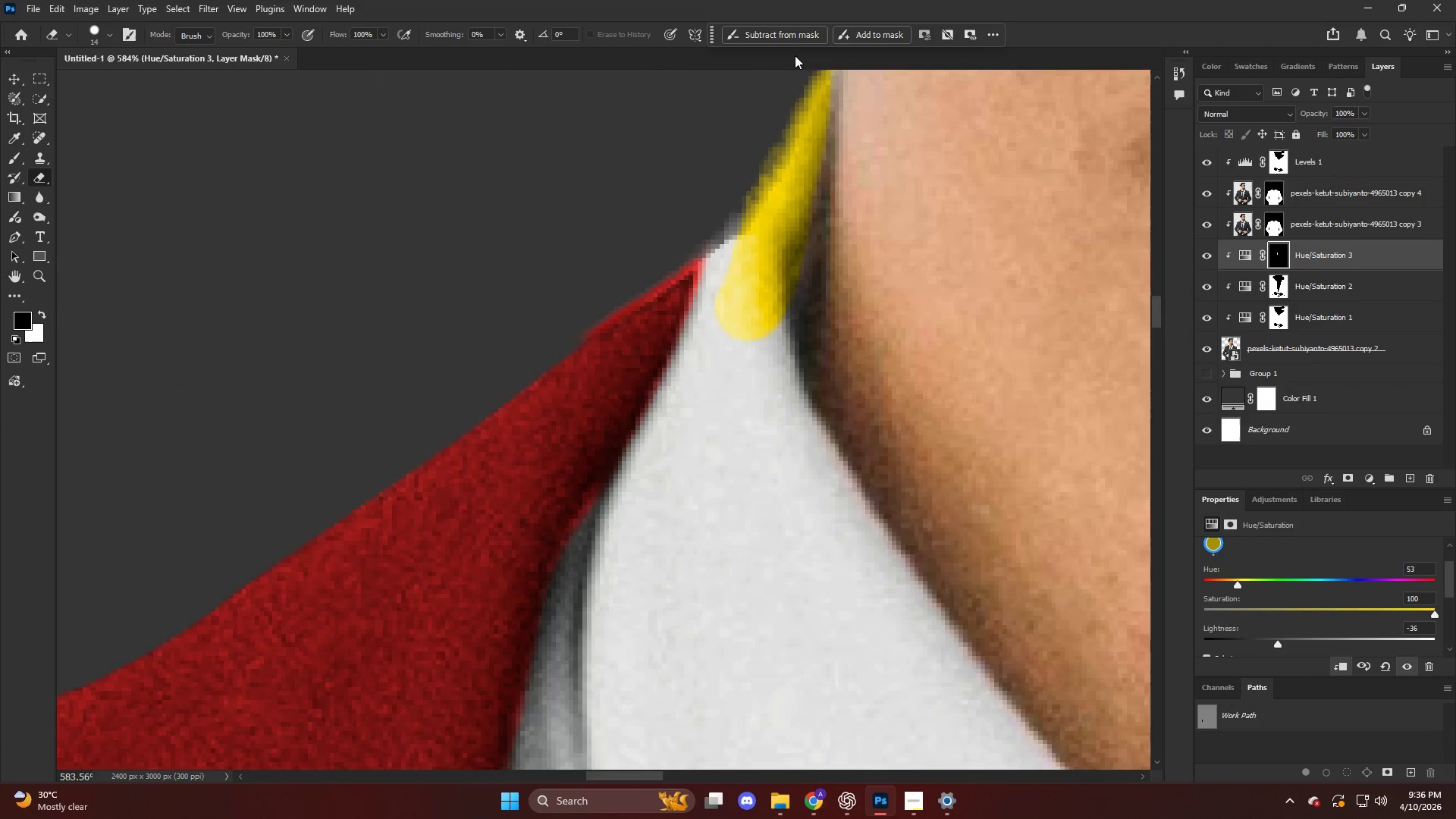 
key(Alt+AltLeft)
 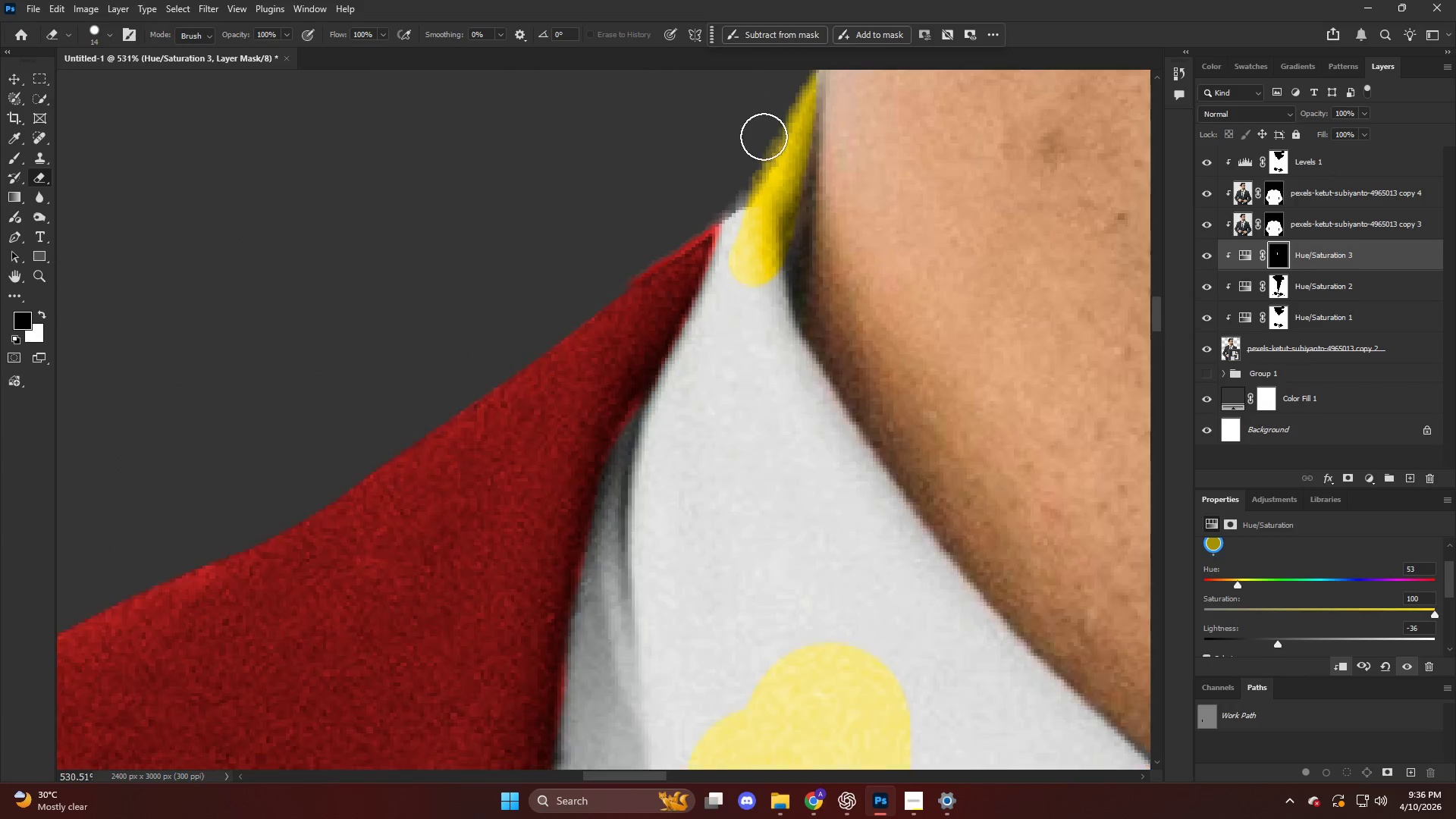 
scroll: coordinate [773, 152], scroll_direction: up, amount: 5.0
 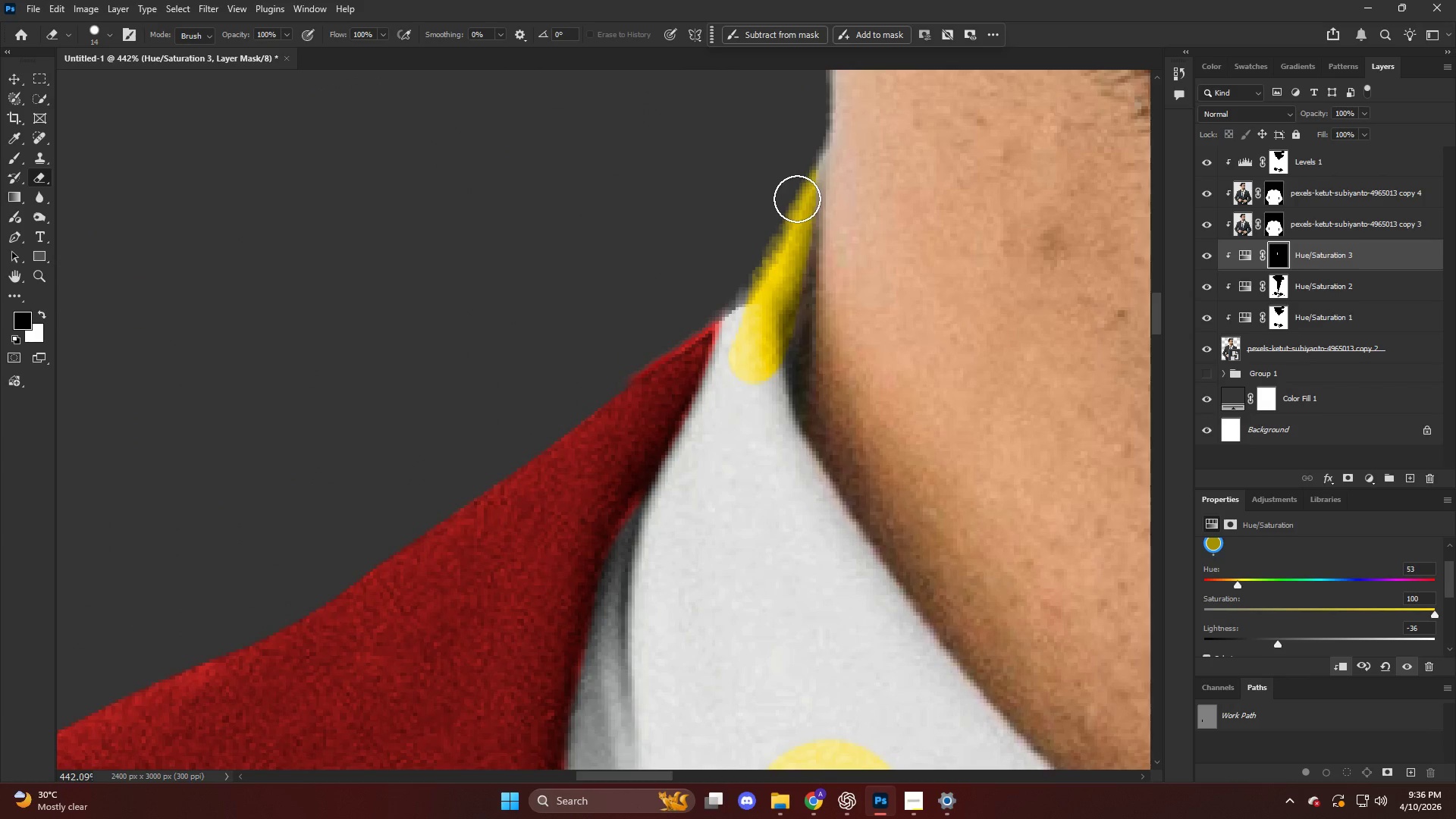 
left_click_drag(start_coordinate=[796, 198], to_coordinate=[806, 125])
 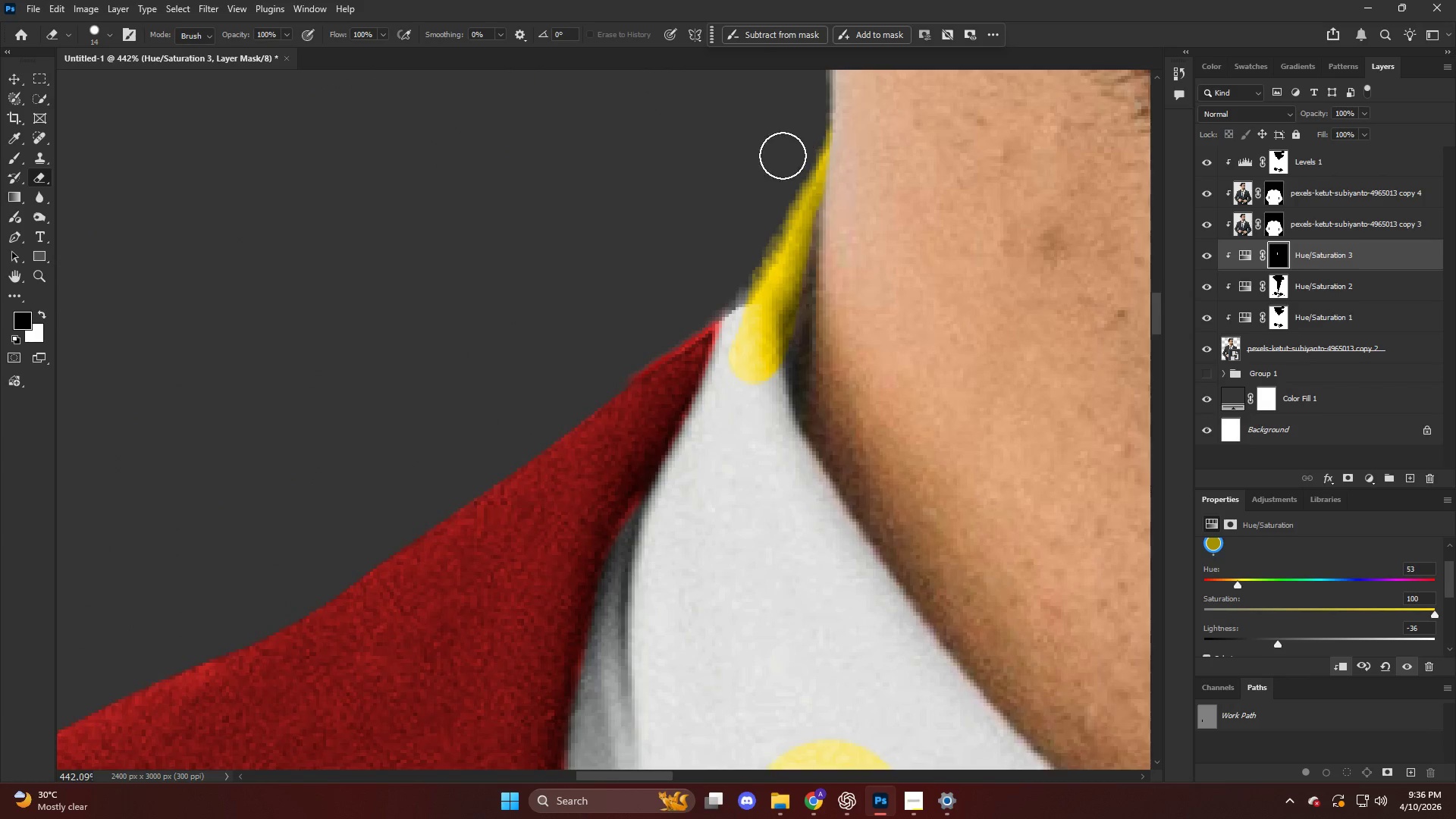 
hold_key(key=AltLeft, duration=0.31)
scroll: coordinate [732, 361], scroll_direction: none, amount: 0.0
 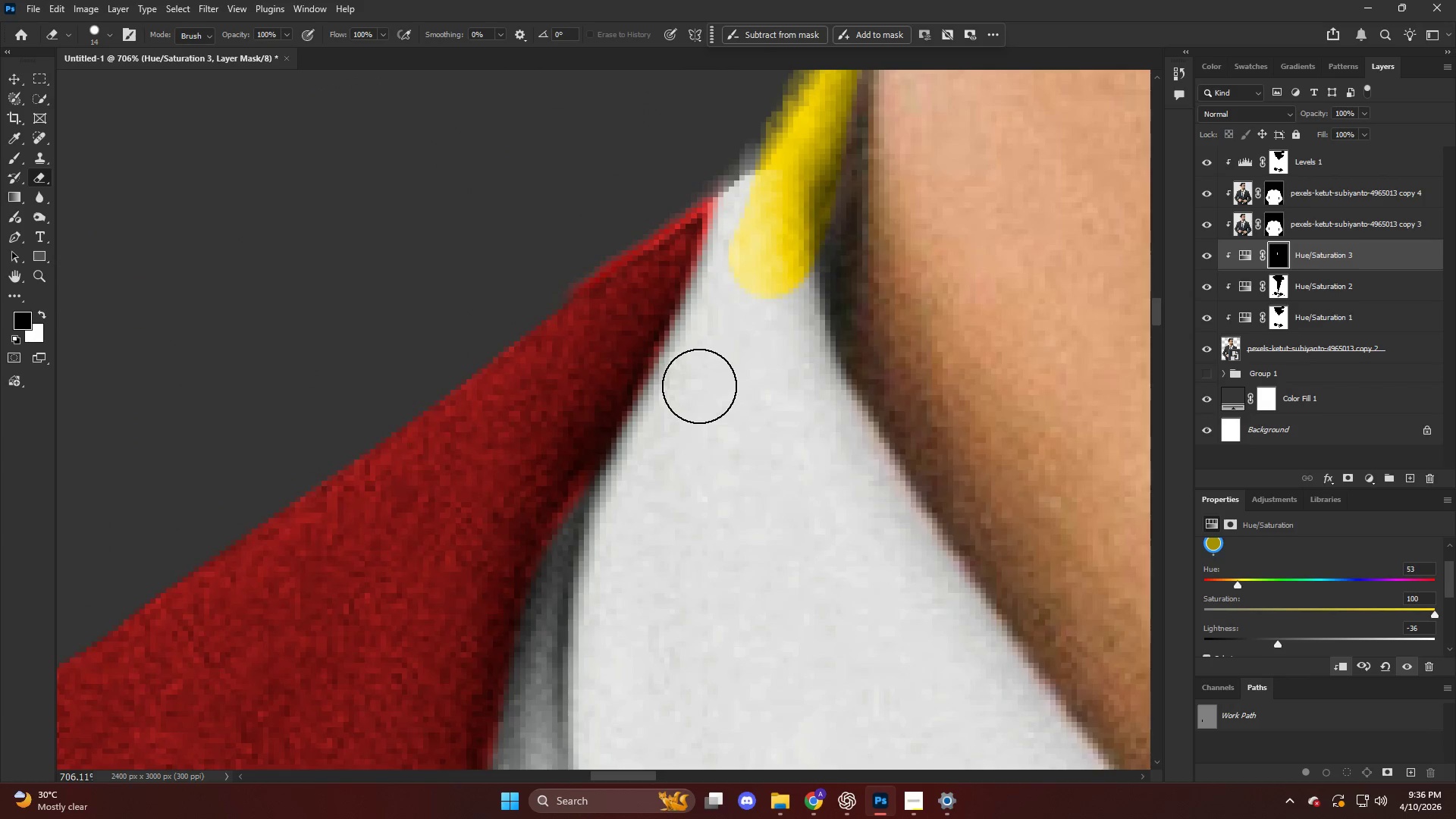 
left_click_drag(start_coordinate=[692, 372], to_coordinate=[752, 174])
 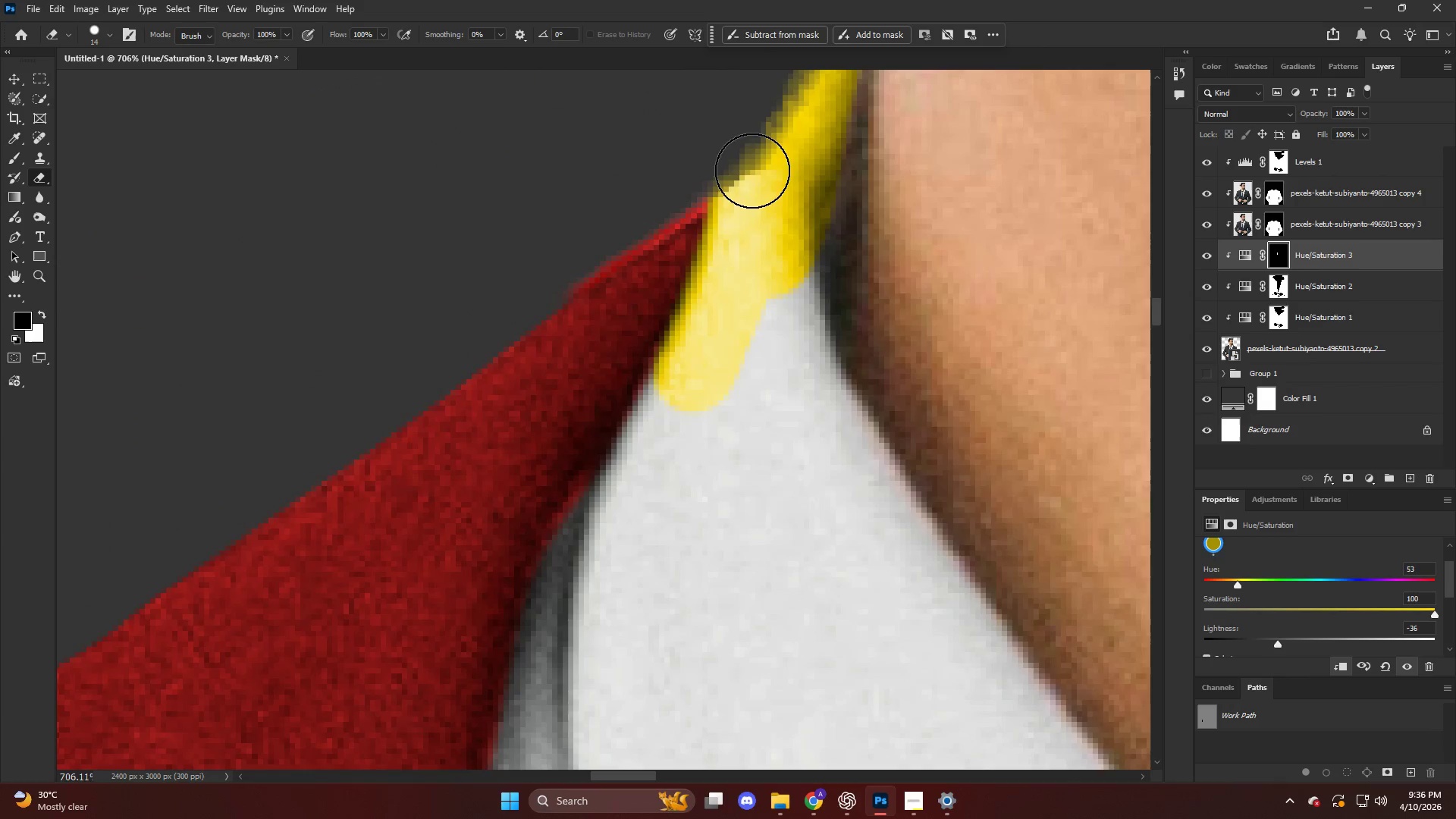 
key(Alt+AltLeft)
 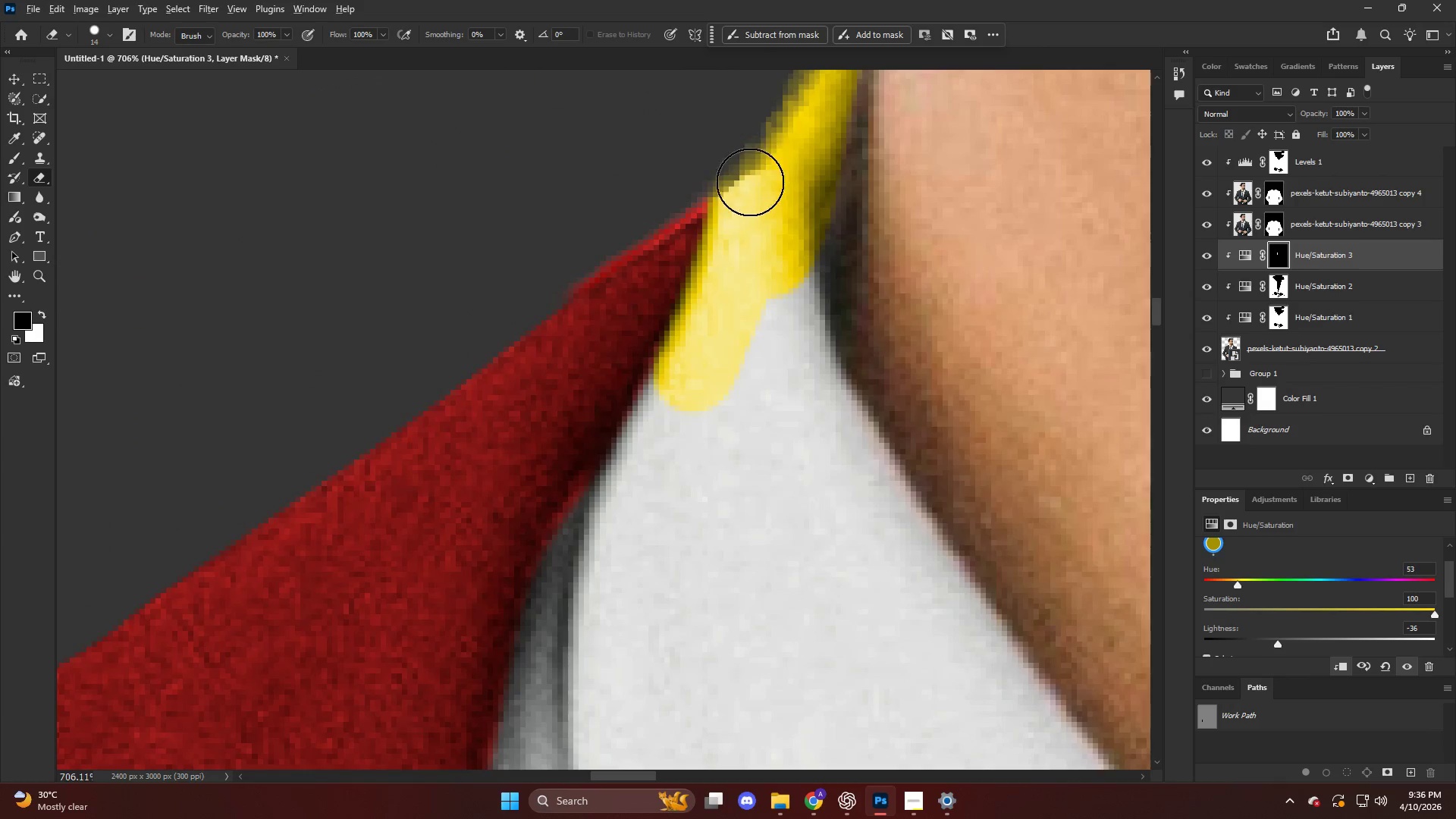 
hold_key(key=AltLeft, duration=0.86)
scroll: coordinate [675, 463], scroll_direction: down, amount: 5.0
 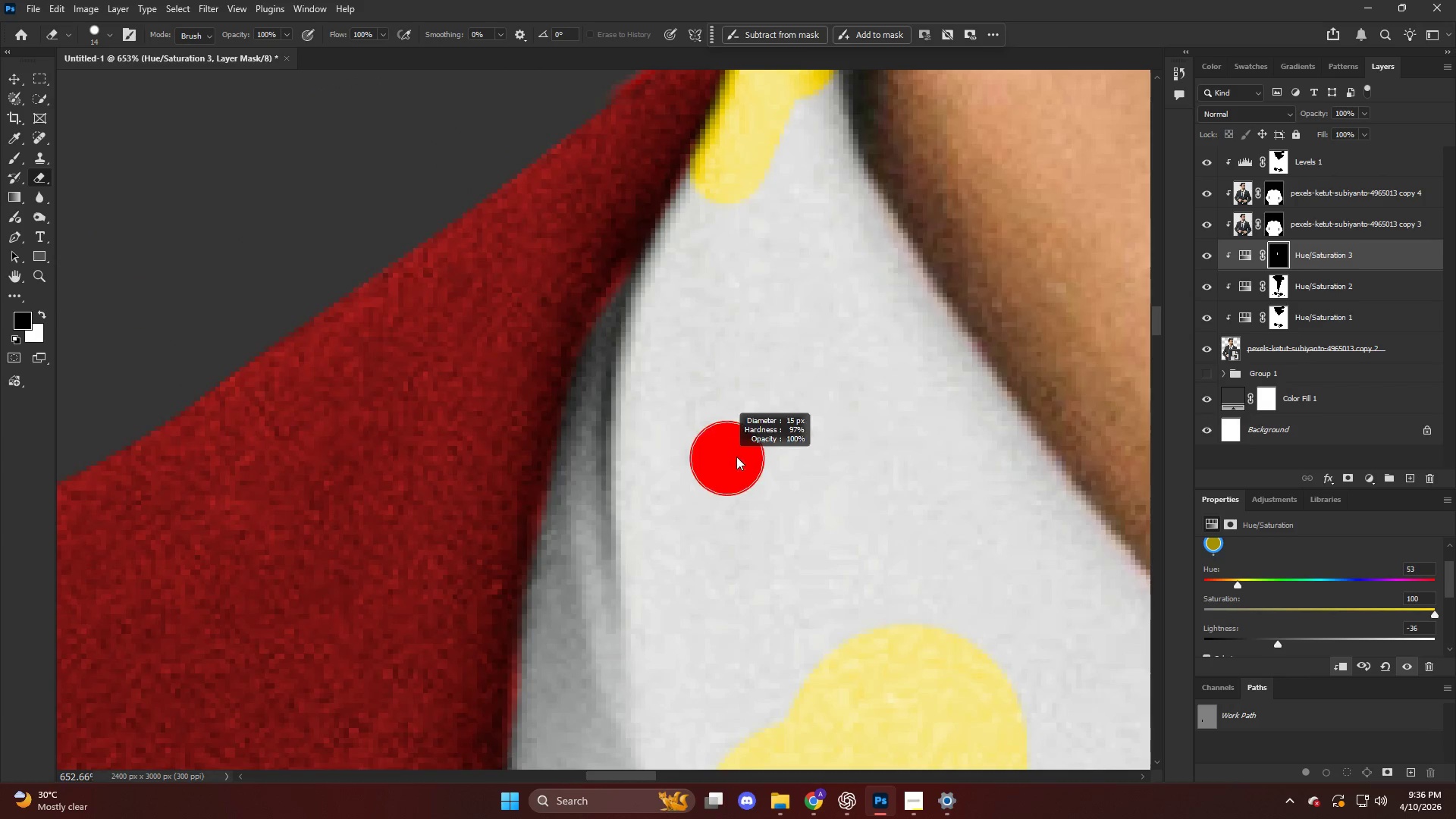 
left_click_drag(start_coordinate=[689, 494], to_coordinate=[738, 201])
 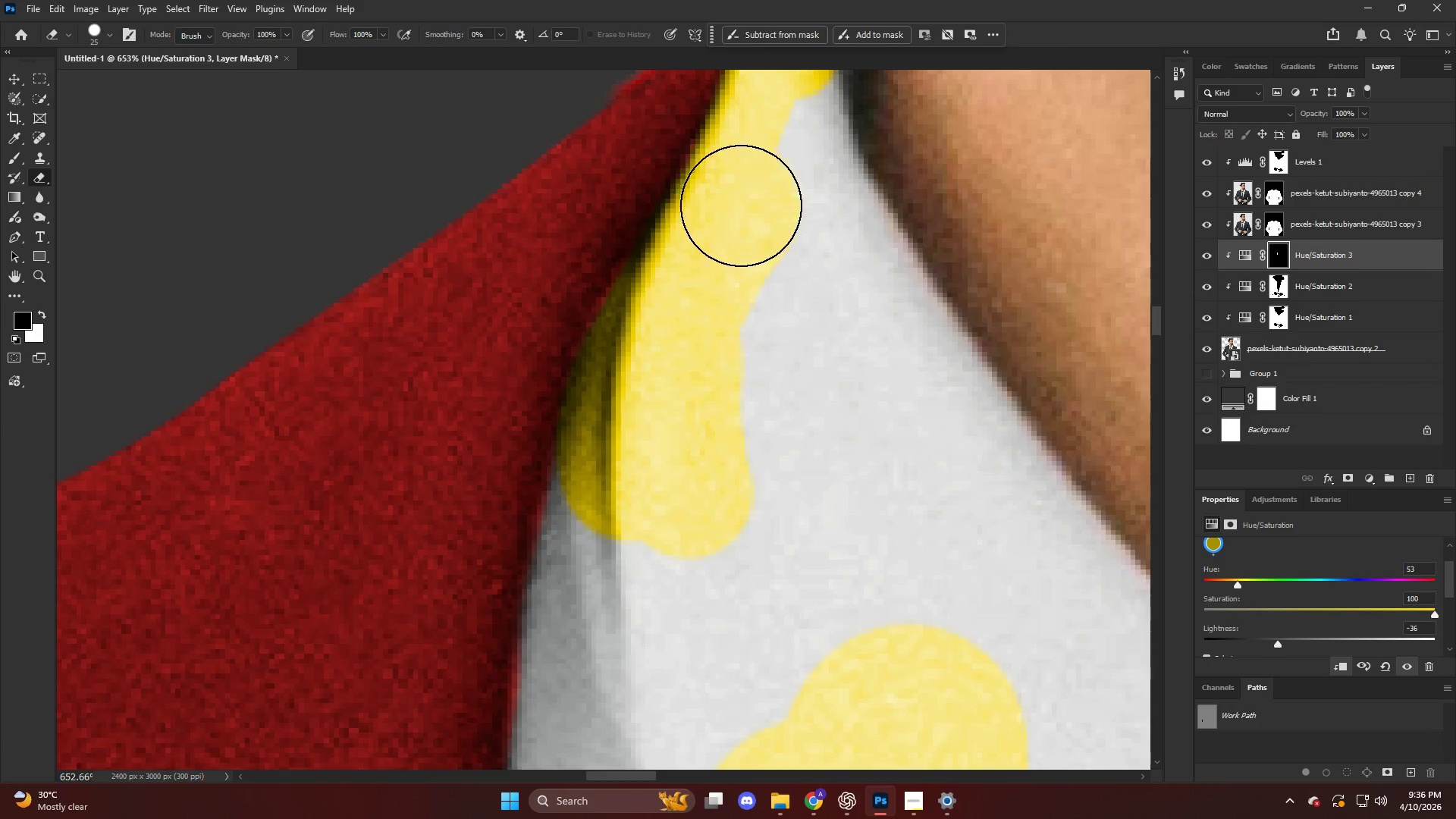 
hold_key(key=AltLeft, duration=0.84)
hold_key(key=AltLeft, duration=0.83)
scroll: coordinate [776, 316], scroll_direction: down, amount: 17.0
 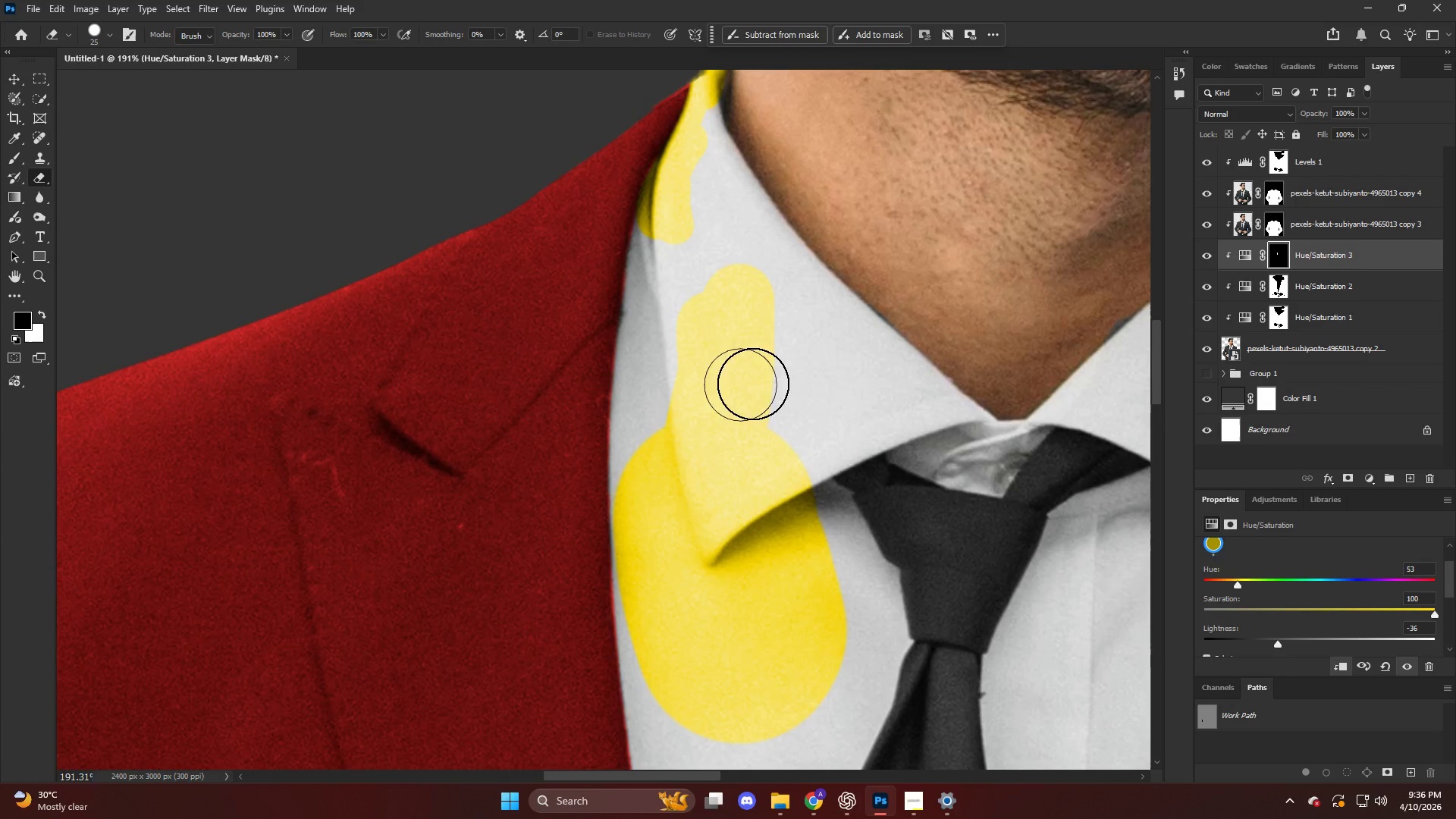 
hold_key(key=AltLeft, duration=0.45)
scroll: coordinate [656, 509], scroll_direction: up, amount: 9.0
 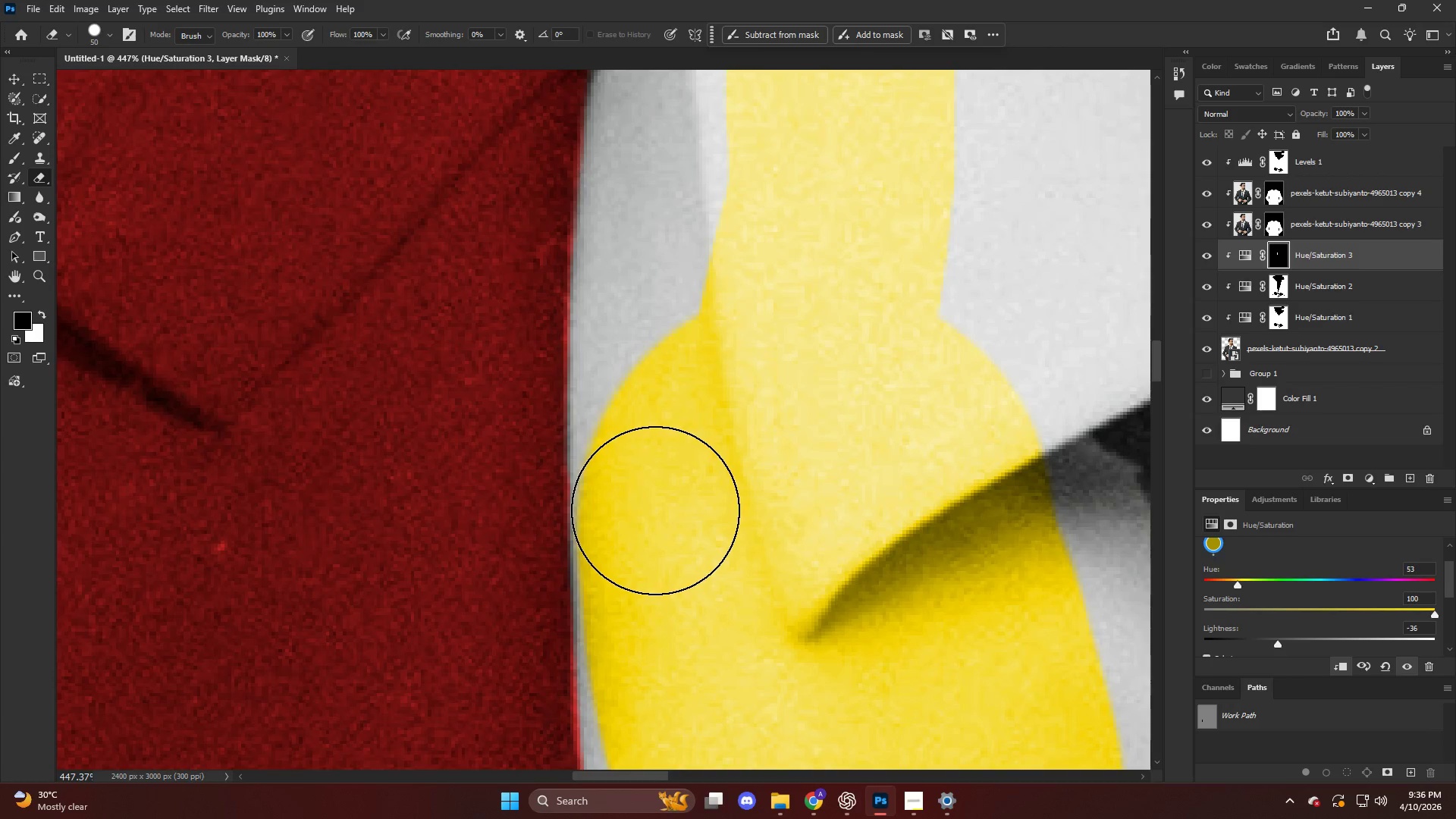 
left_click([655, 510])
 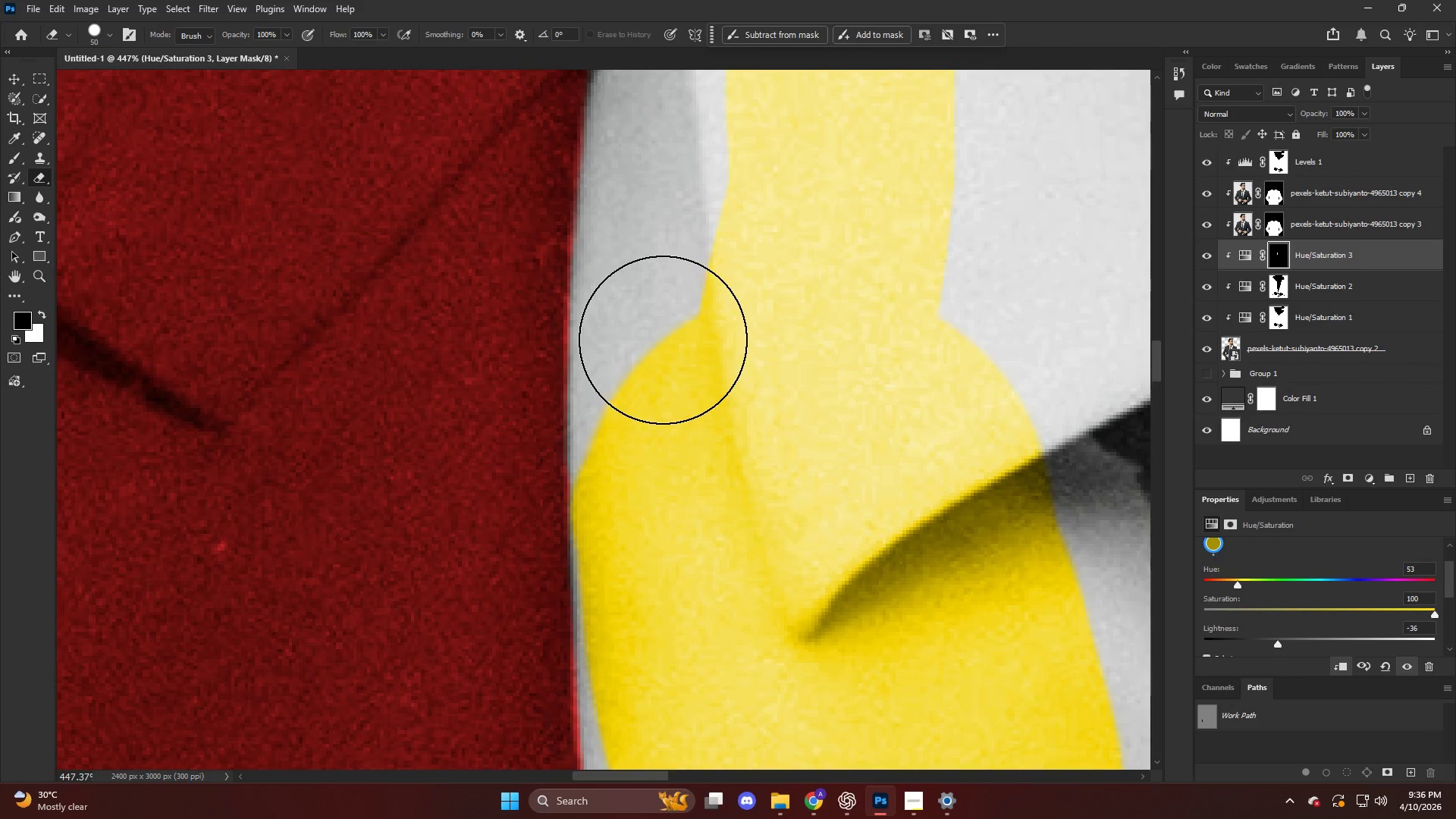 
hold_key(key=ShiftLeft, duration=0.7)
 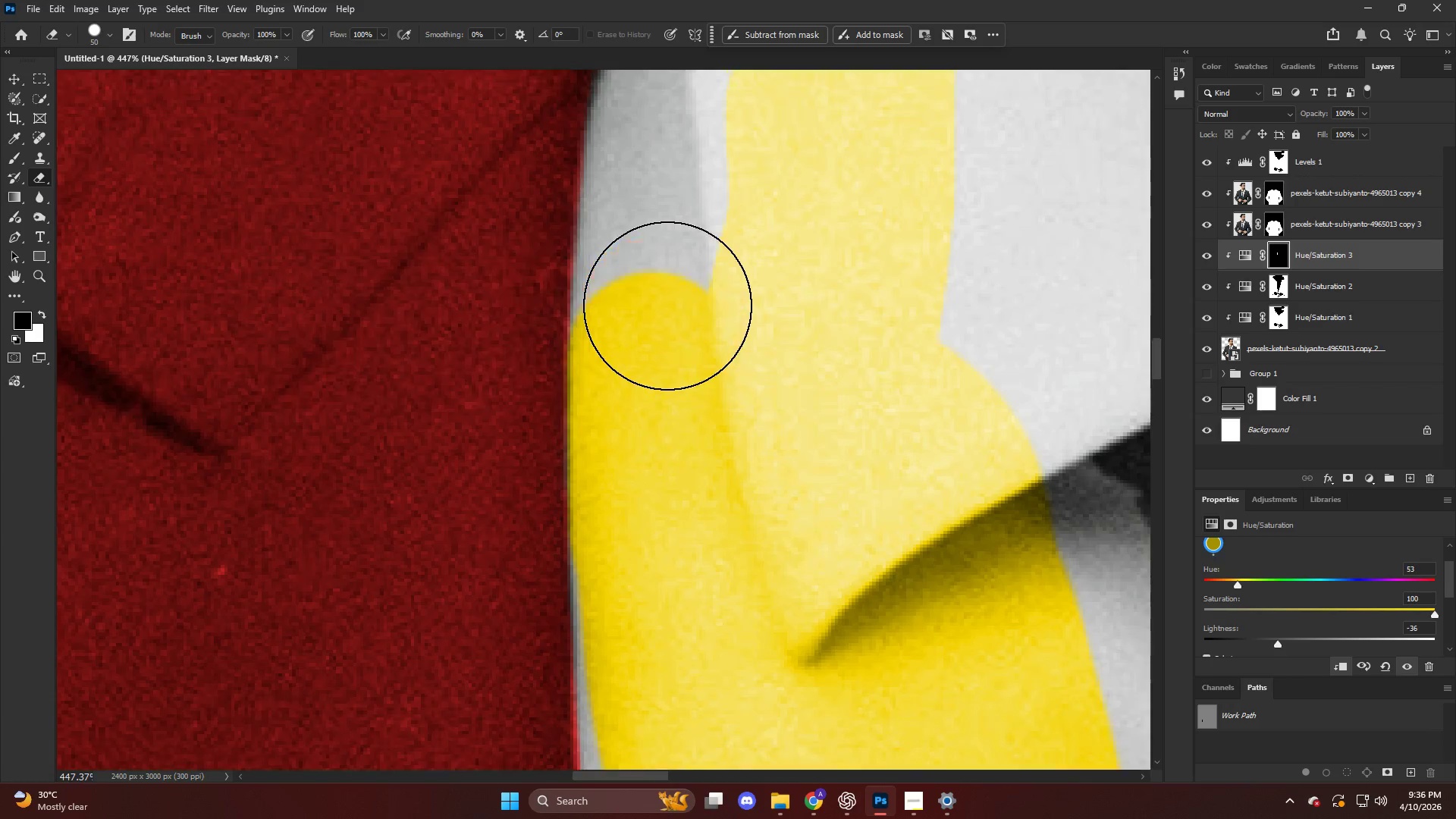 
hold_key(key=ShiftLeft, duration=0.5)
 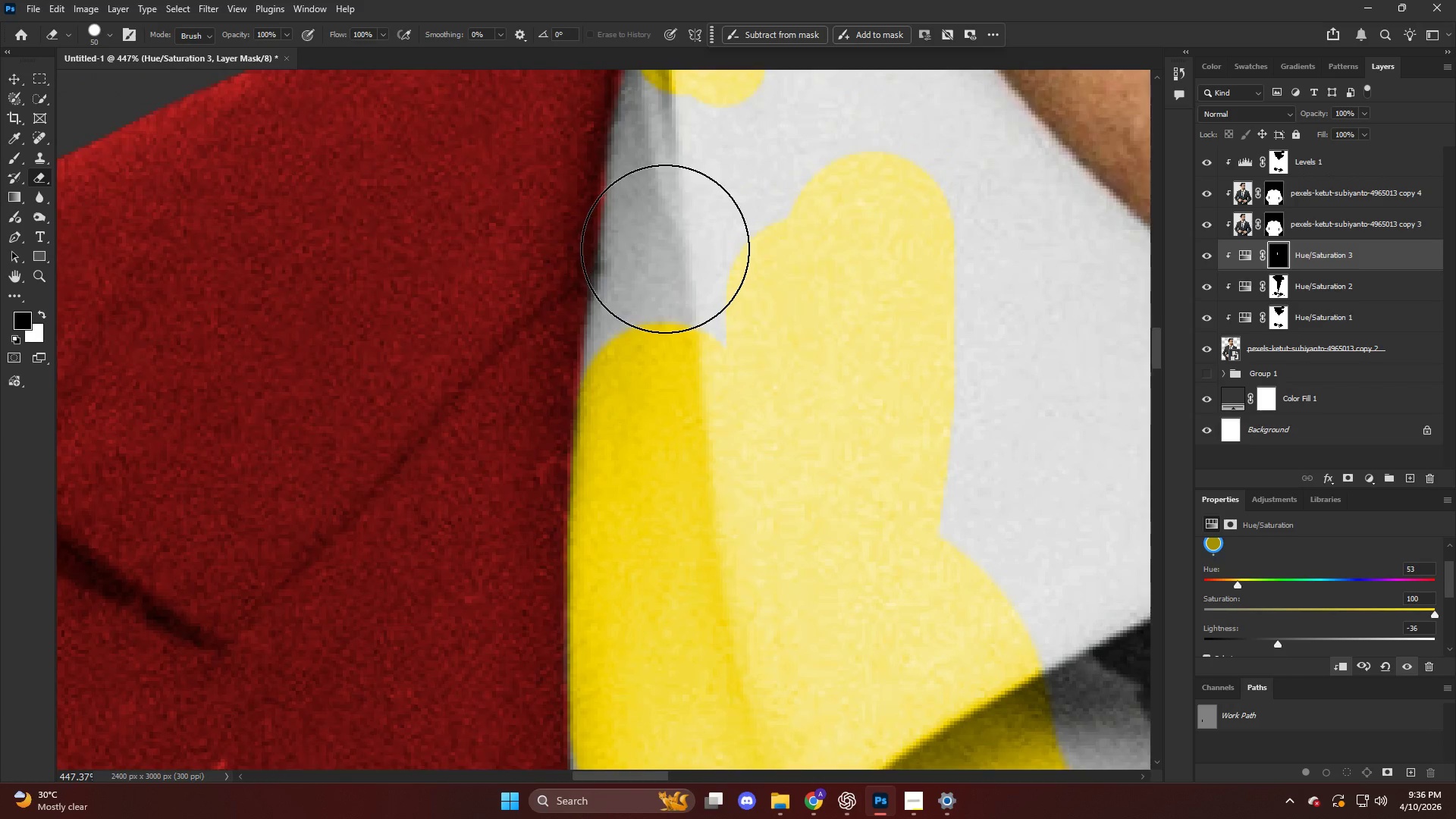 
scroll: coordinate [668, 303], scroll_direction: up, amount: 6.0
 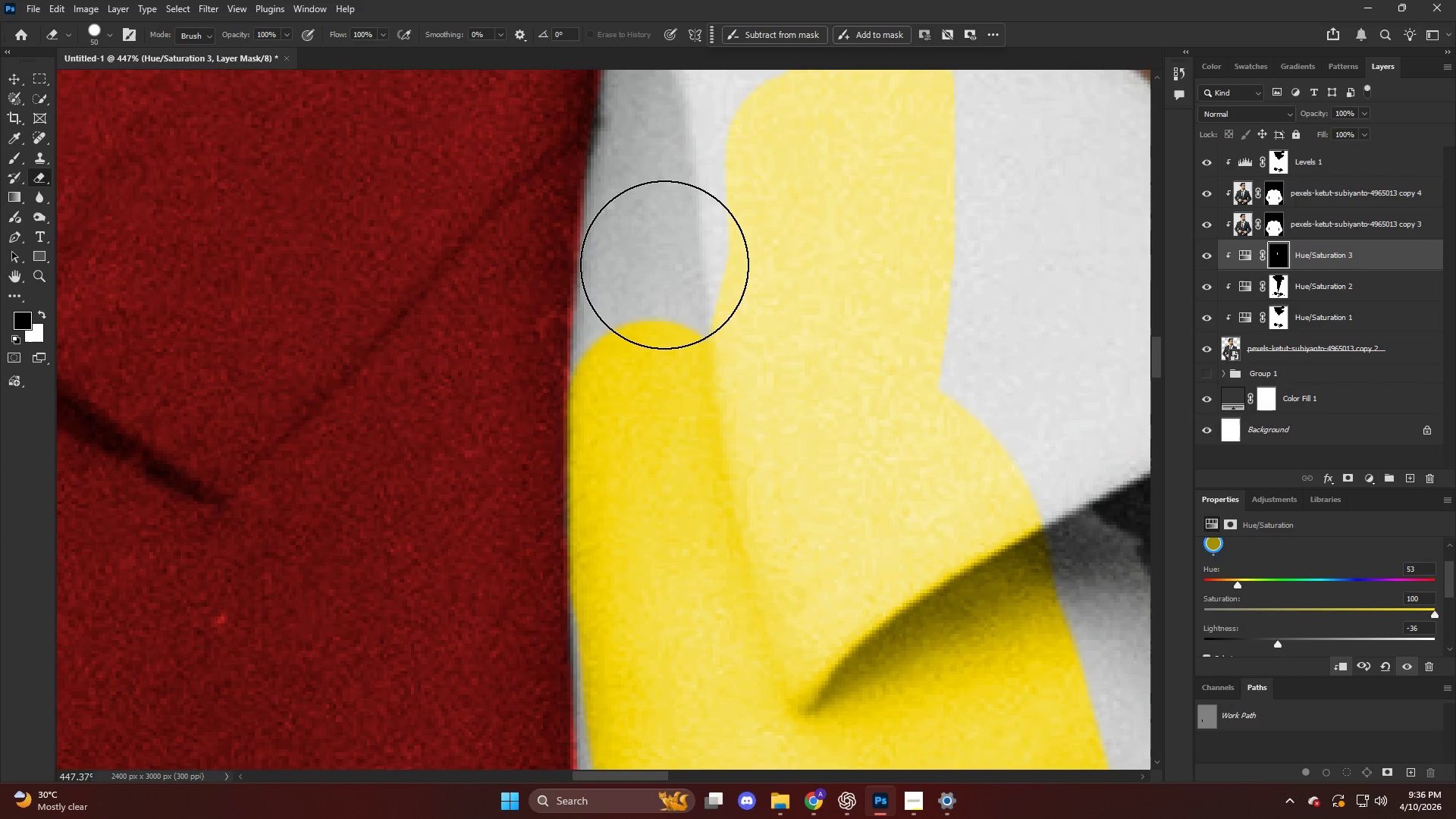 
left_click([664, 255])
 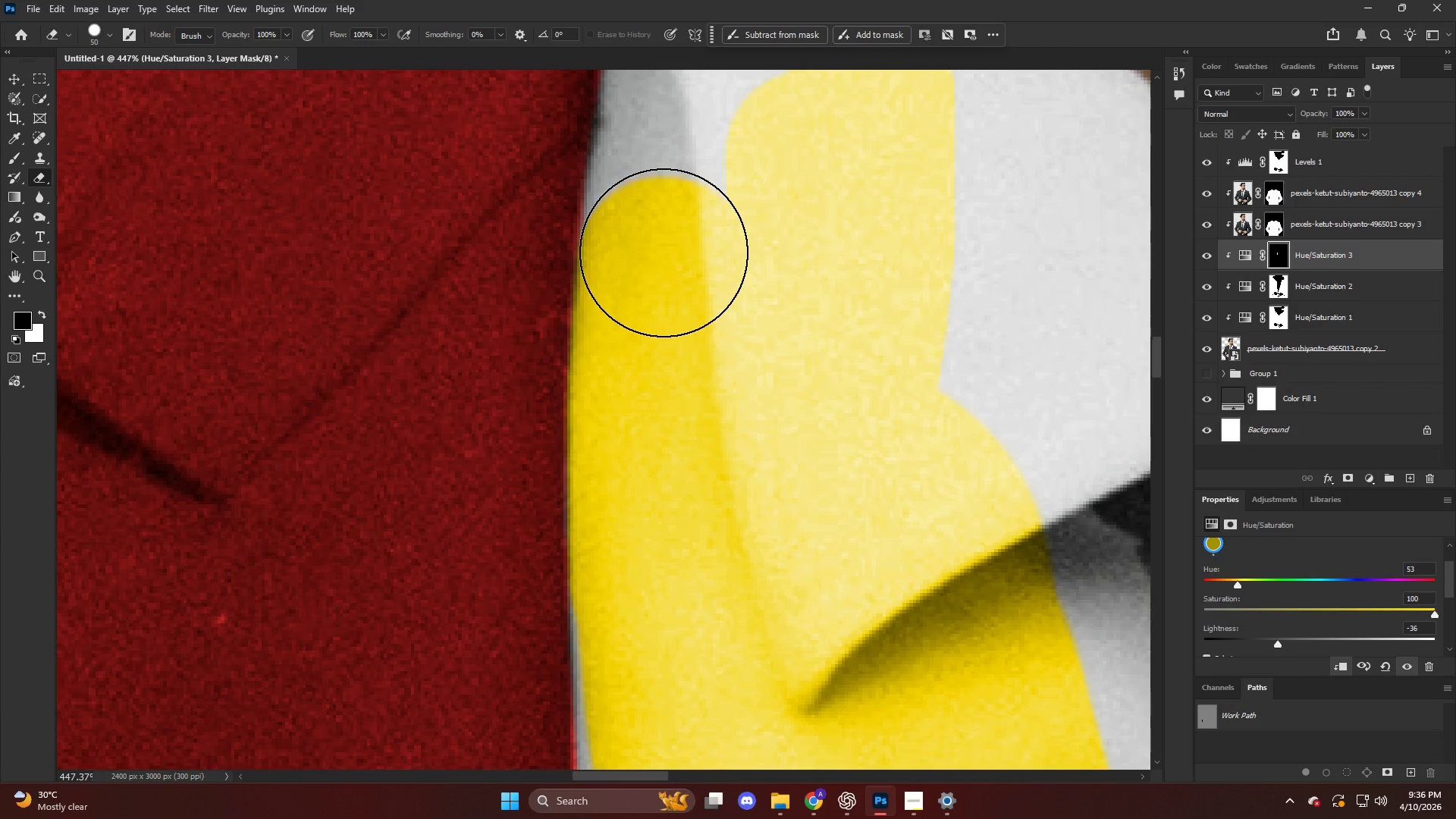 
hold_key(key=ShiftLeft, duration=1.39)
 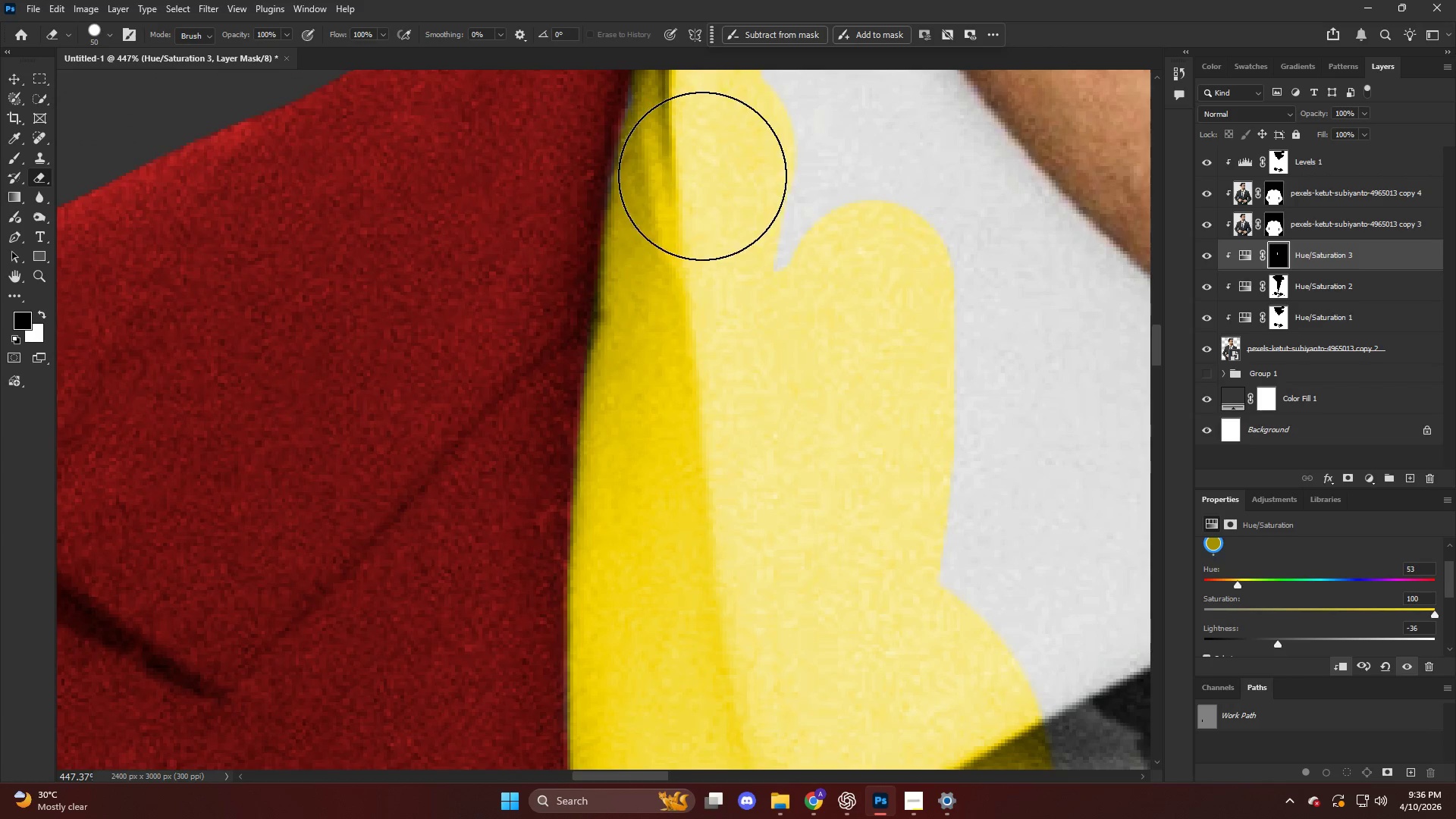 
scroll: coordinate [665, 249], scroll_direction: up, amount: 16.0
 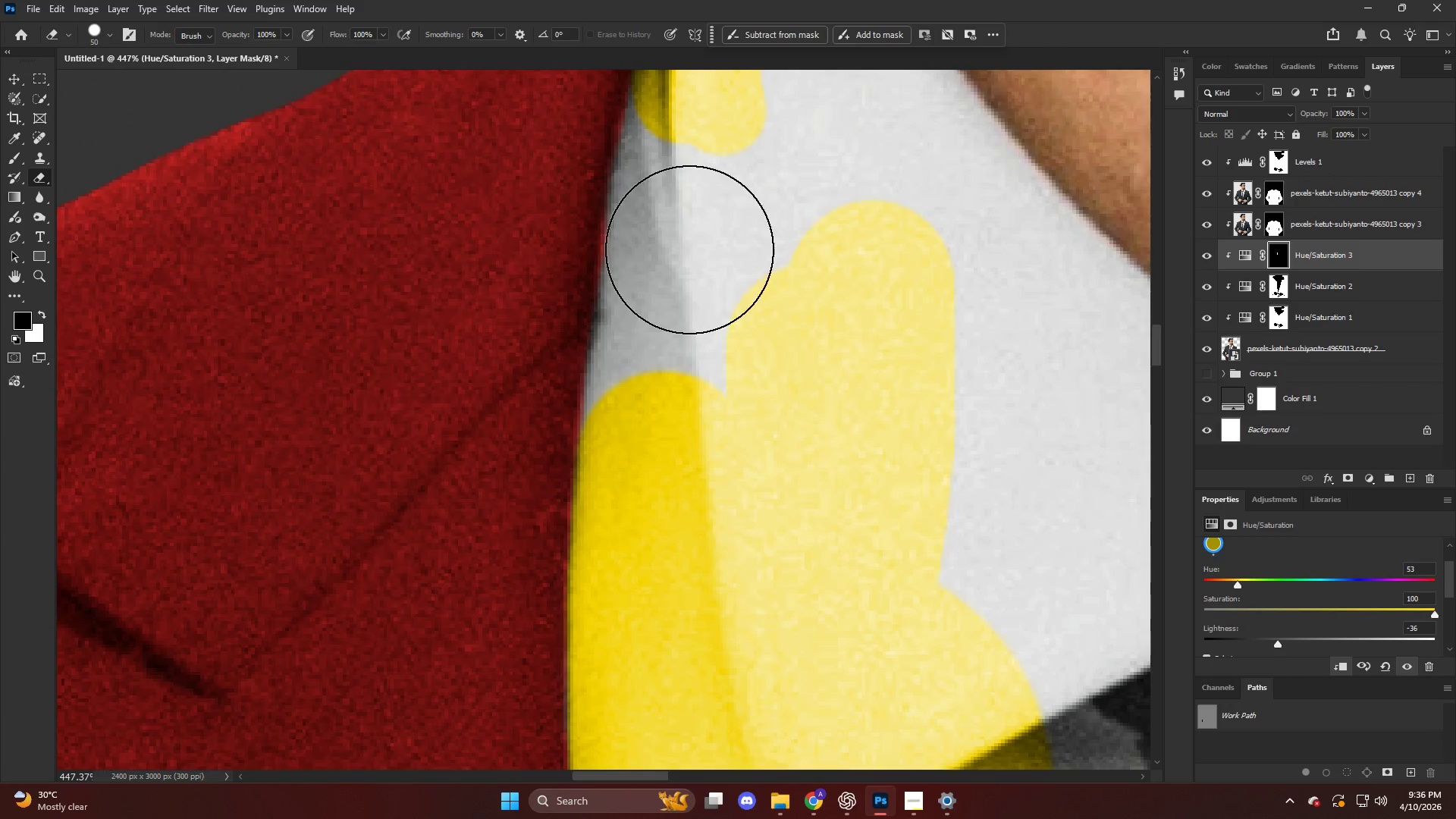 
left_click([686, 255])
 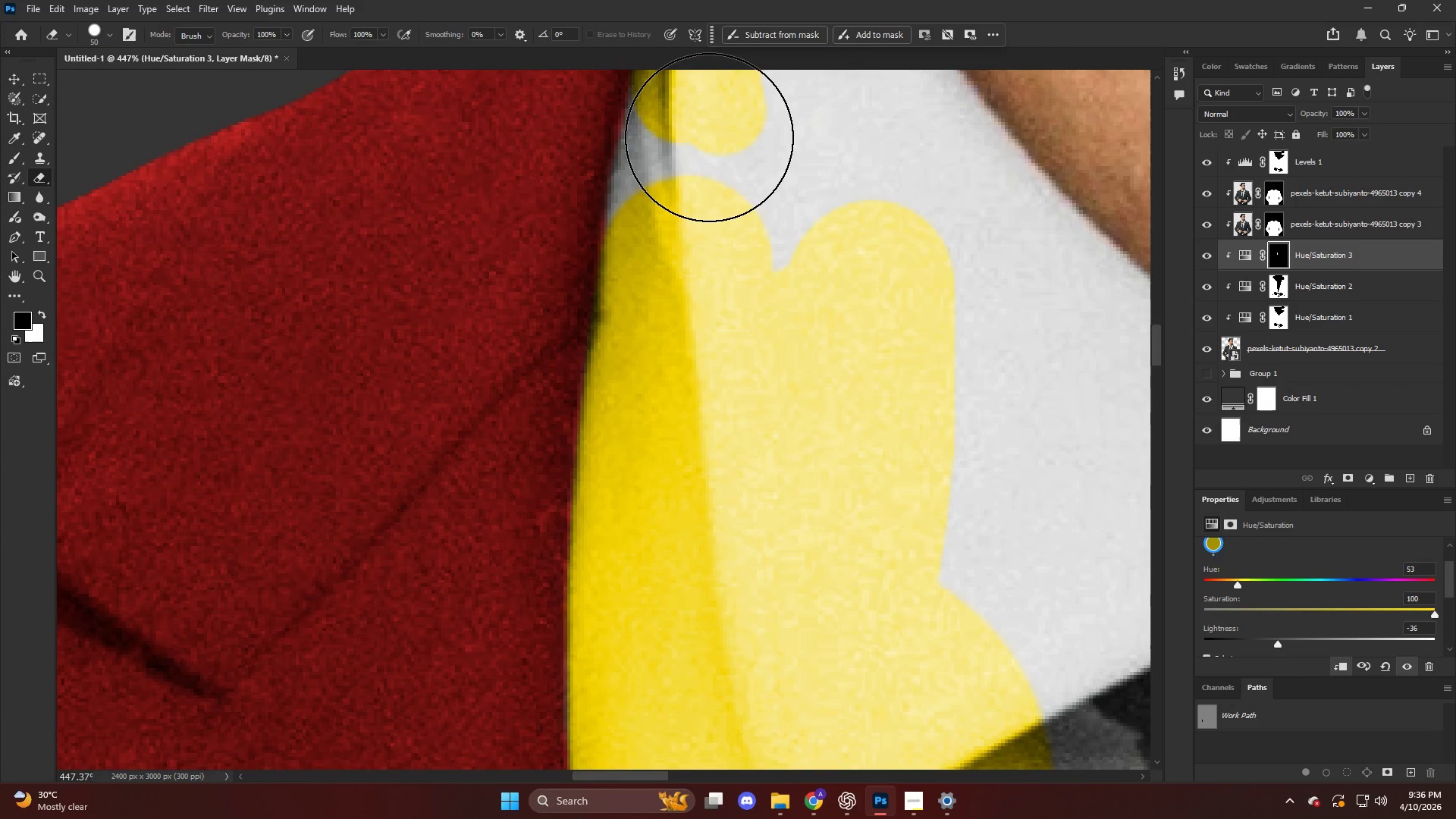 
left_click([708, 137])
 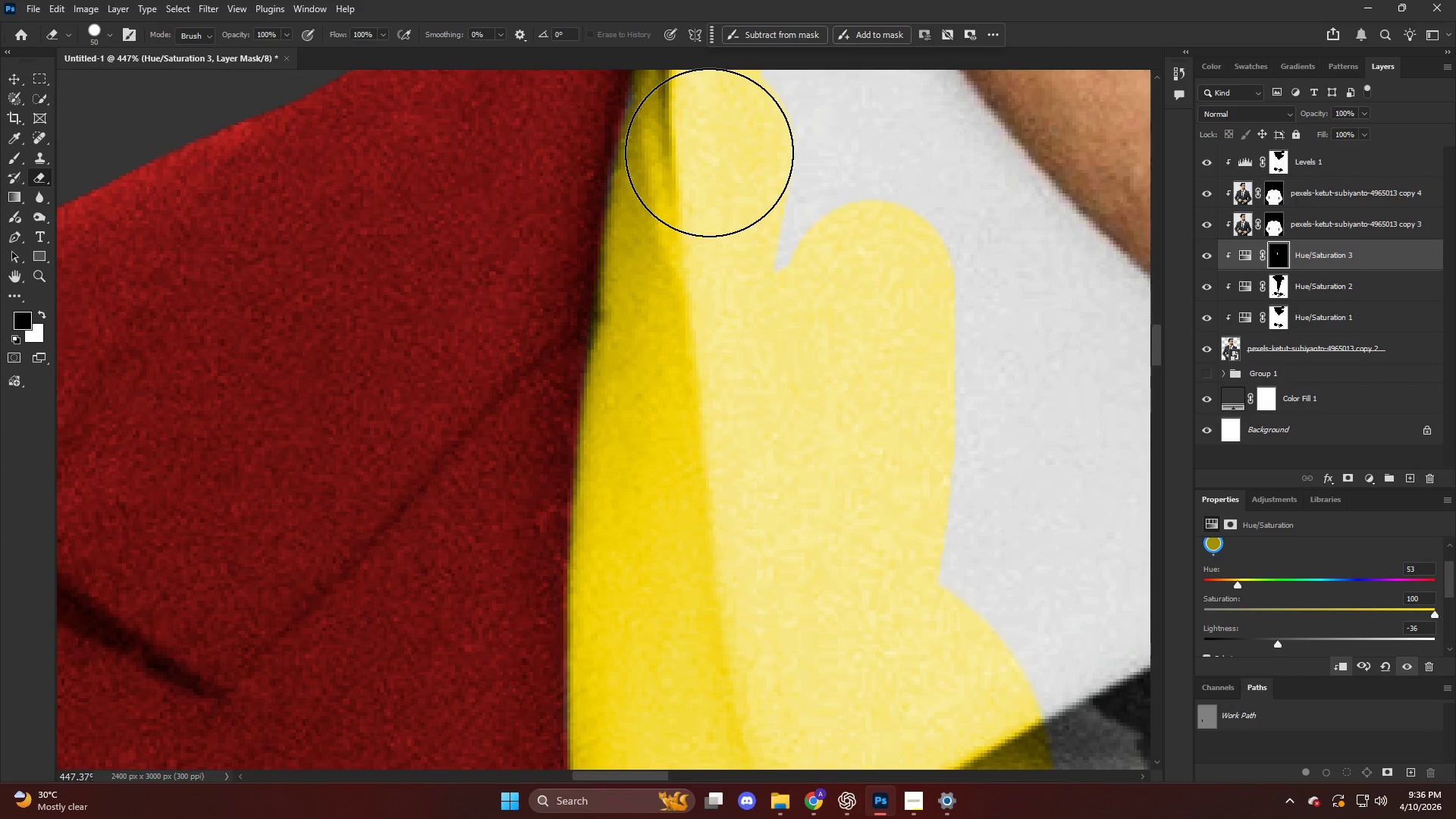 
left_click_drag(start_coordinate=[709, 154], to_coordinate=[690, 213])
 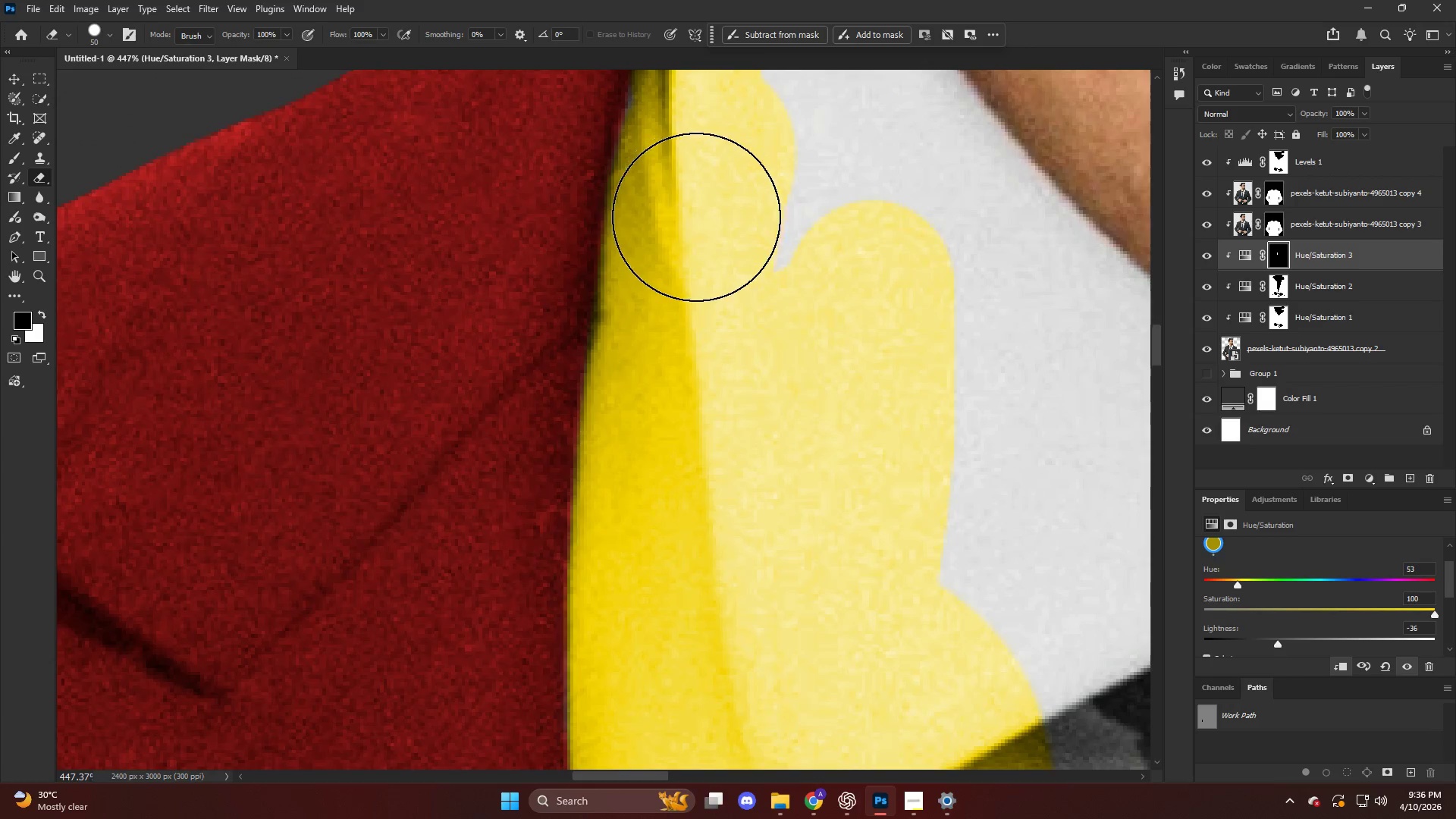 
key(Alt+AltLeft)
 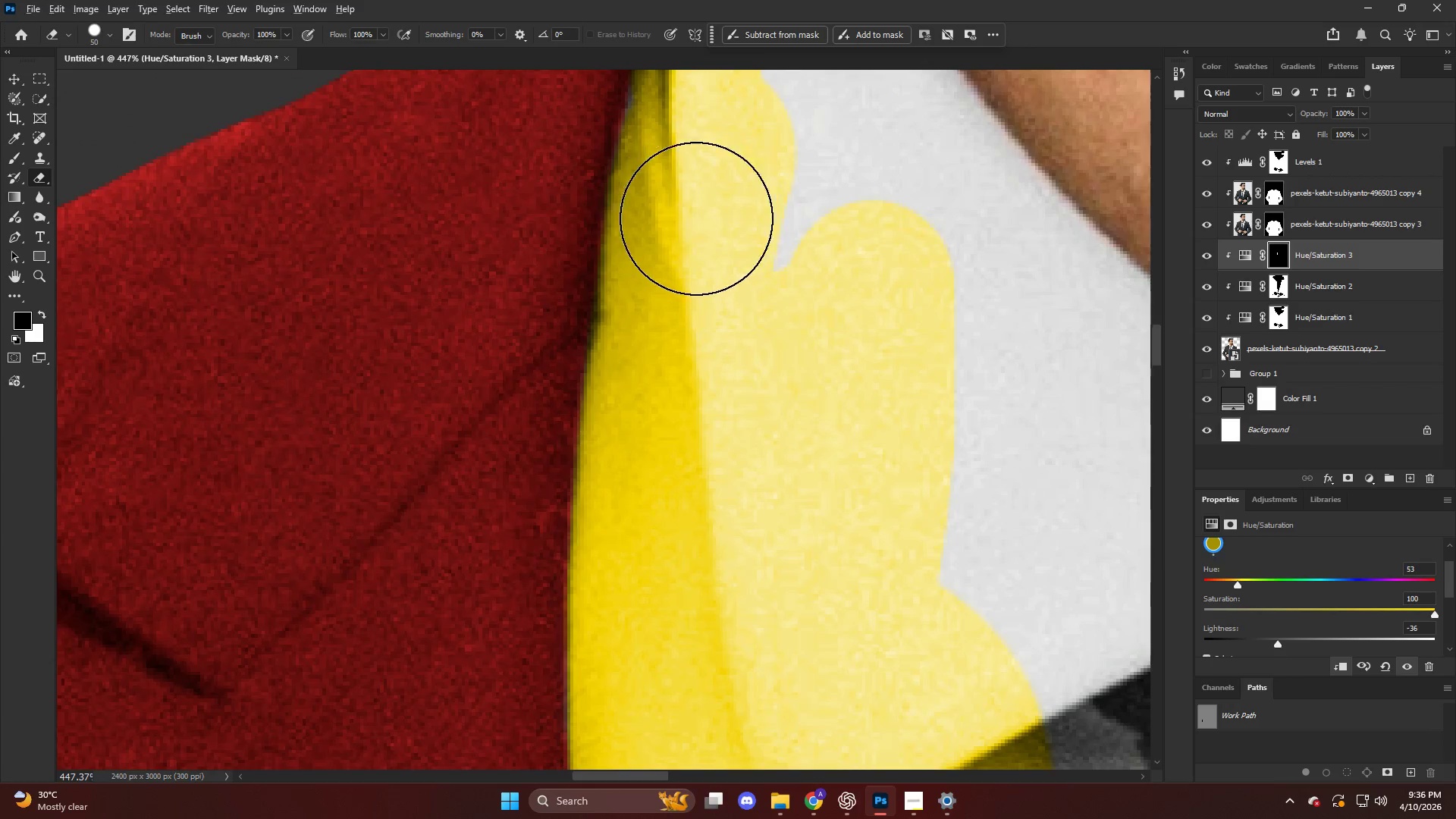 
key(Alt+AltLeft)
 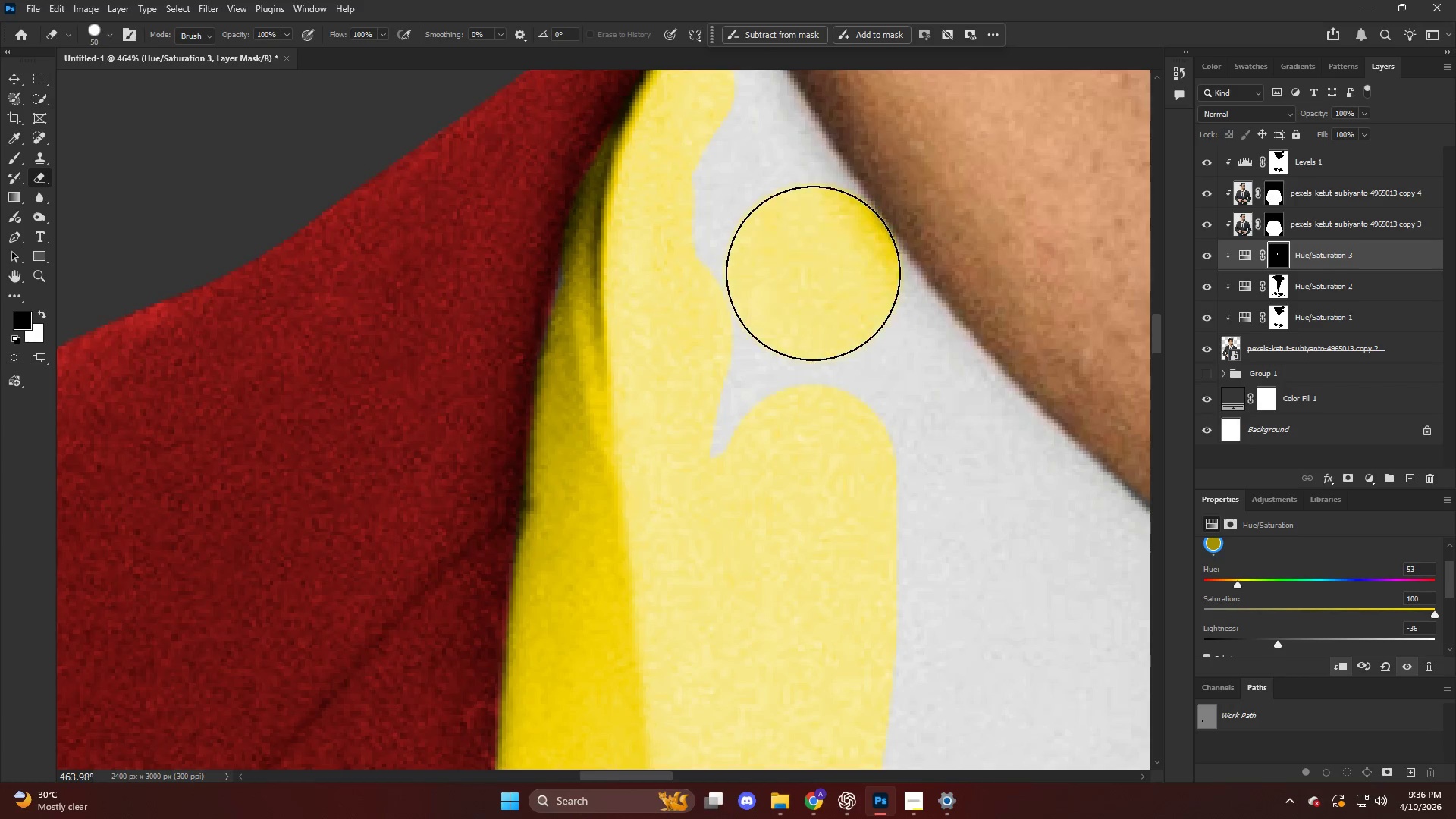 
scroll: coordinate [809, 268], scroll_direction: up, amount: 11.0
 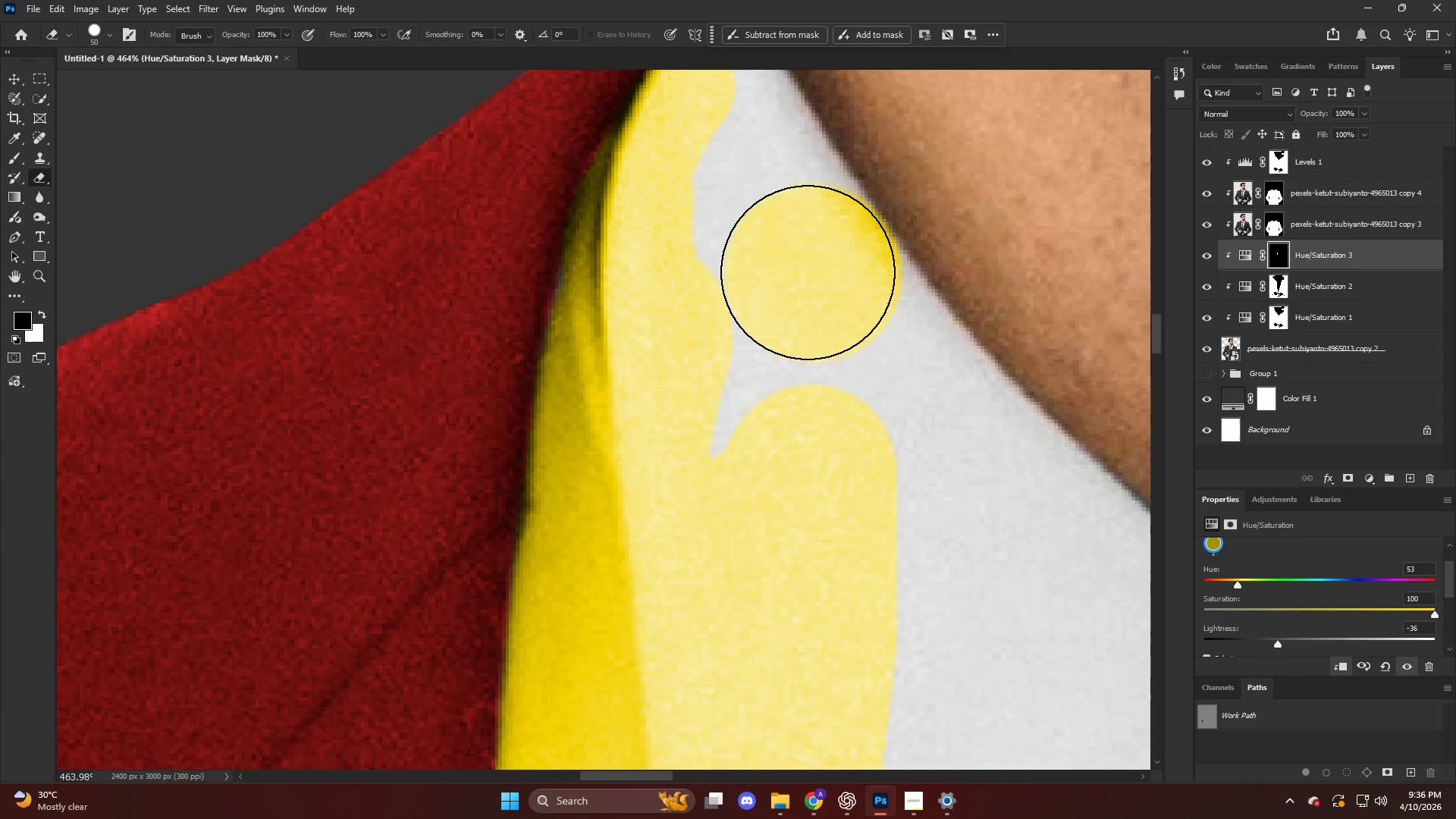 
hold_key(key=AltLeft, duration=0.38)
 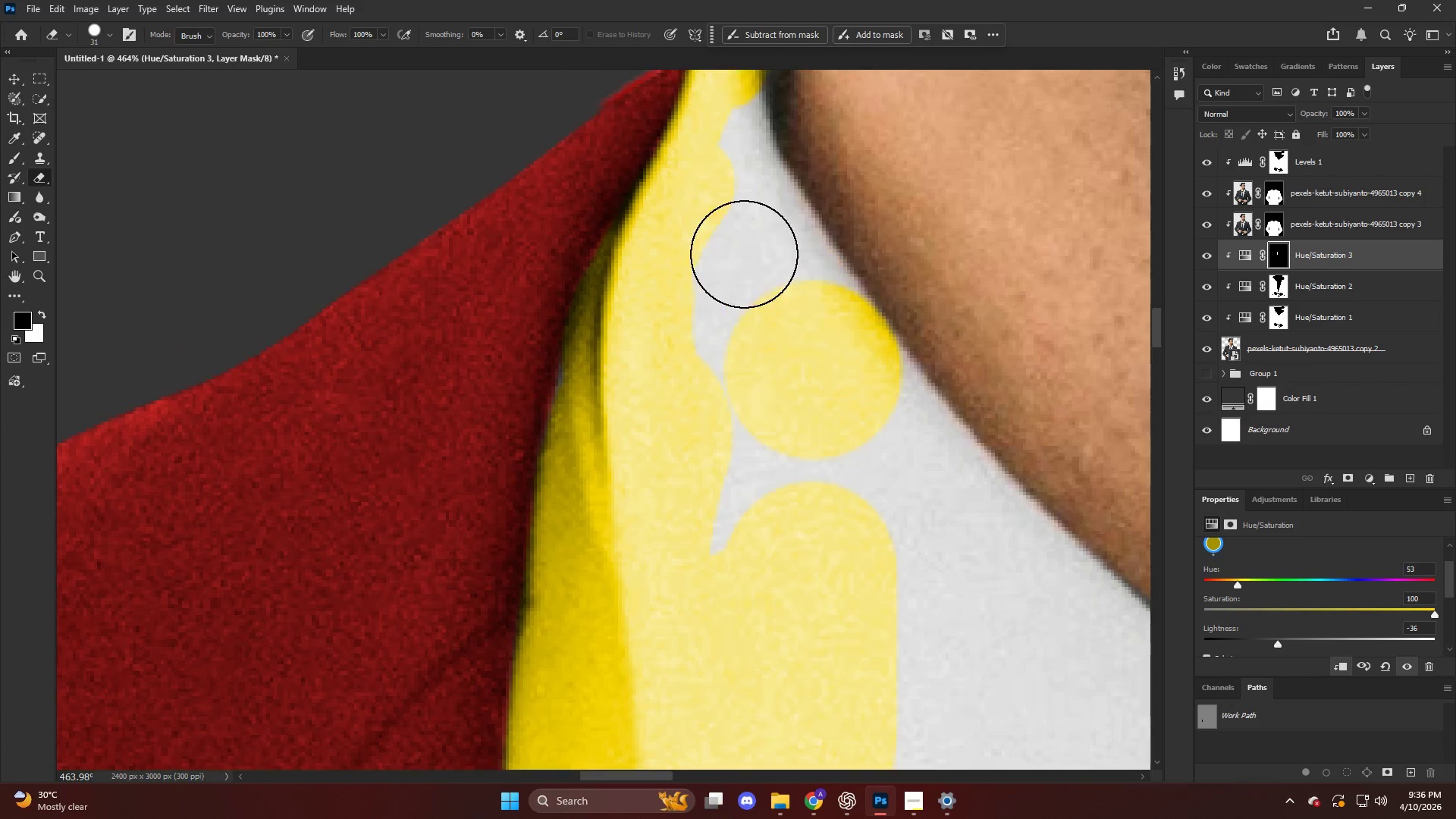 
scroll: coordinate [770, 262], scroll_direction: up, amount: 5.0
 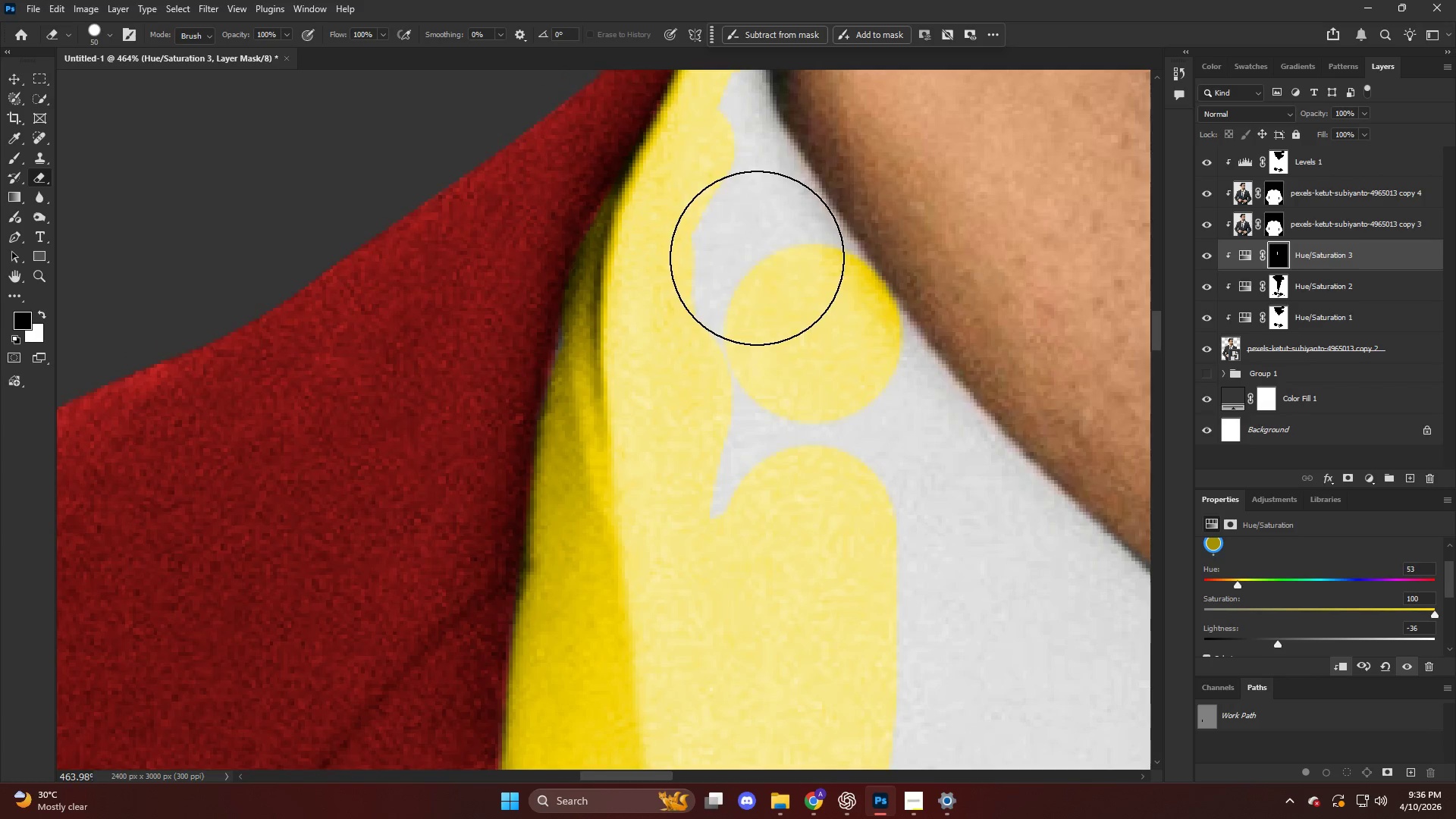 
key(Alt+AltLeft)
 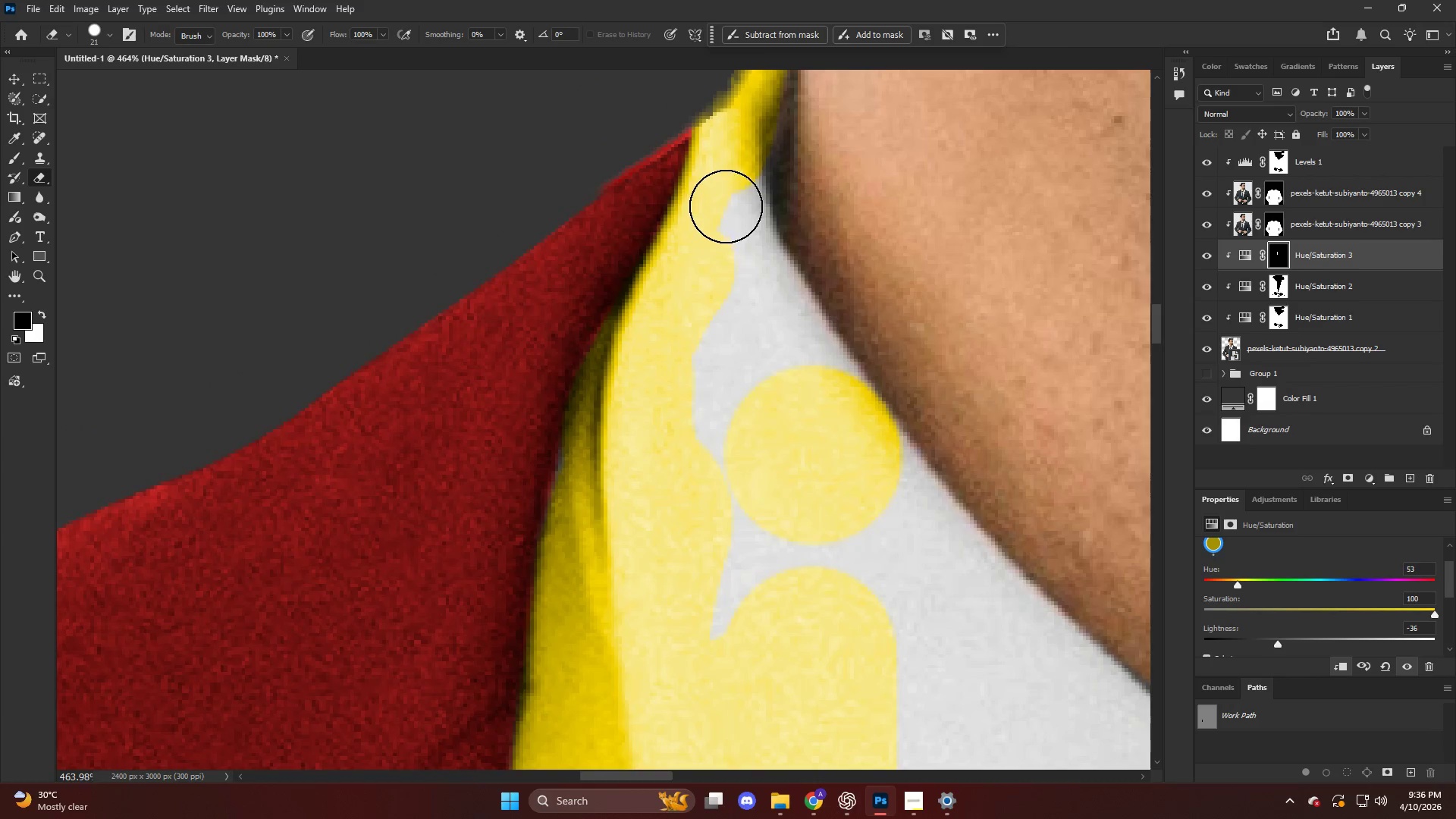 
scroll: coordinate [730, 241], scroll_direction: up, amount: 10.0
 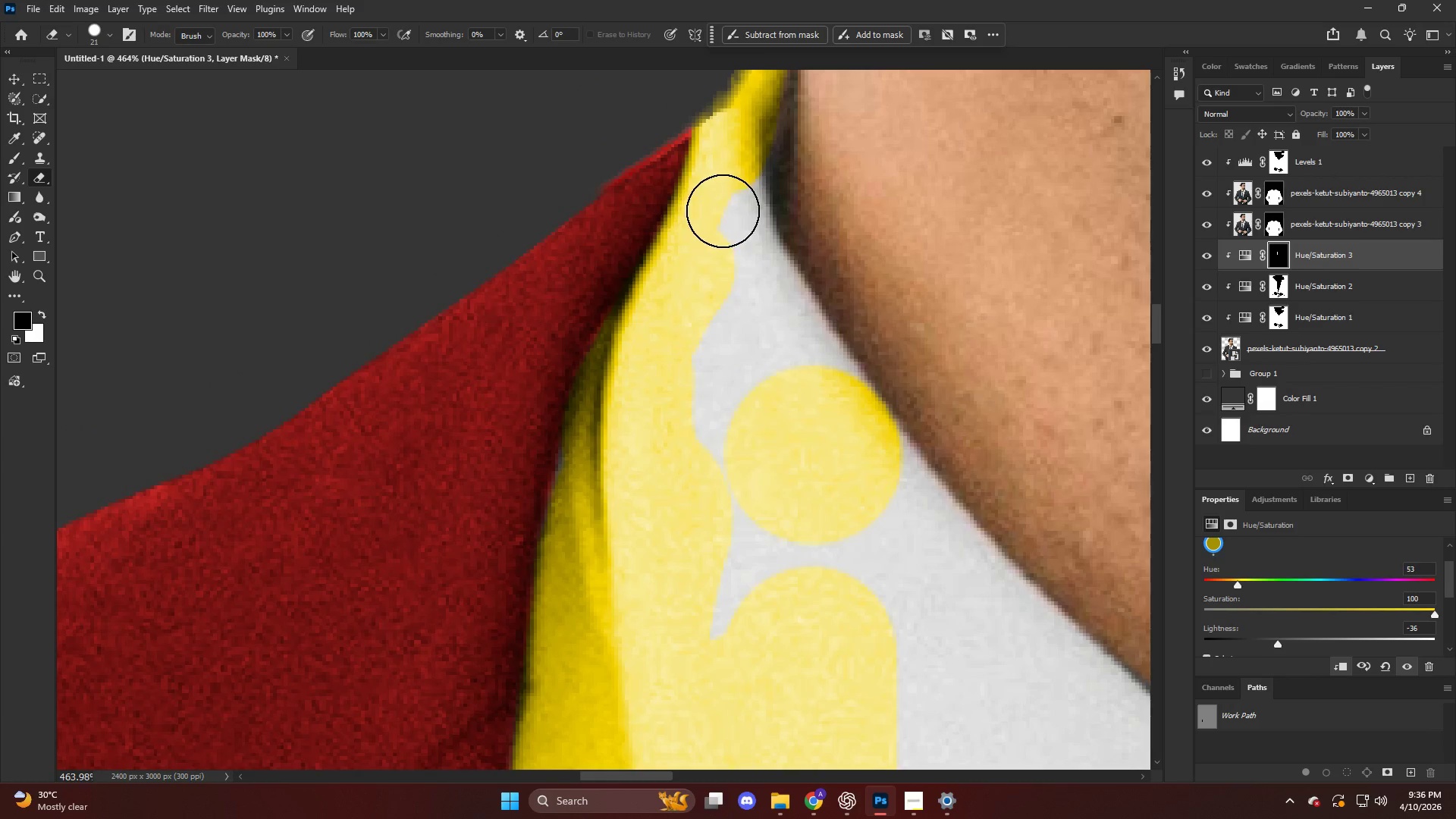 
left_click([730, 199])
 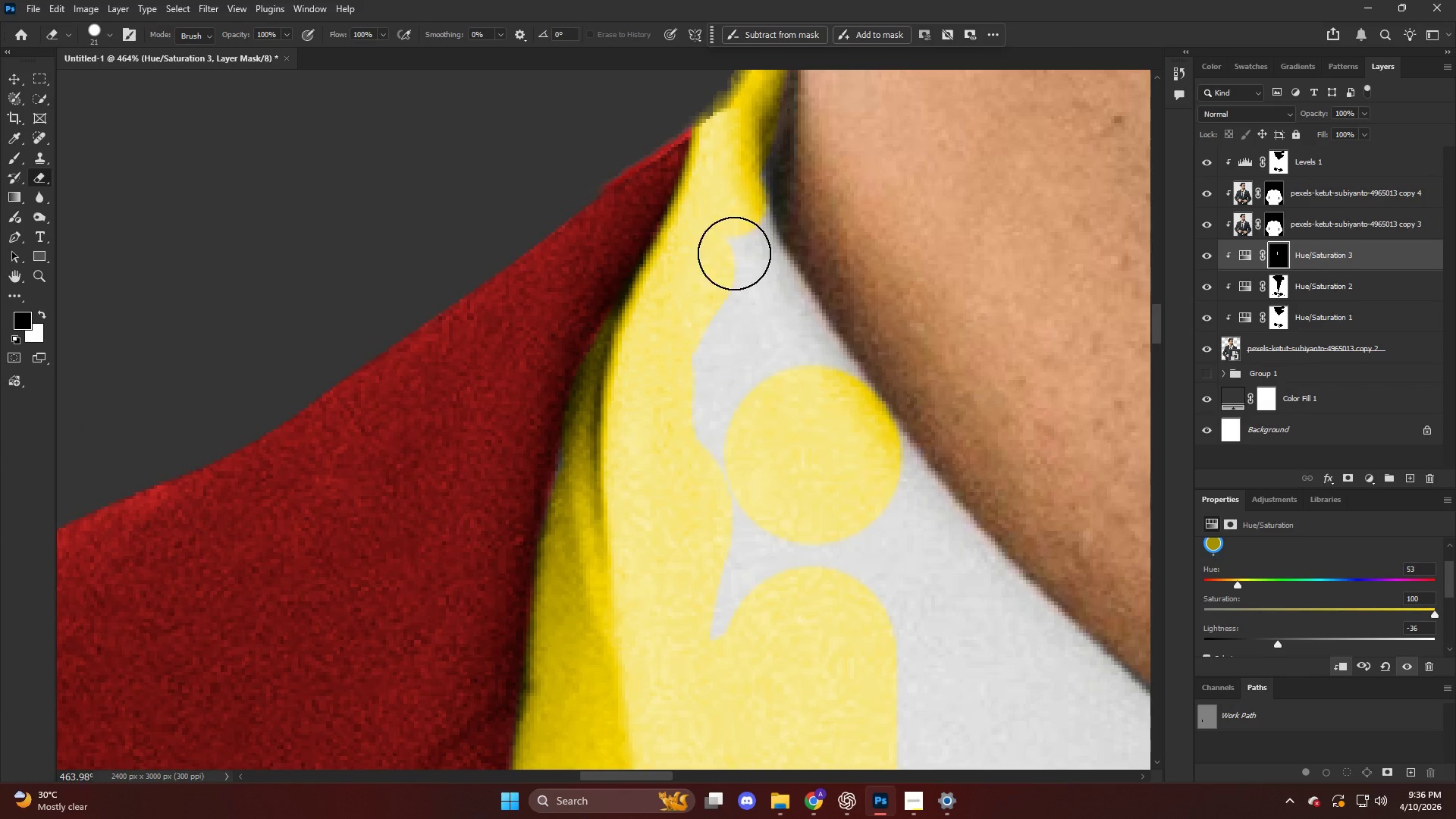 
hold_key(key=ShiftLeft, duration=2.66)
left_click([777, 306])
 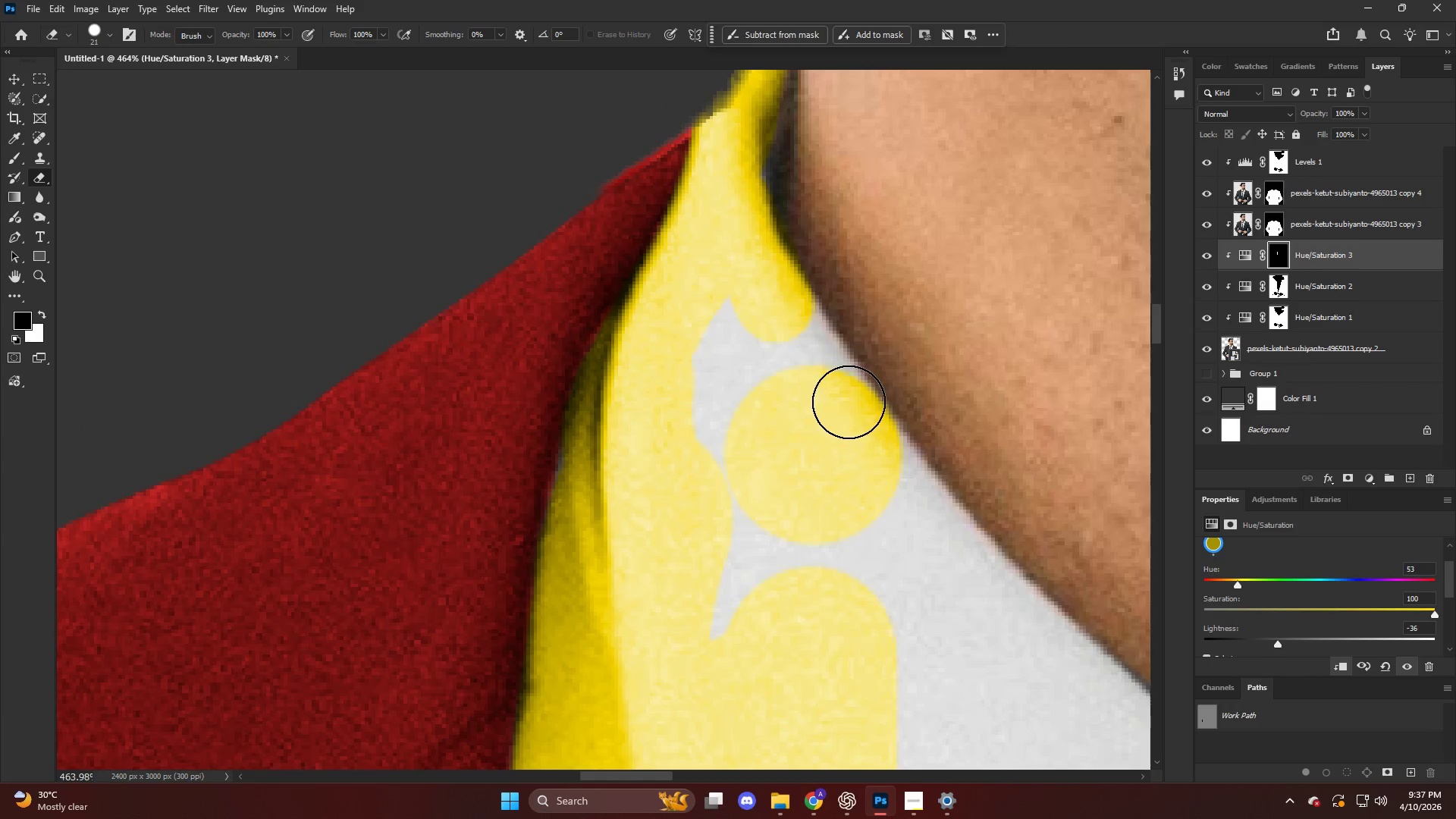 
left_click([839, 402])
 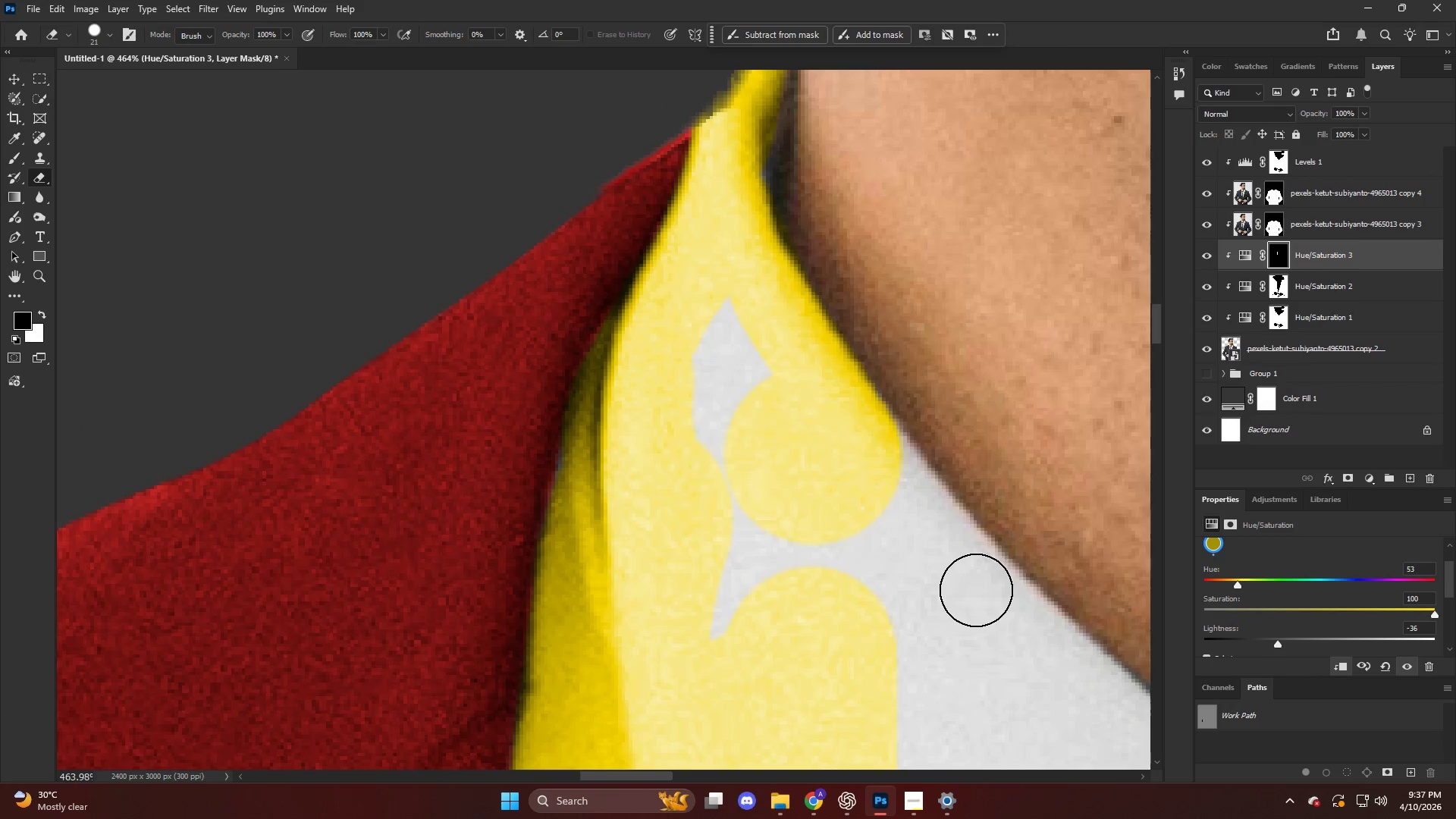 
left_click([987, 592])
 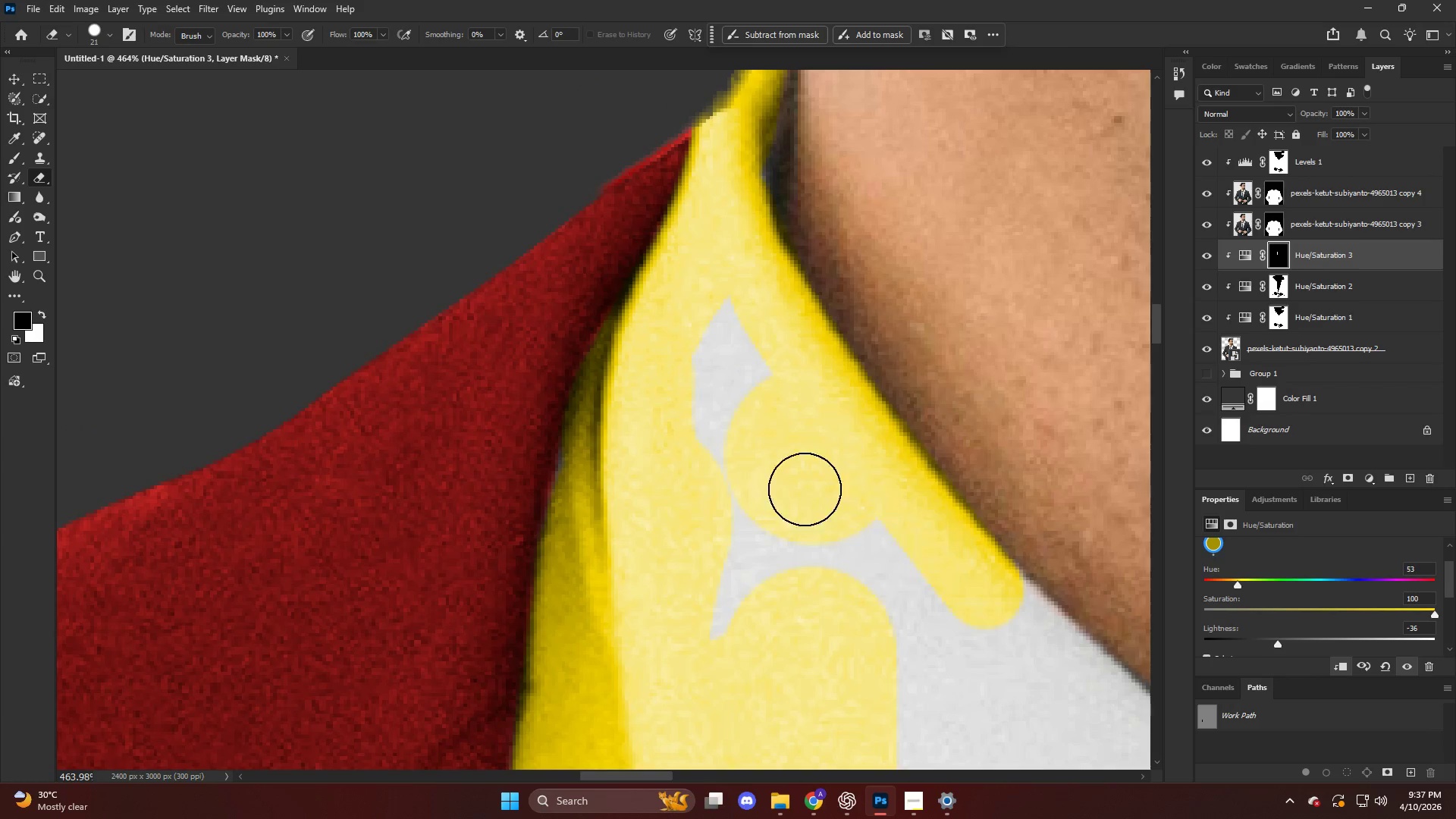 
left_click_drag(start_coordinate=[761, 453], to_coordinate=[717, 448])
 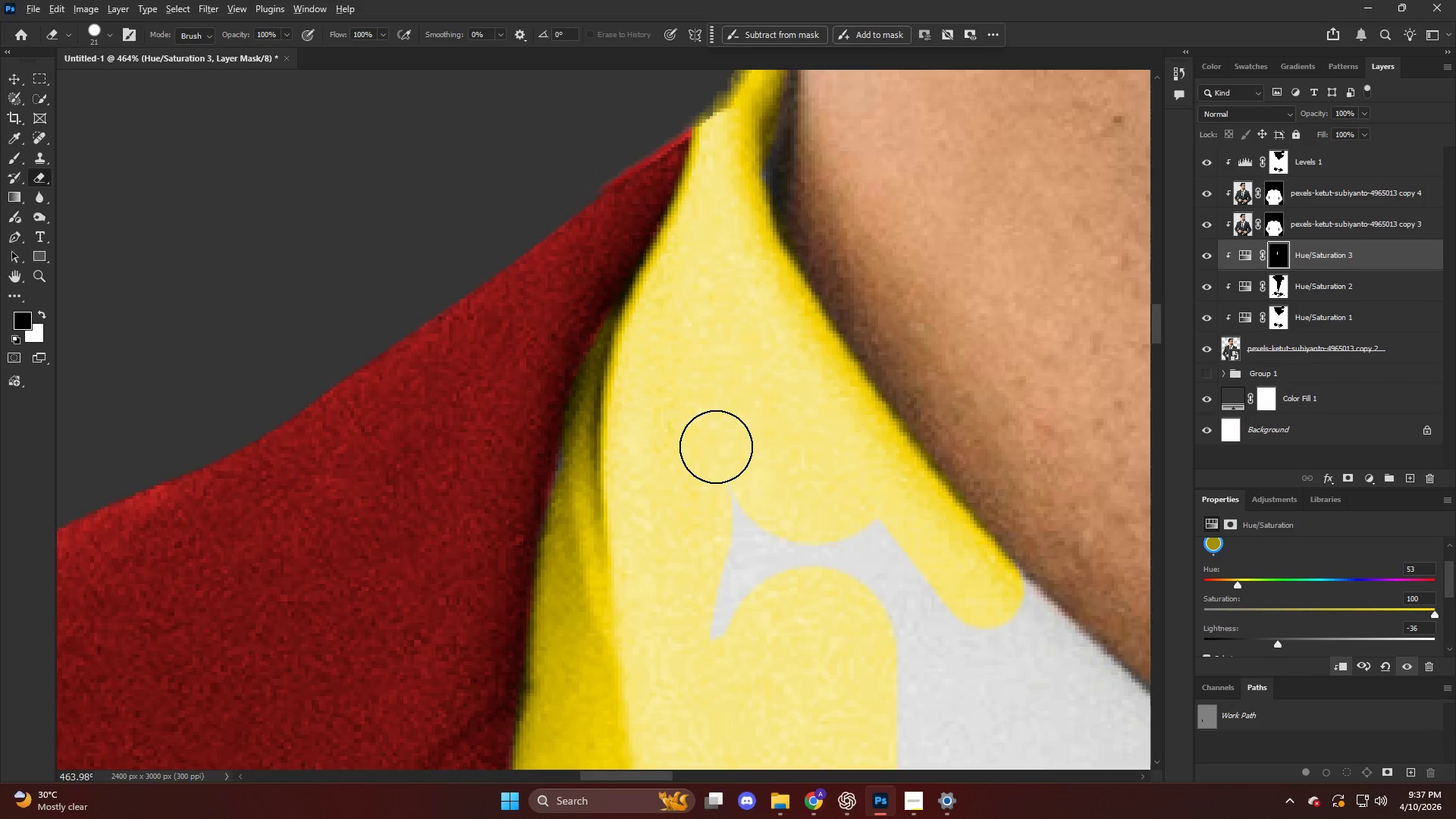 
hold_key(key=AltLeft, duration=0.53)
hold_key(key=AltLeft, duration=1.0)
scroll: coordinate [821, 422], scroll_direction: down, amount: 12.0
 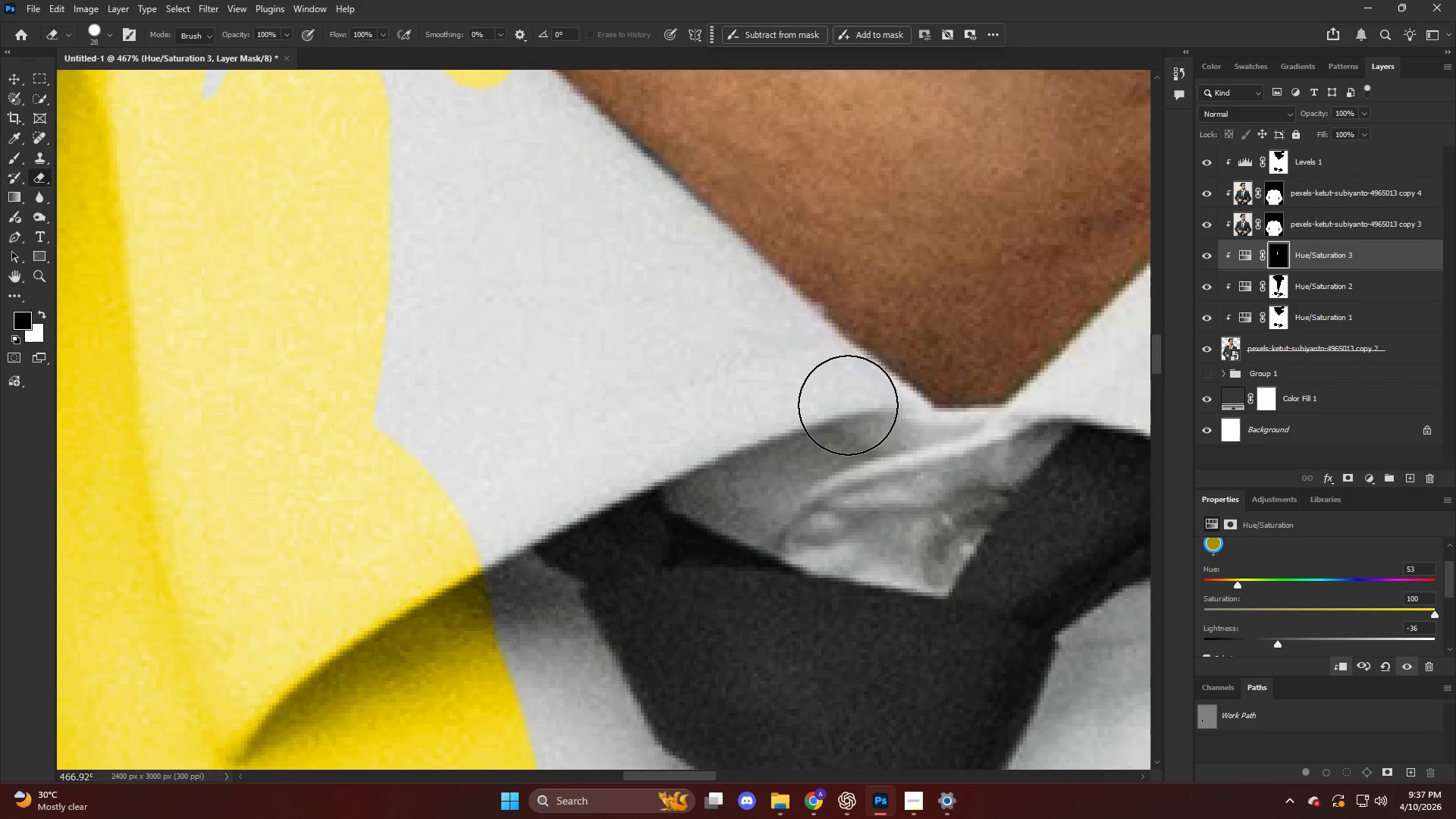 
hold_key(key=ShiftLeft, duration=0.67)
 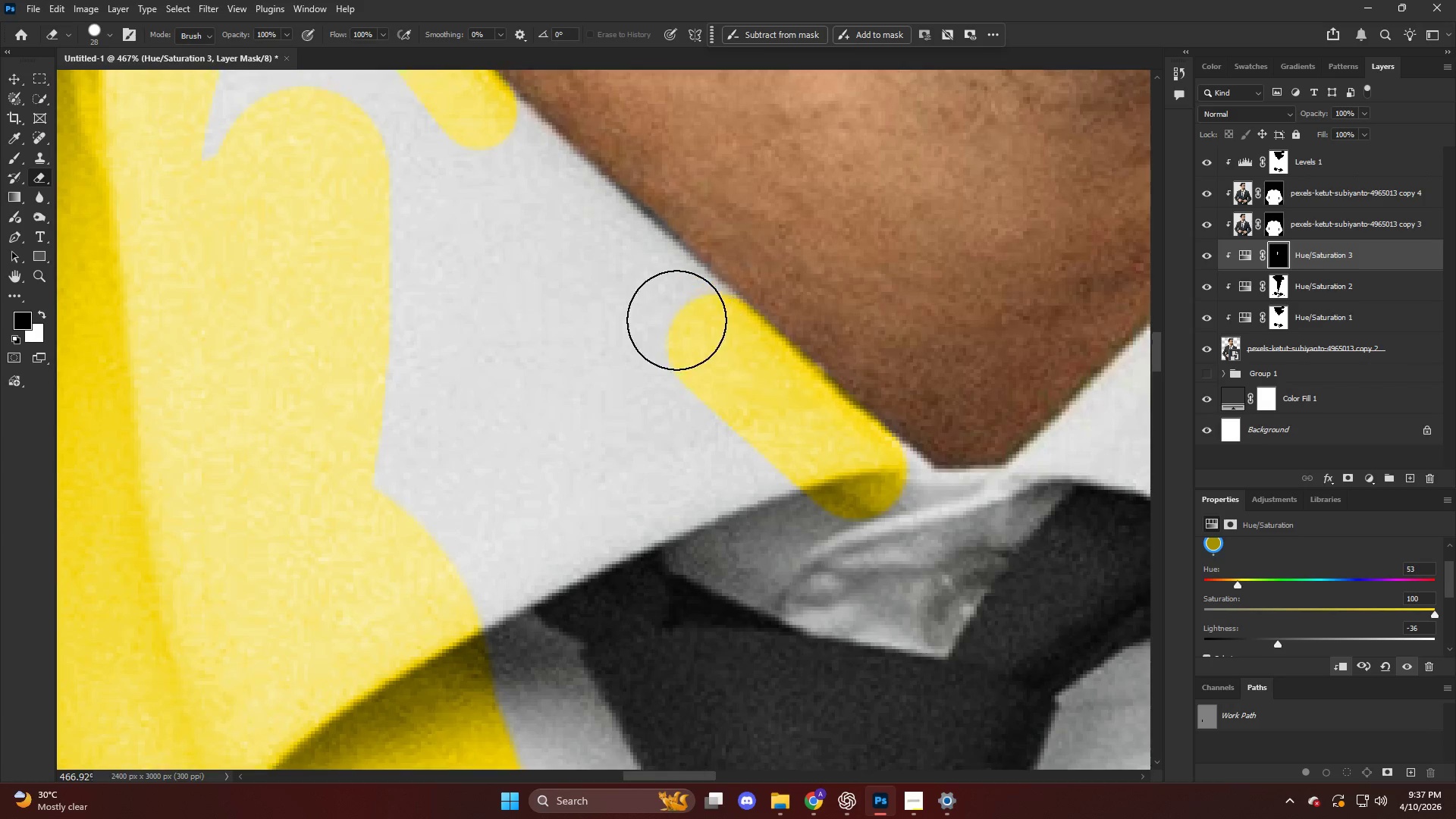 
scroll: coordinate [745, 379], scroll_direction: up, amount: 4.0
 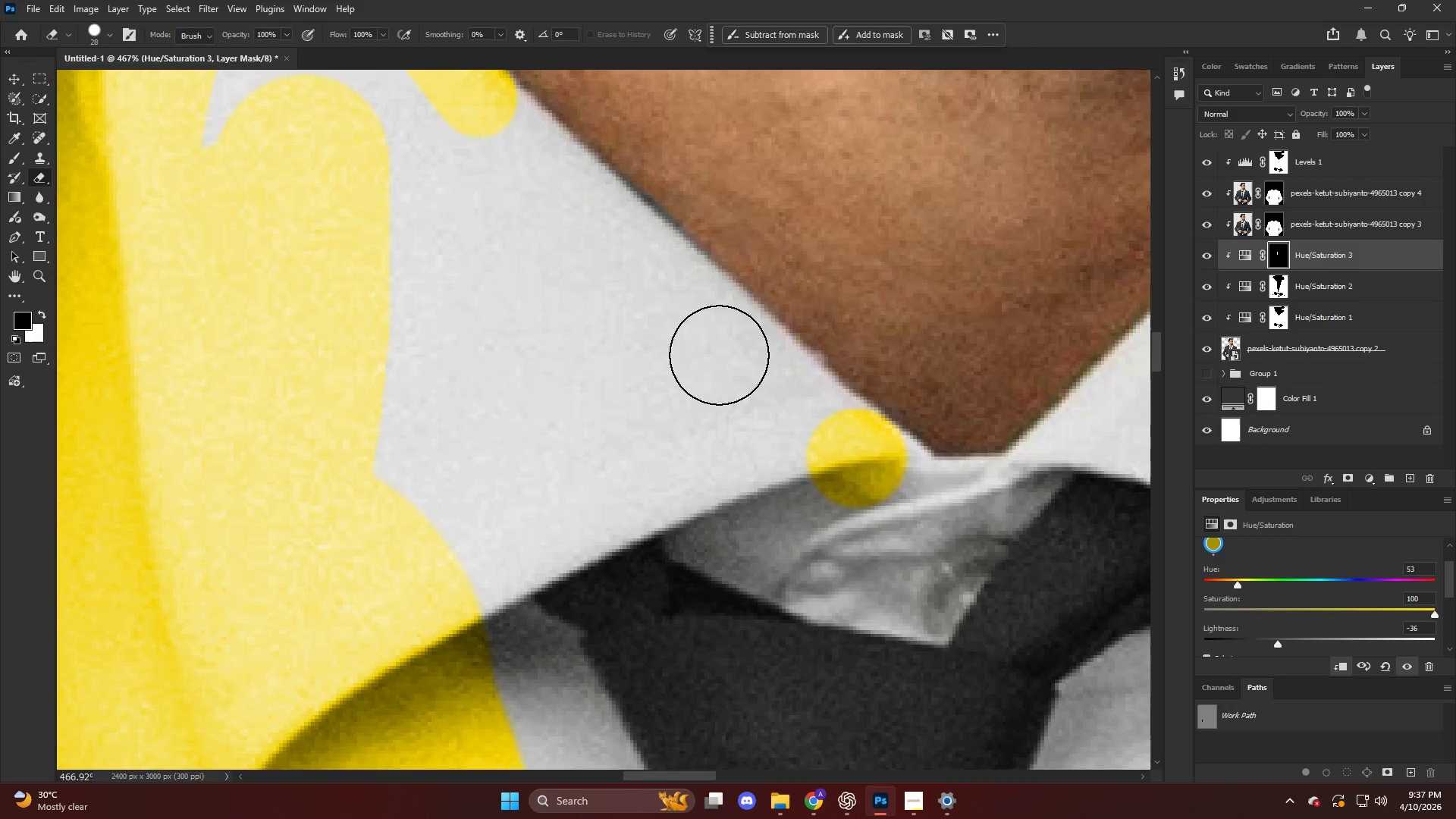 
hold_key(key=ShiftLeft, duration=1.25)
 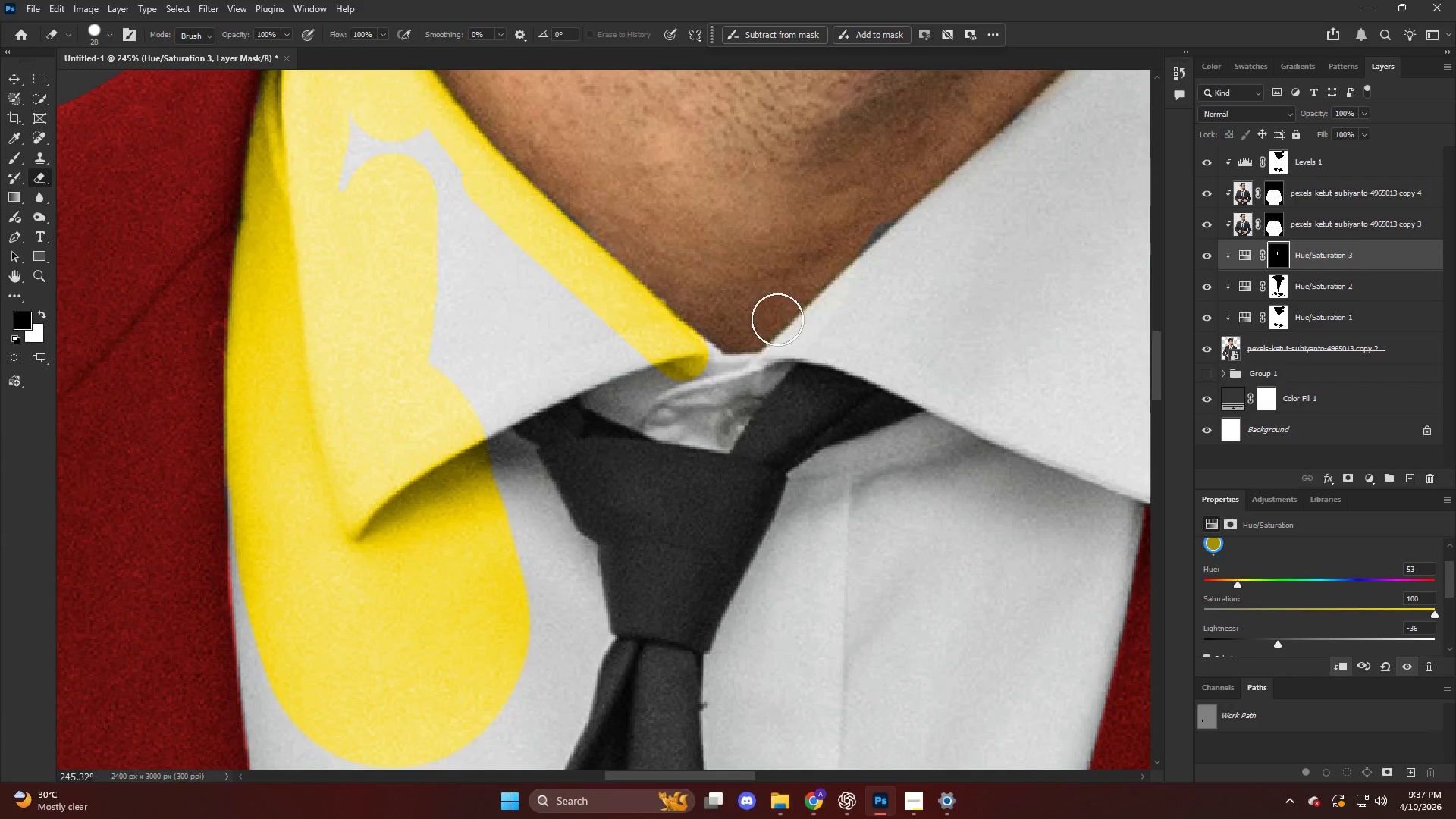 
scroll: coordinate [630, 306], scroll_direction: up, amount: 5.0
 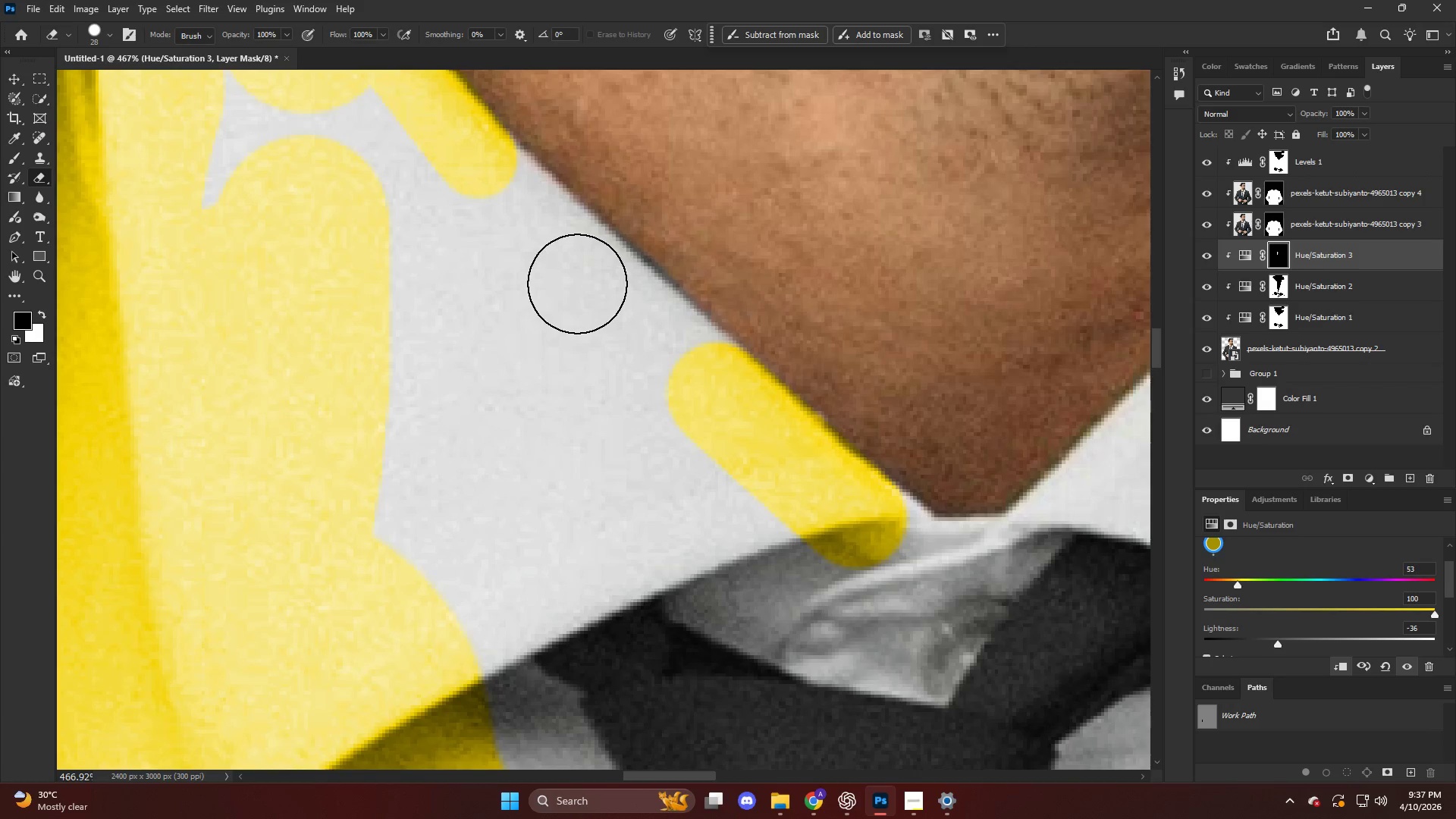 
left_click([485, 178])
 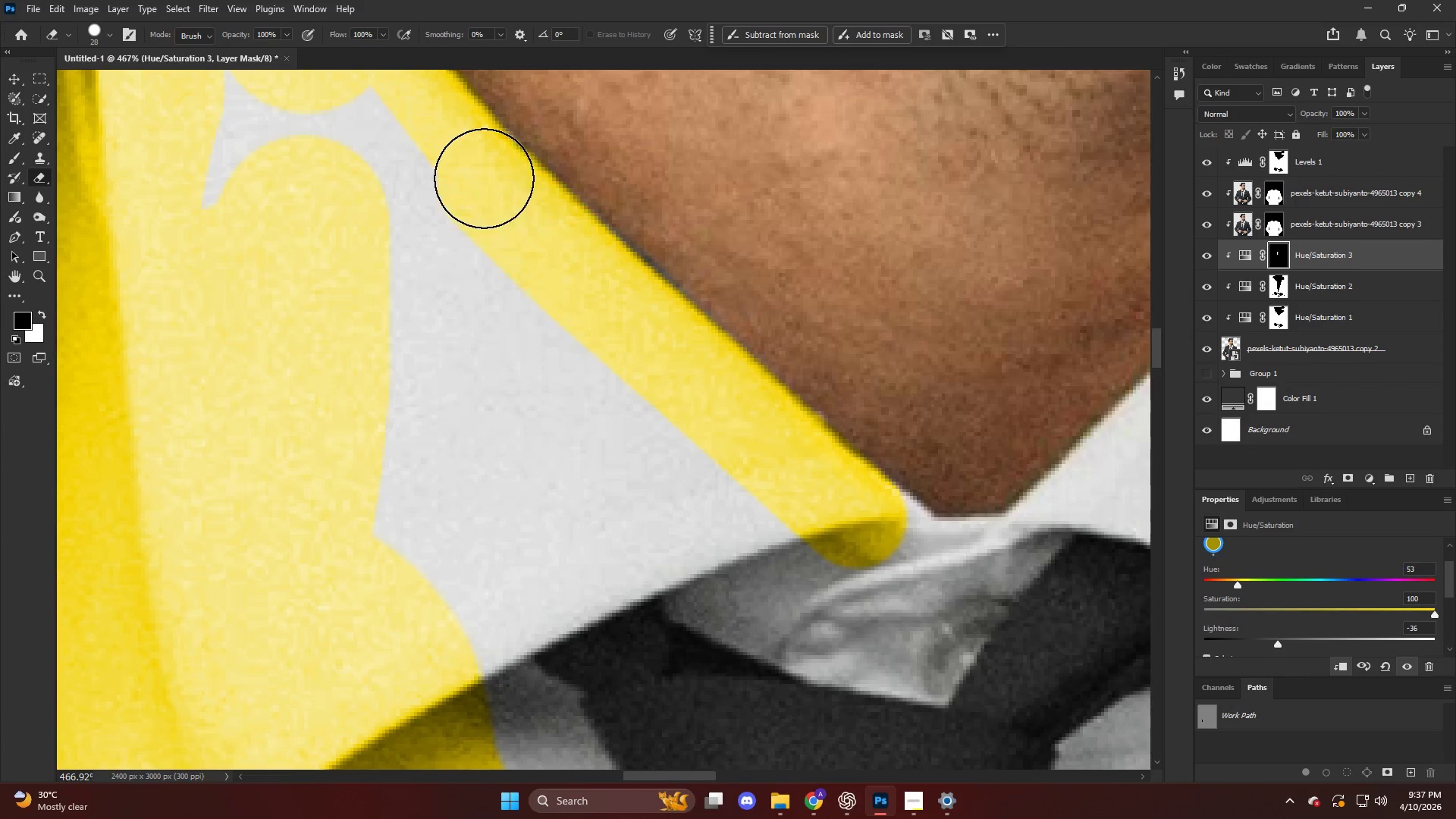 
hold_key(key=AltLeft, duration=0.36)
 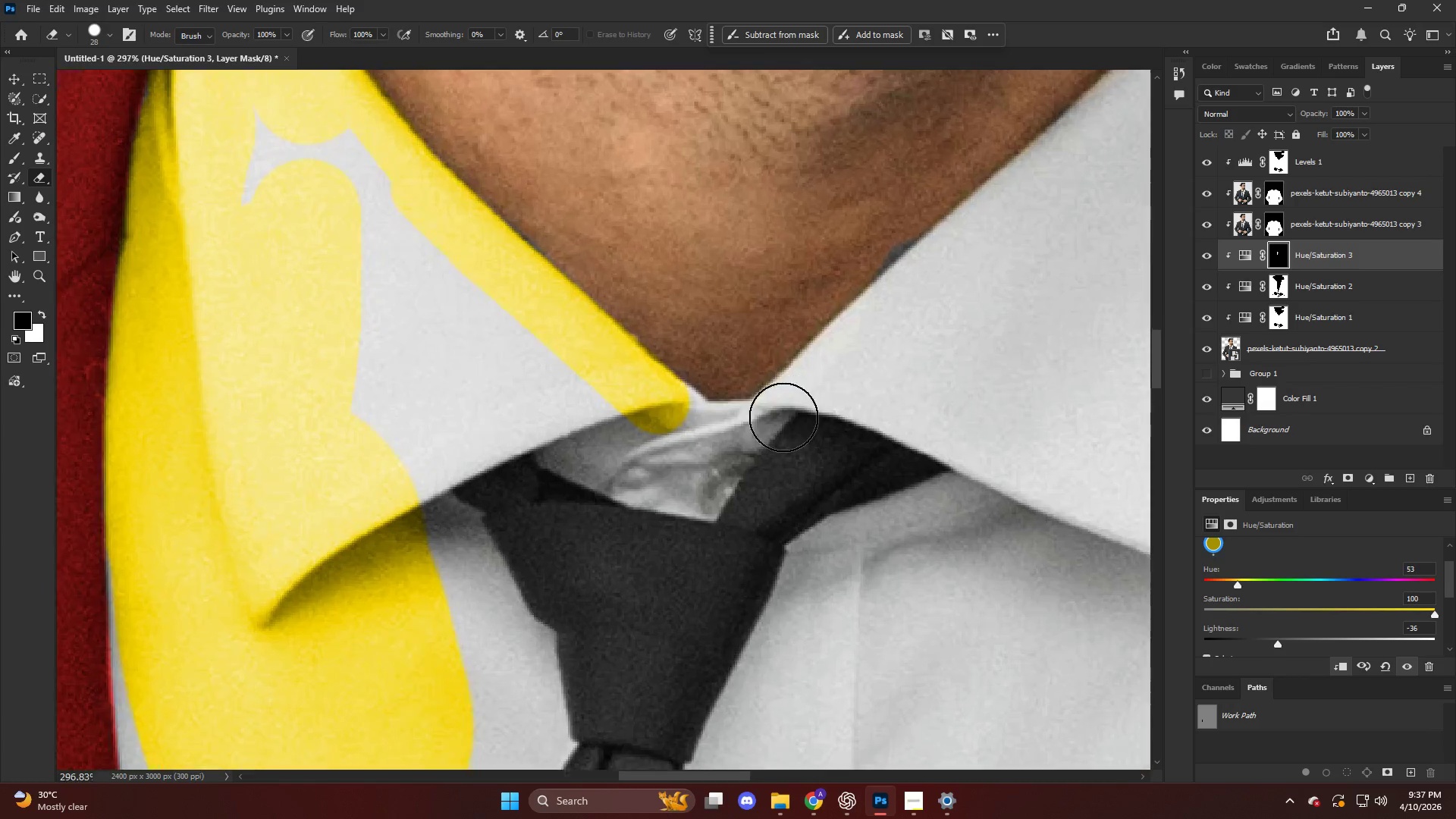 
key(Alt+AltLeft)
 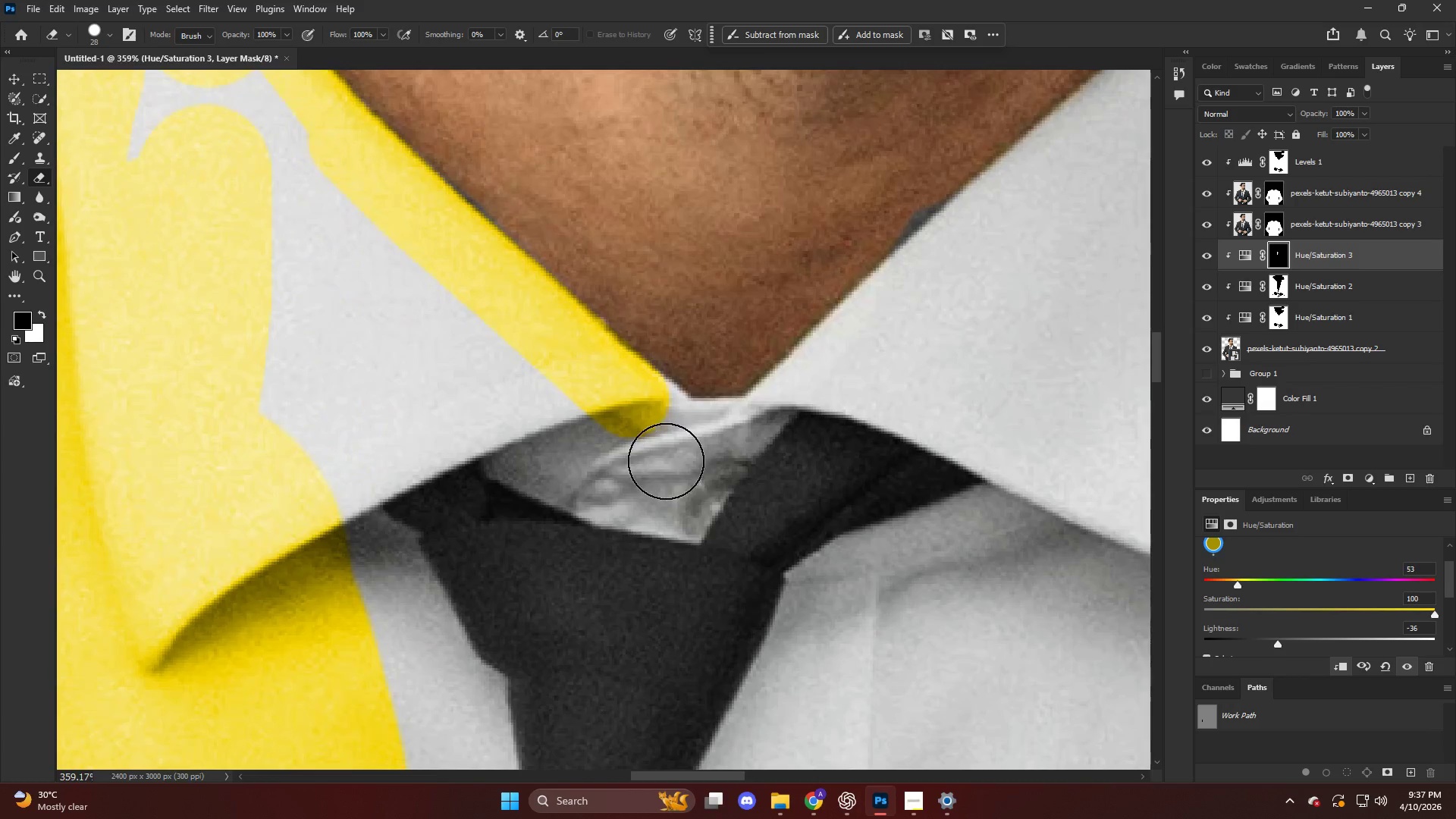 
left_click_drag(start_coordinate=[664, 457], to_coordinate=[666, 500])
 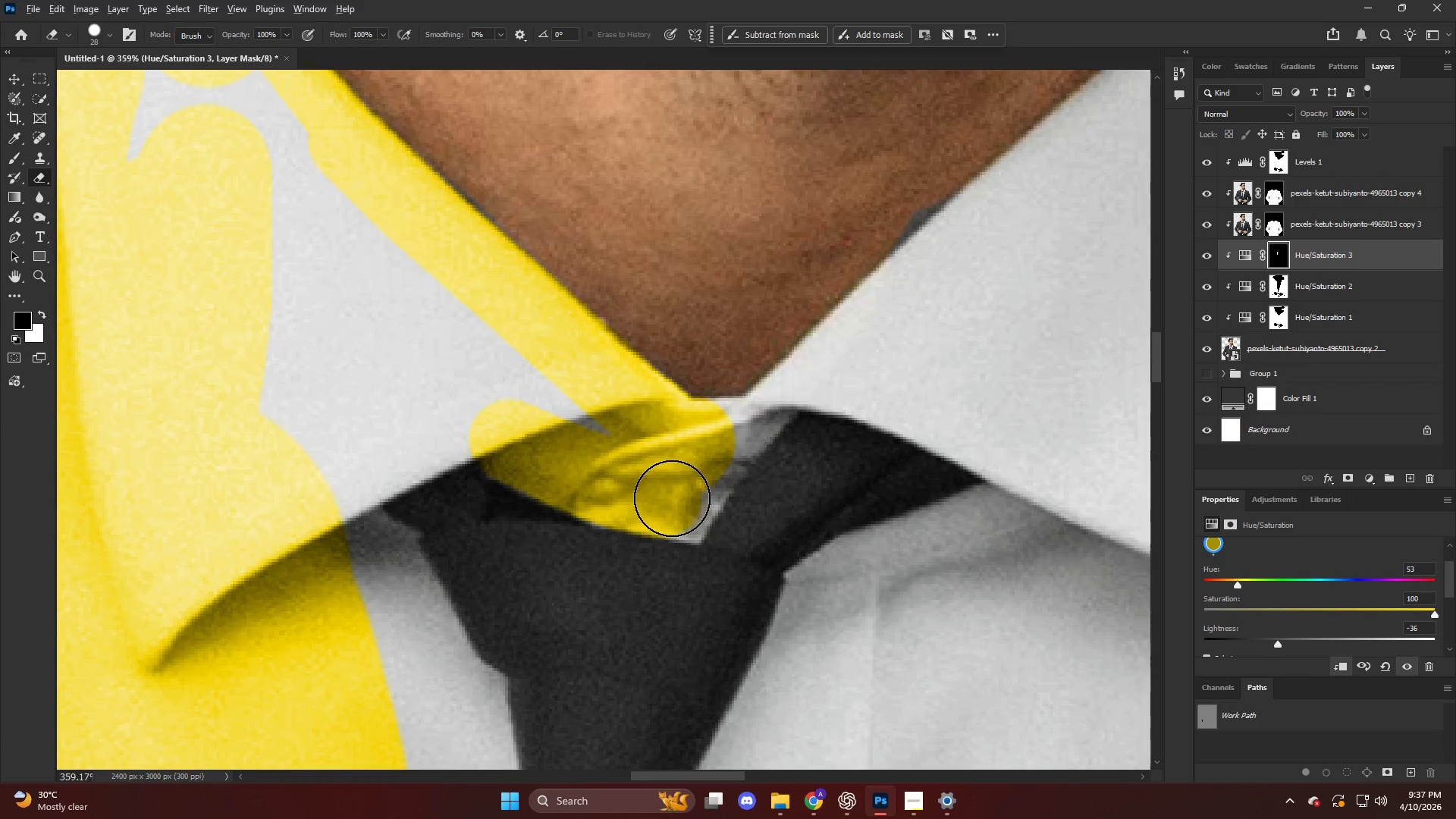 
scroll: coordinate [783, 417], scroll_direction: none, amount: 0.0
 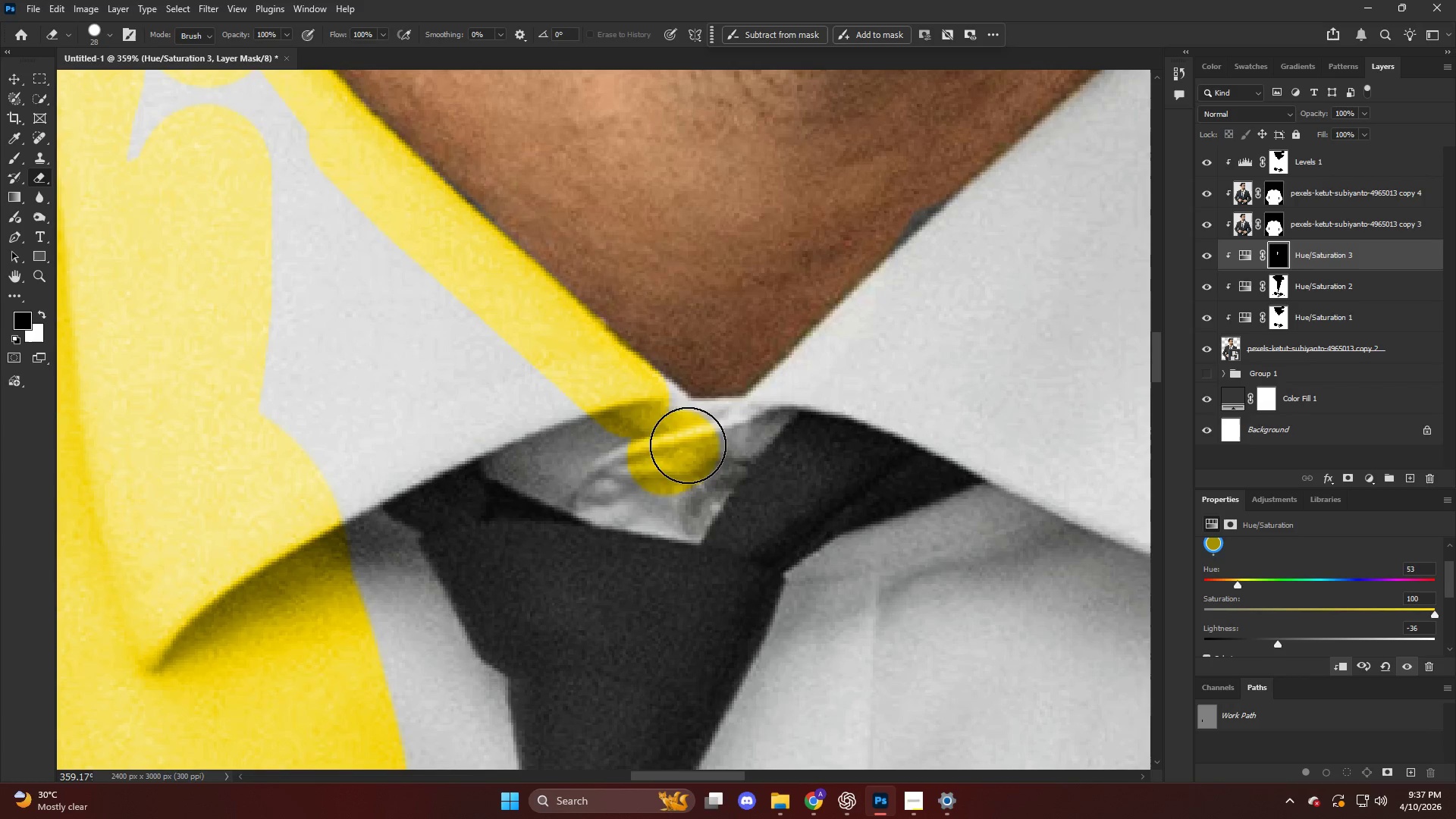 
hold_key(key=AltLeft, duration=0.36)
 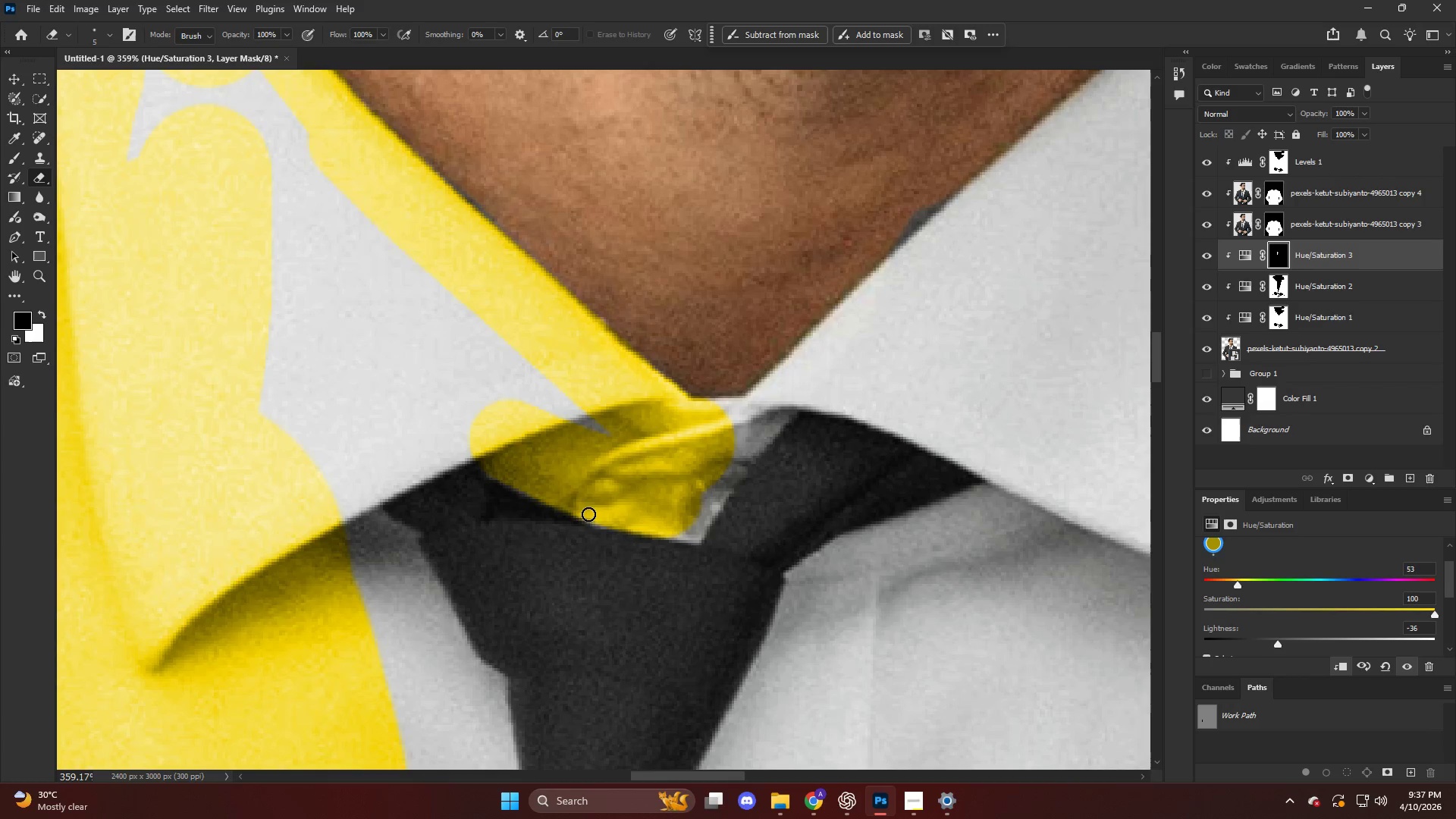 
left_click_drag(start_coordinate=[590, 515], to_coordinate=[795, 384])
 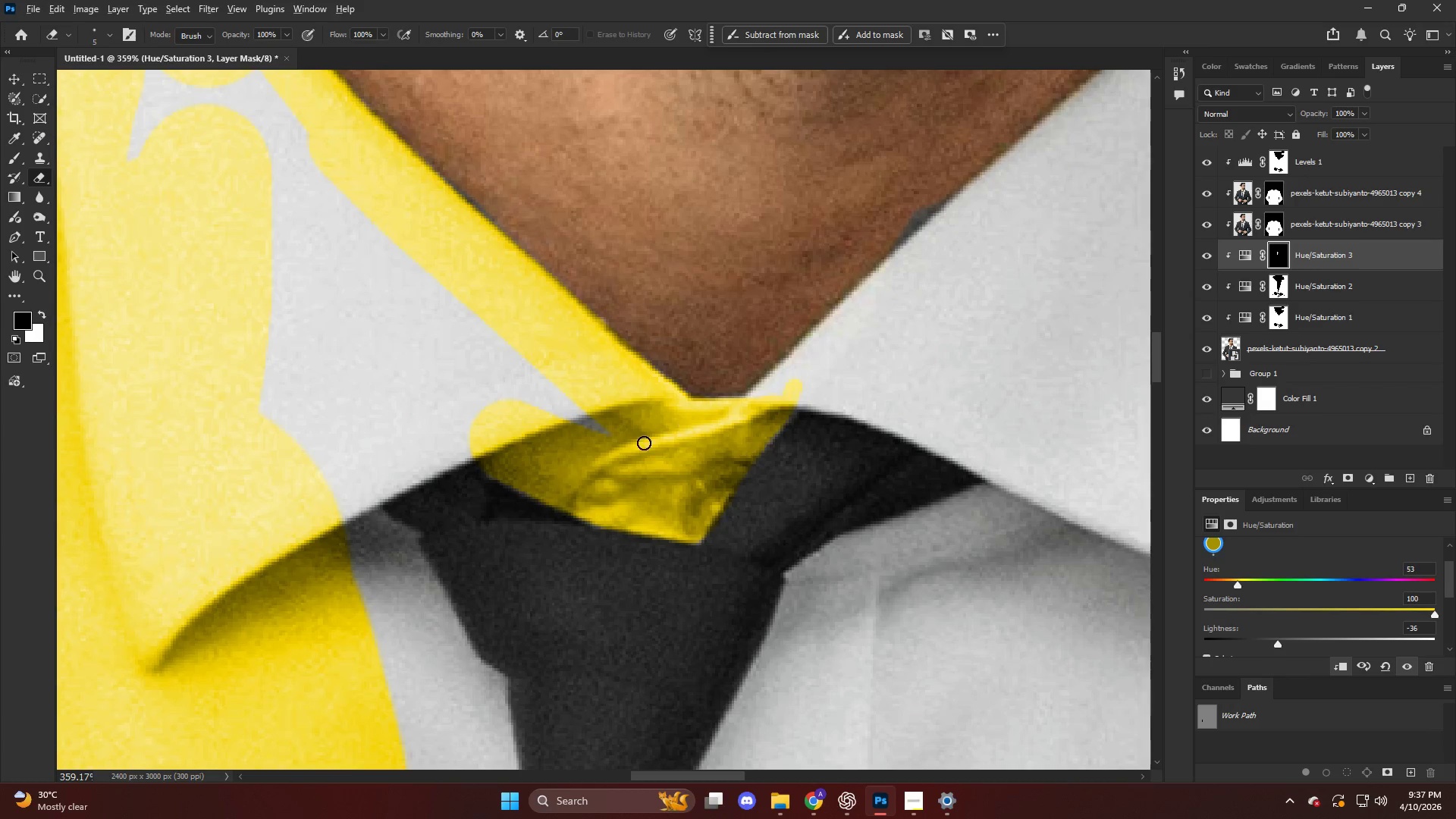 
hold_key(key=AltLeft, duration=0.34)
 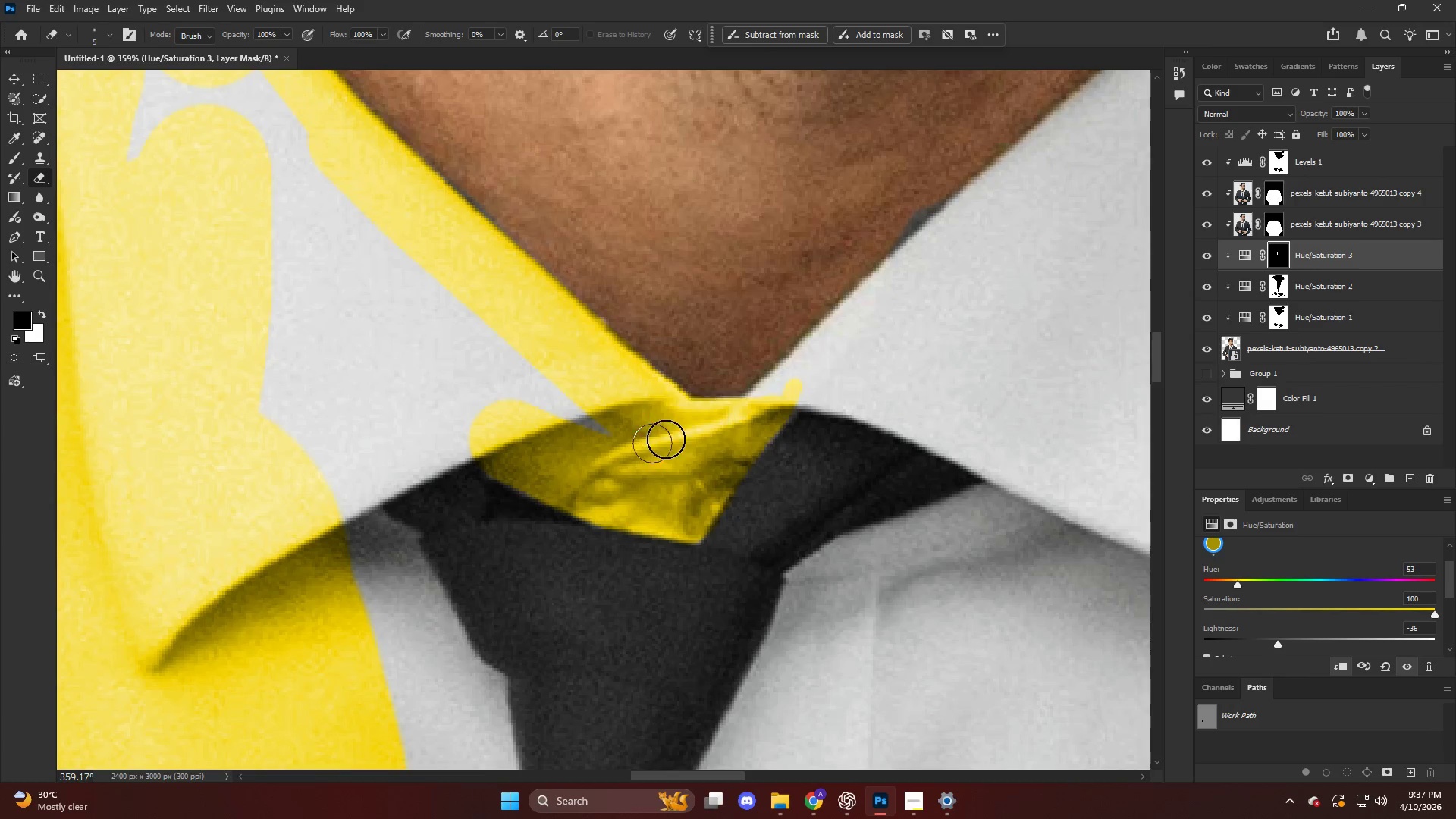 
left_click_drag(start_coordinate=[664, 439], to_coordinate=[456, 380])
 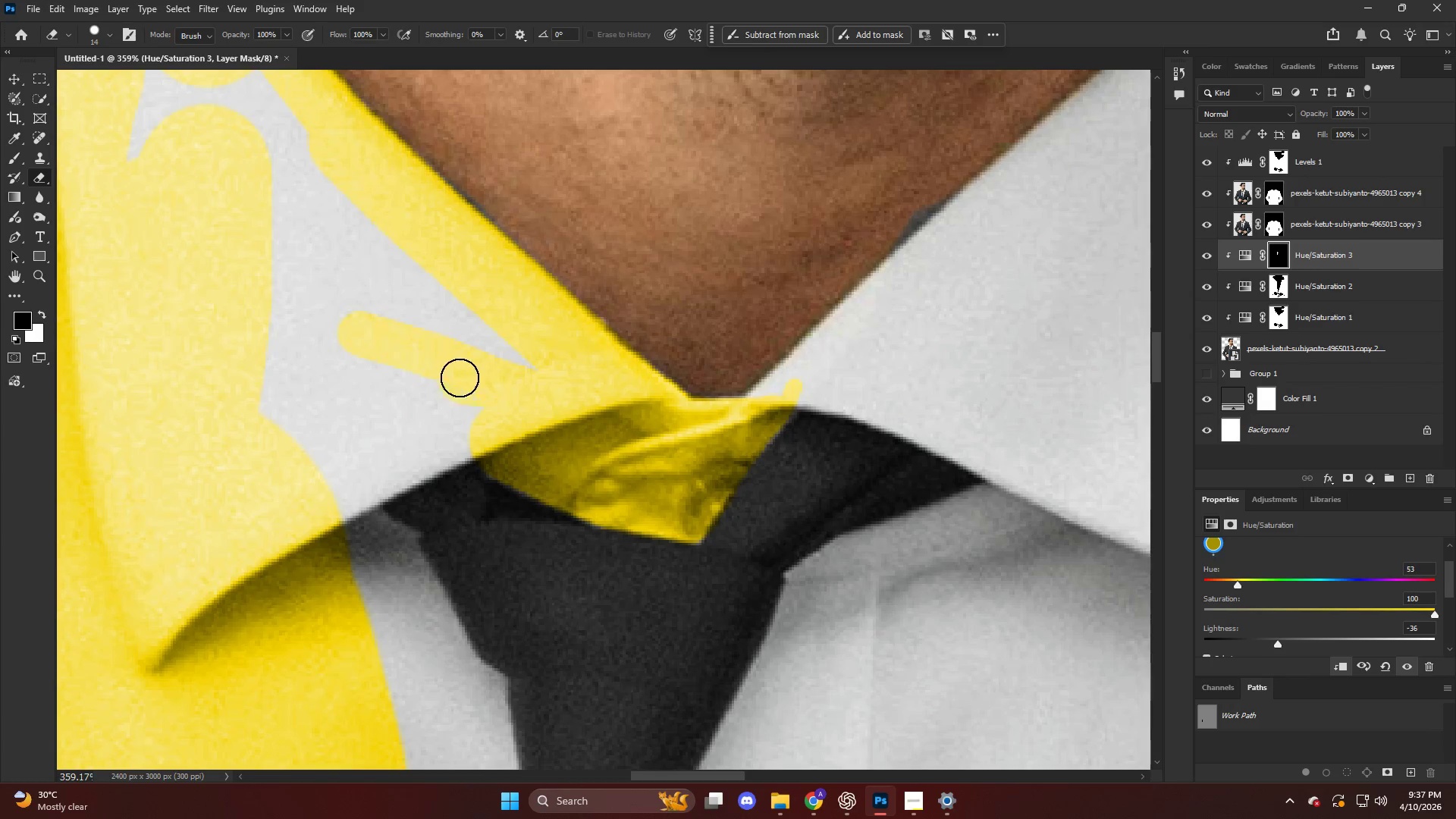 
hold_key(key=AltLeft, duration=0.39)
hold_key(key=AltLeft, duration=0.42)
hold_key(key=AltLeft, duration=0.72)
scroll: coordinate [769, 207], scroll_direction: up, amount: 17.0
 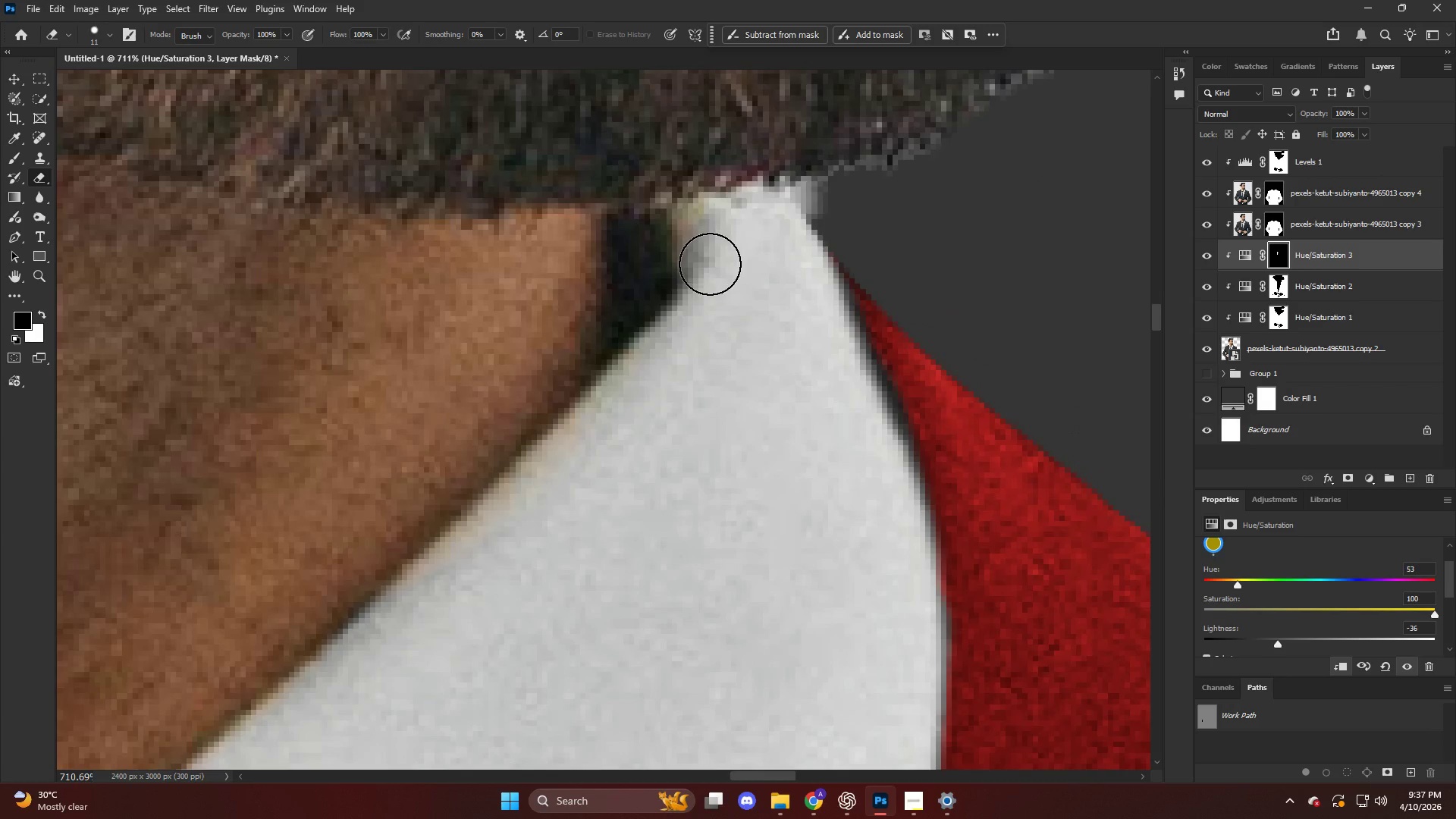 
left_click_drag(start_coordinate=[714, 273], to_coordinate=[699, 237])
 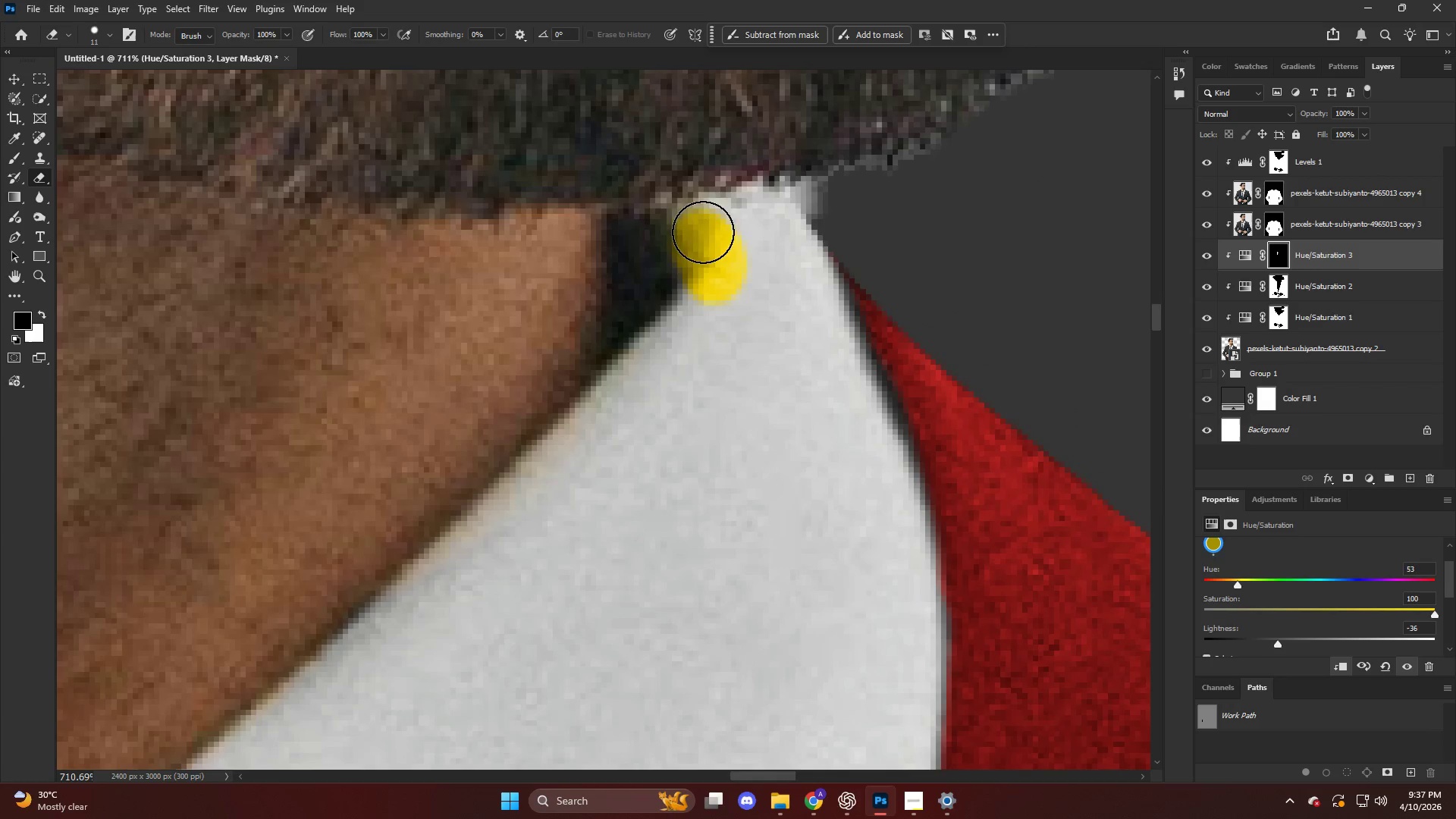 
key(Alt+AltLeft)
 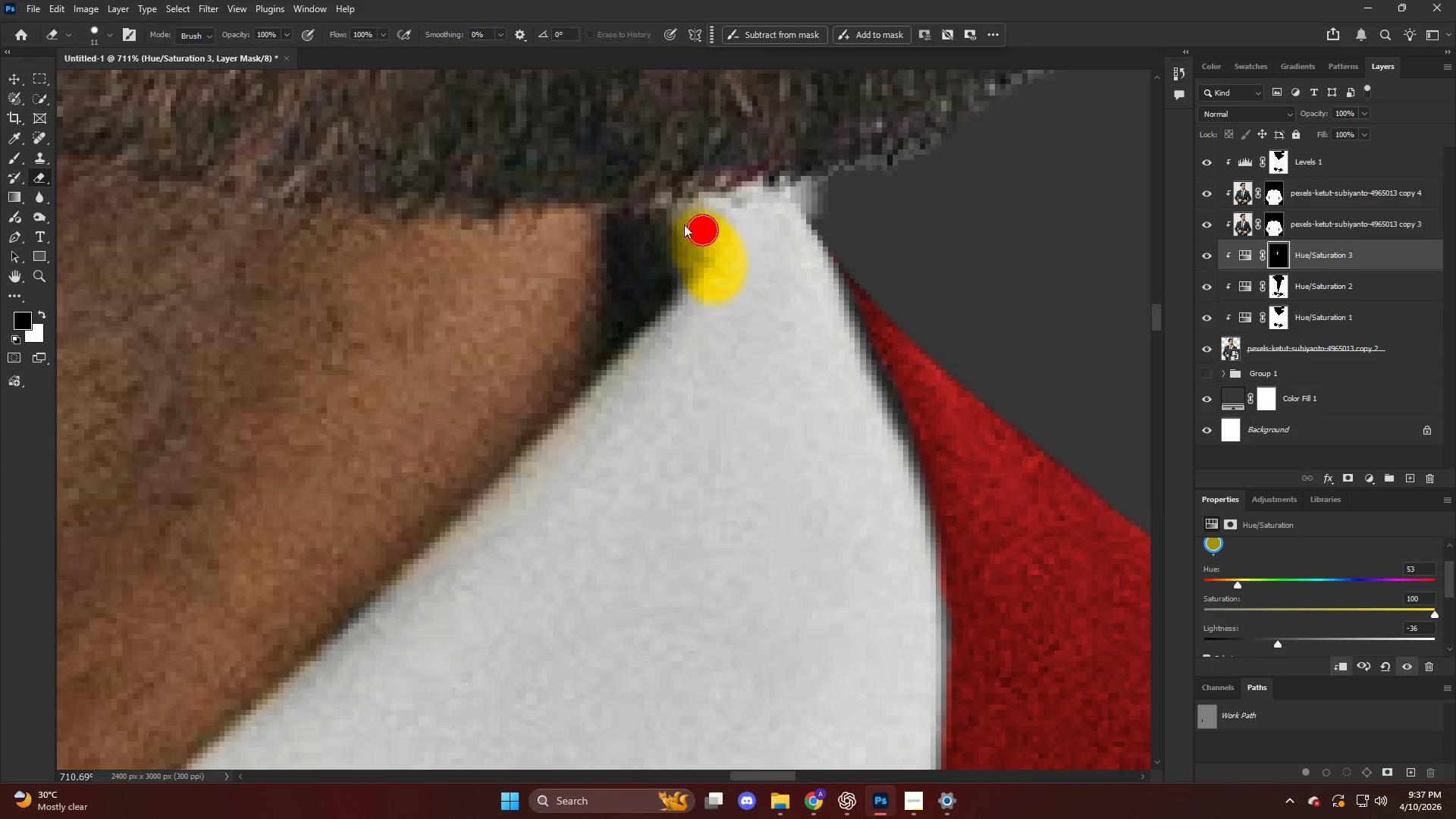 
left_click_drag(start_coordinate=[682, 221], to_coordinate=[733, 243])
 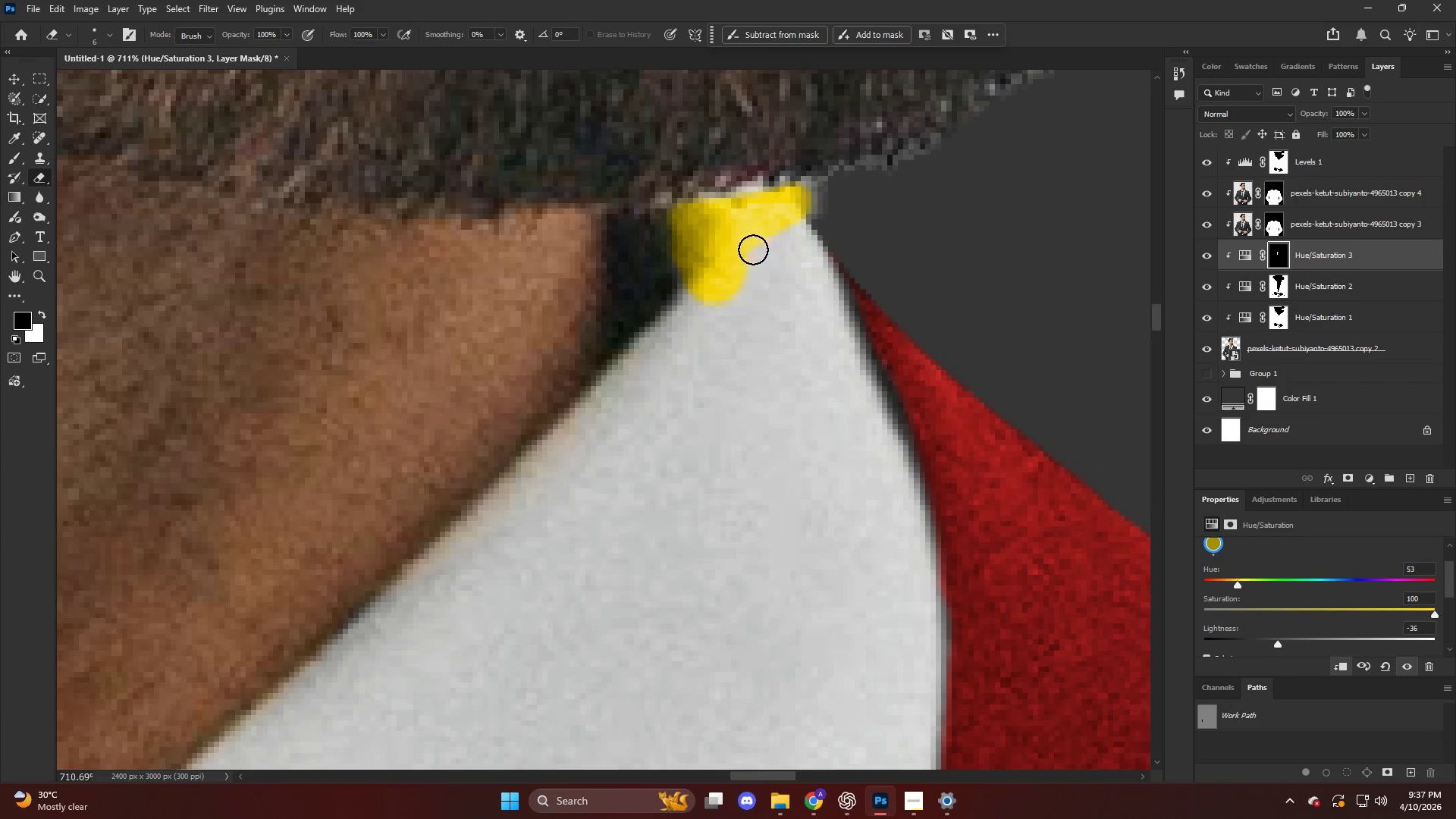 
key(Alt+AltLeft)
 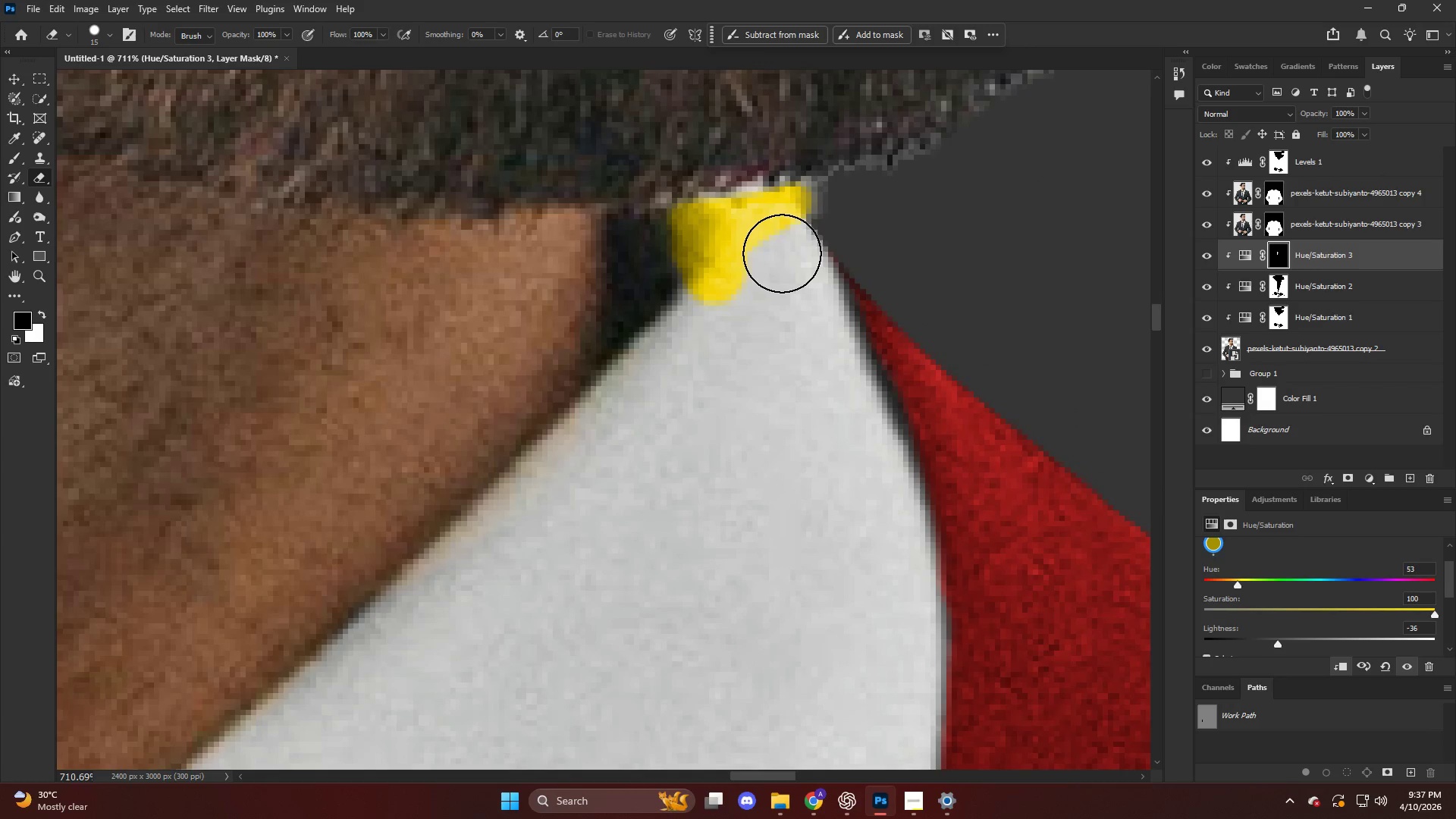 
left_click_drag(start_coordinate=[782, 253], to_coordinate=[752, 365])
 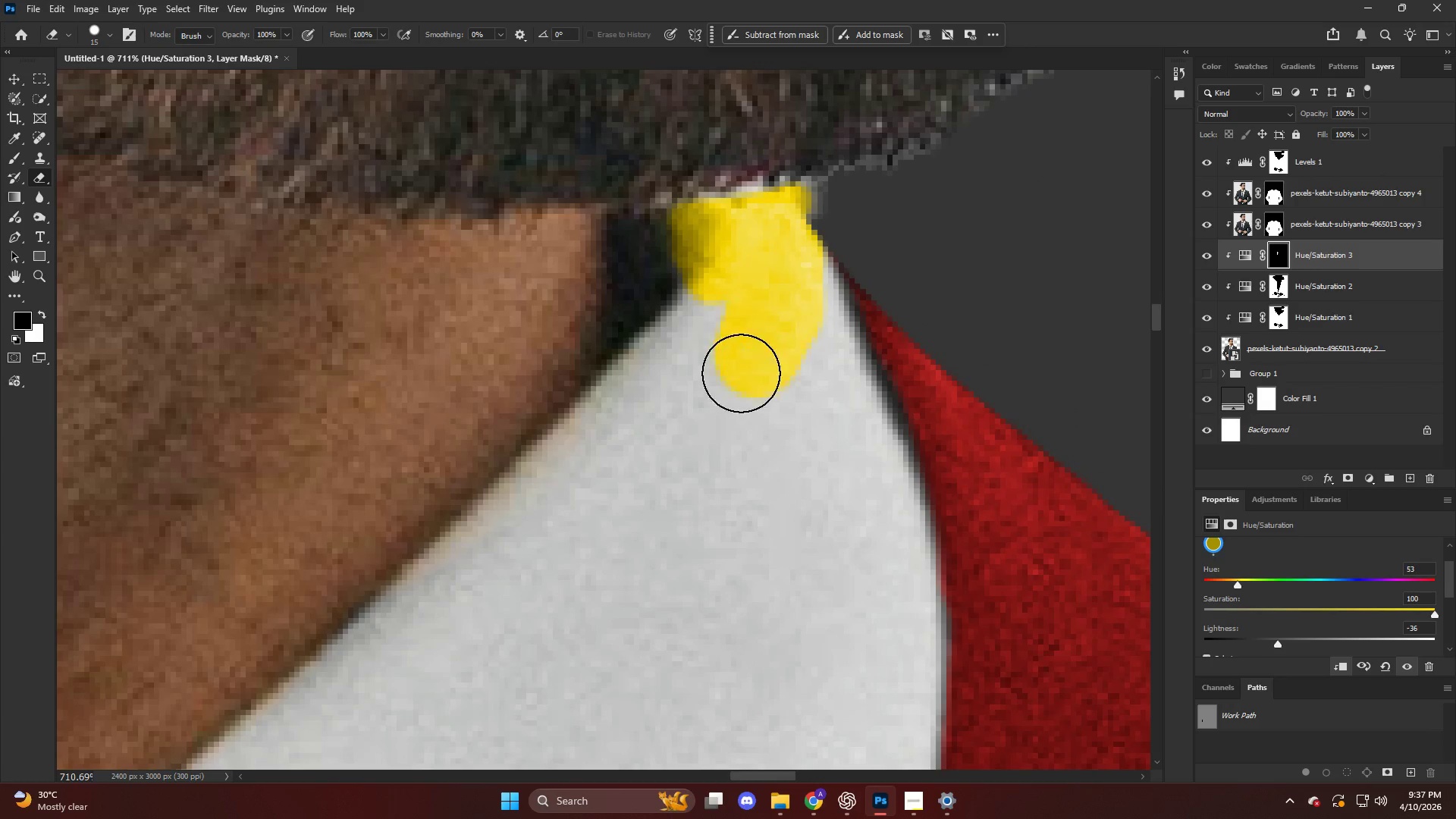 
hold_key(key=AltLeft, duration=0.47)
hold_key(key=AltLeft, duration=0.75)
scroll: coordinate [535, 581], scroll_direction: down, amount: 6.0
 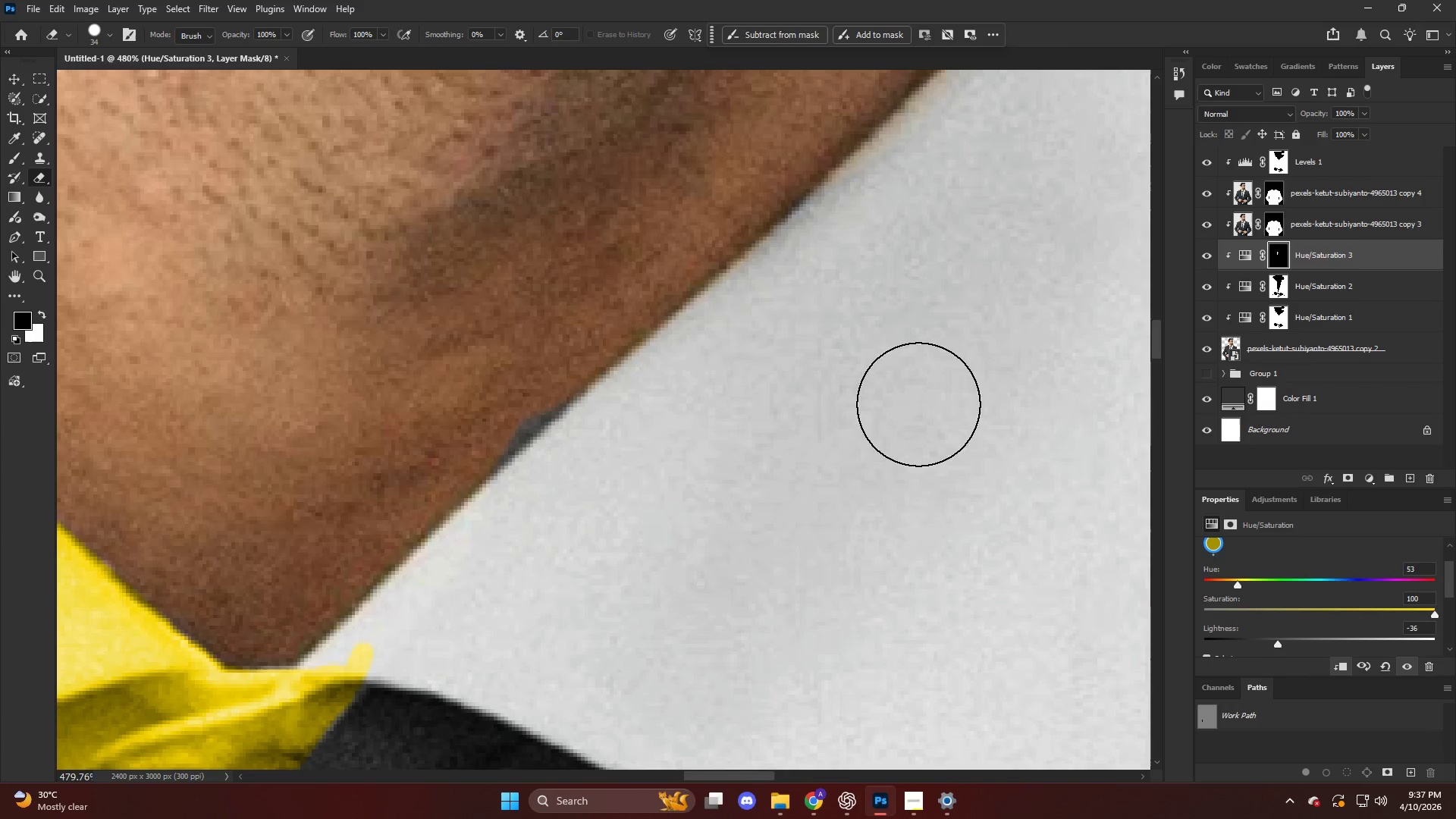 
left_click([1274, 283])
 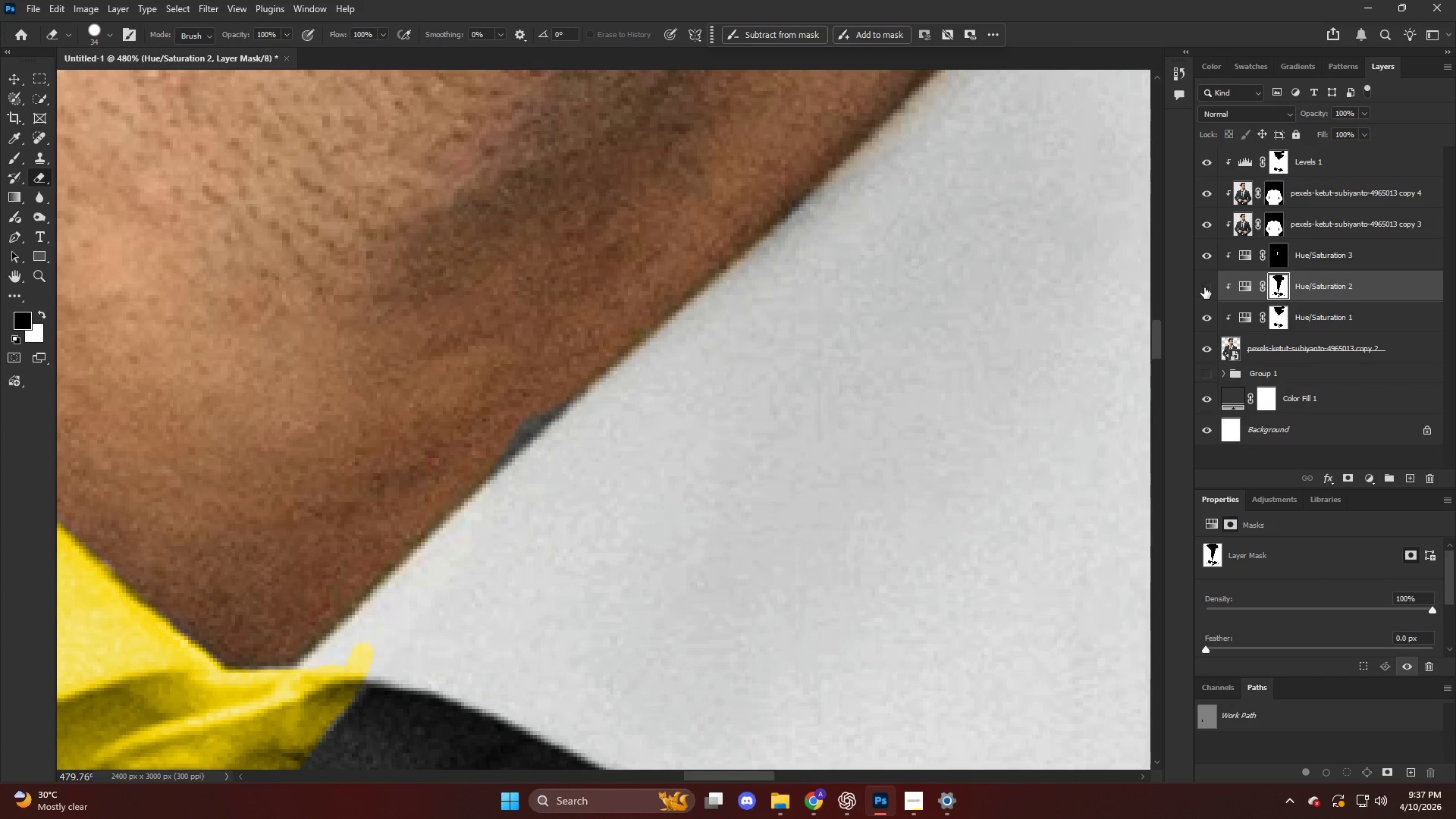 
double_click([1204, 287])
 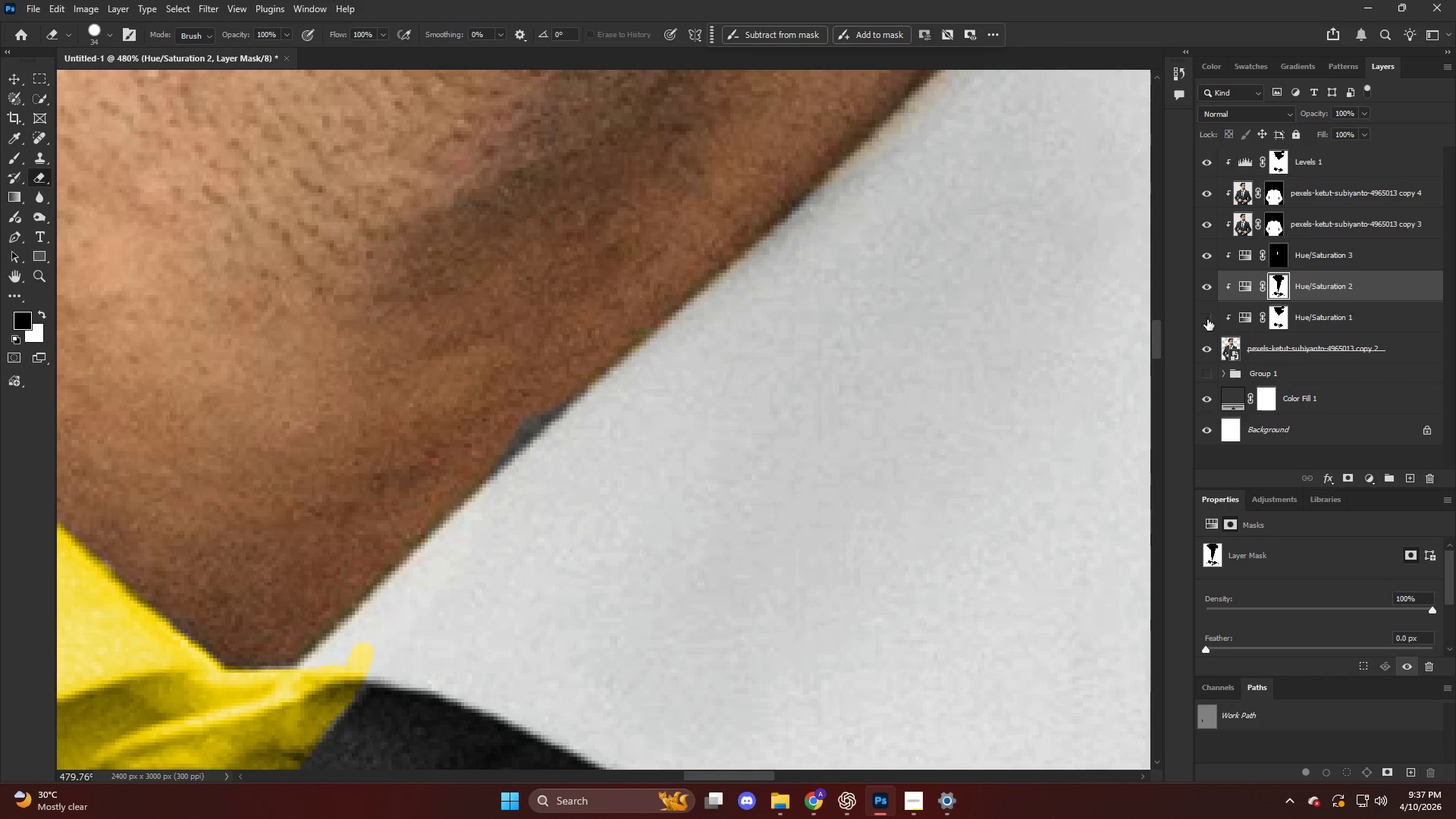 
double_click([1207, 319])
 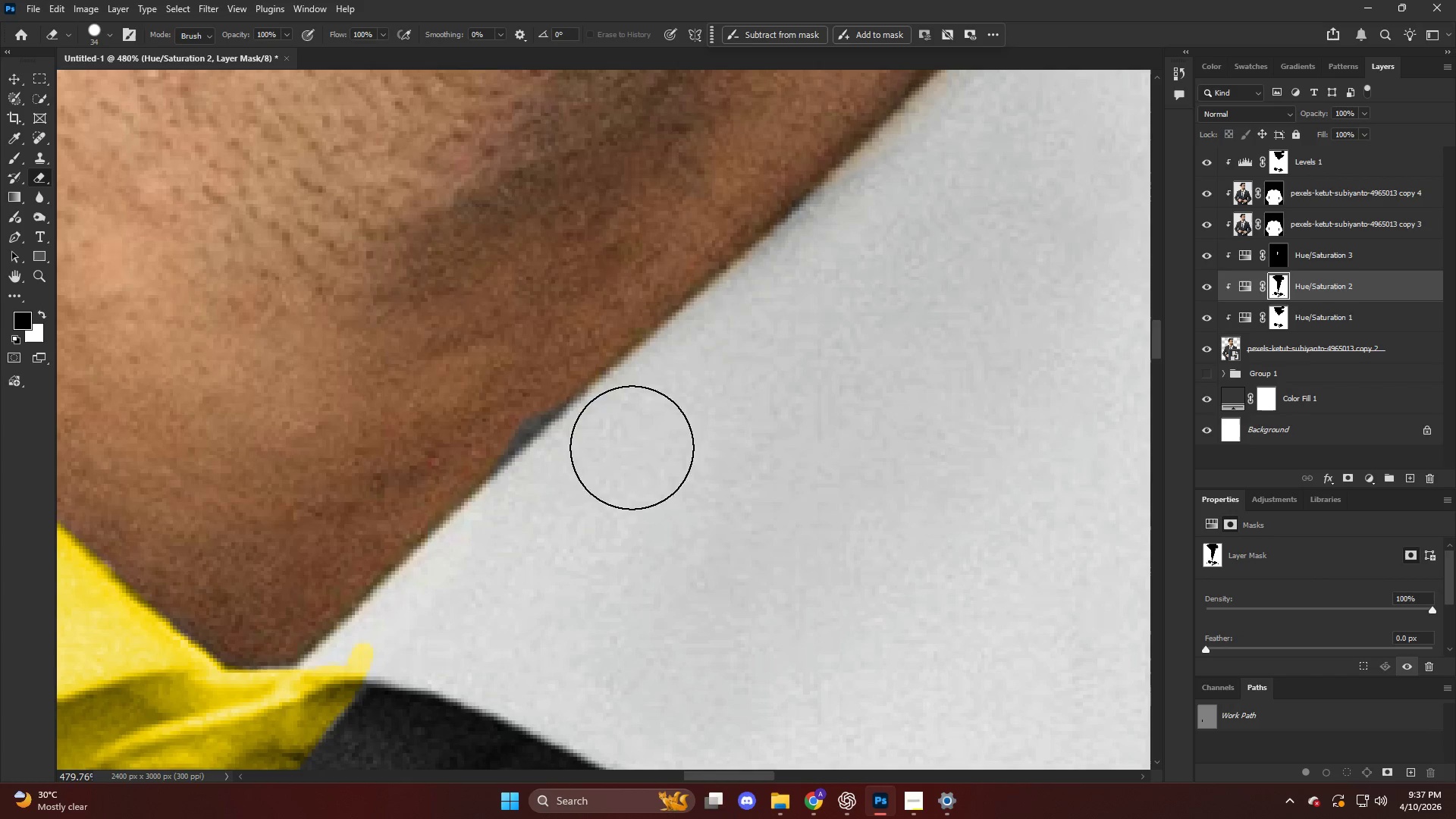 
type(xx)
 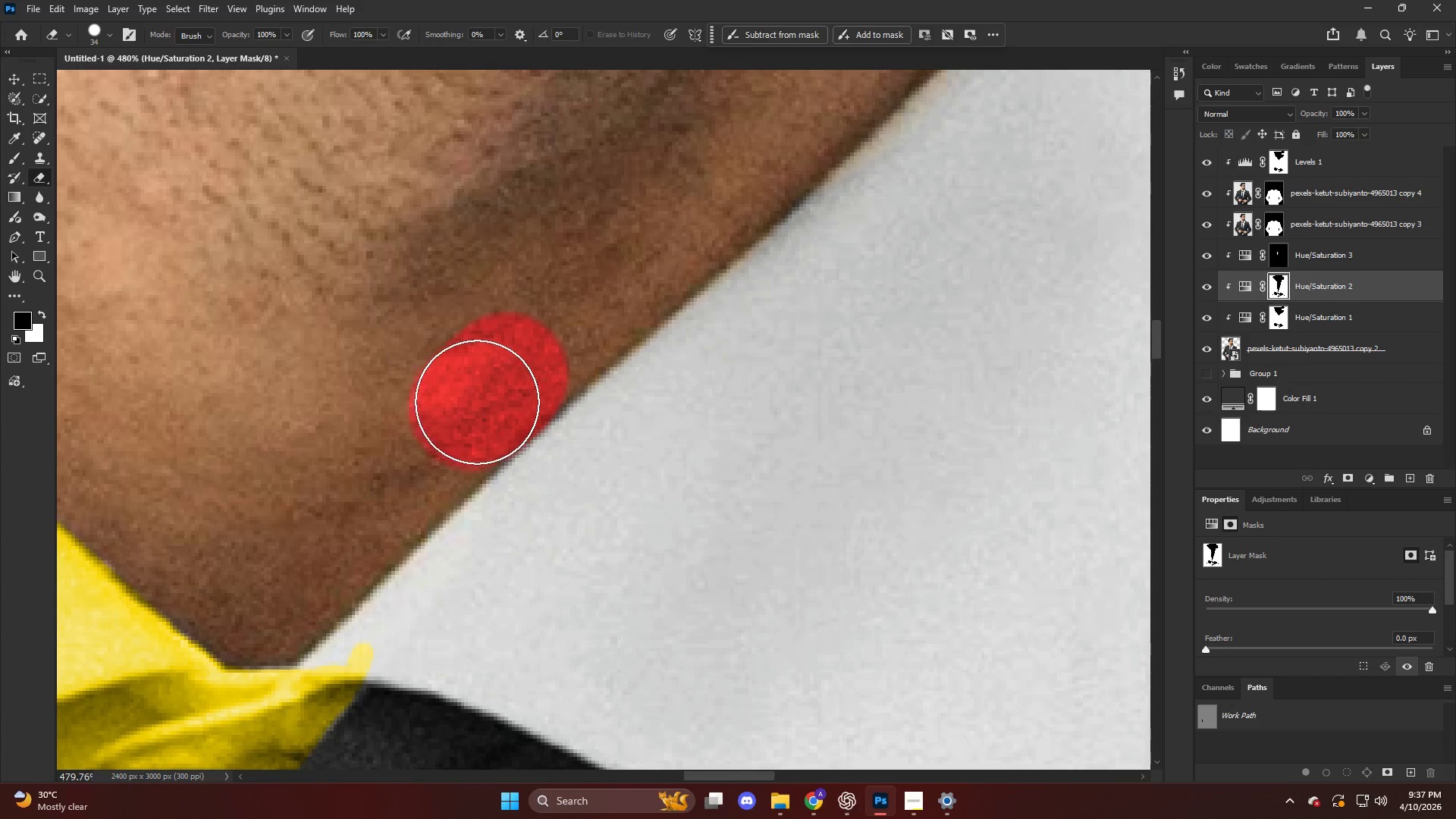 
left_click_drag(start_coordinate=[482, 401], to_coordinate=[494, 379])
 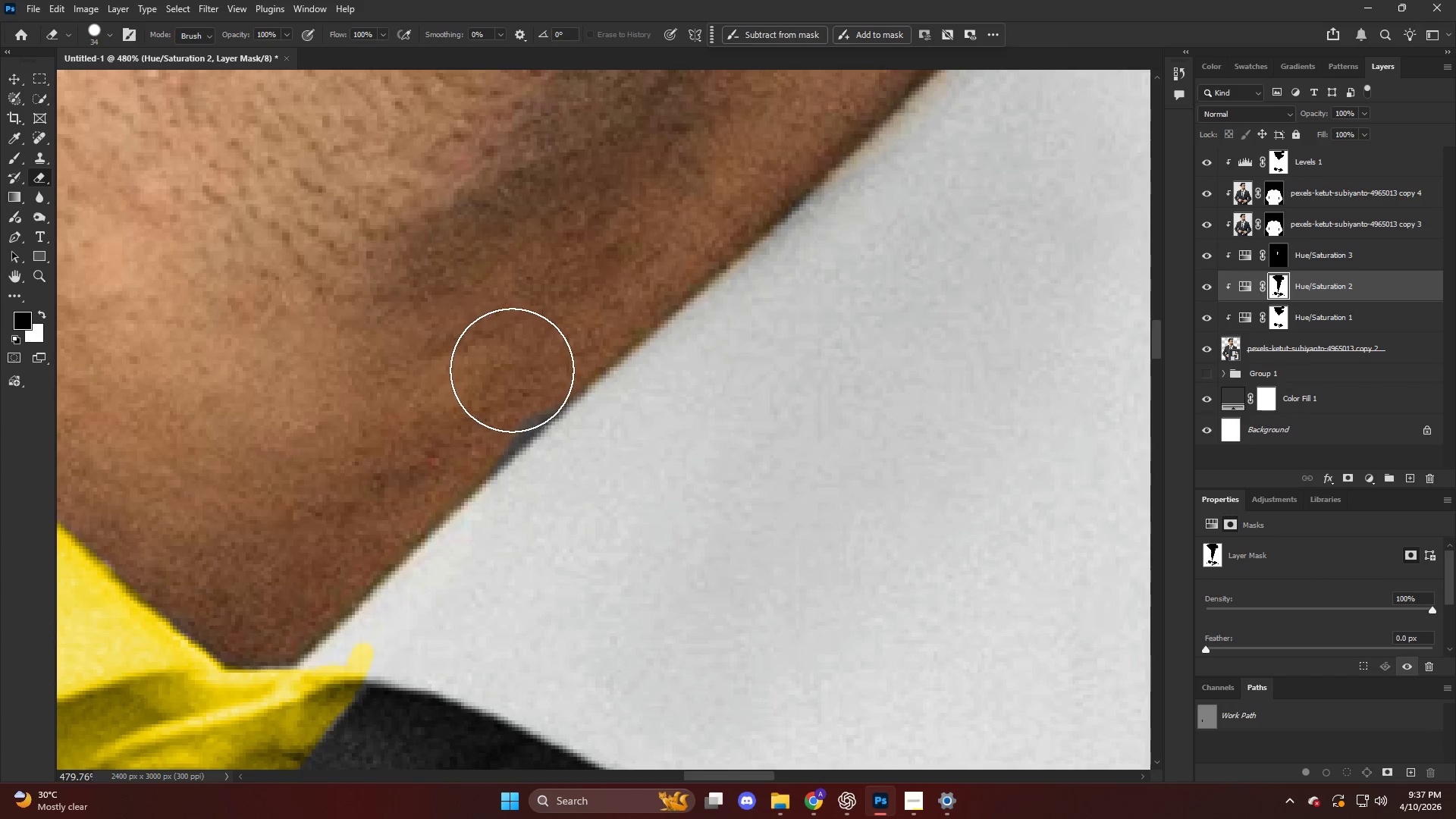 
left_click_drag(start_coordinate=[507, 375], to_coordinate=[475, 404])
 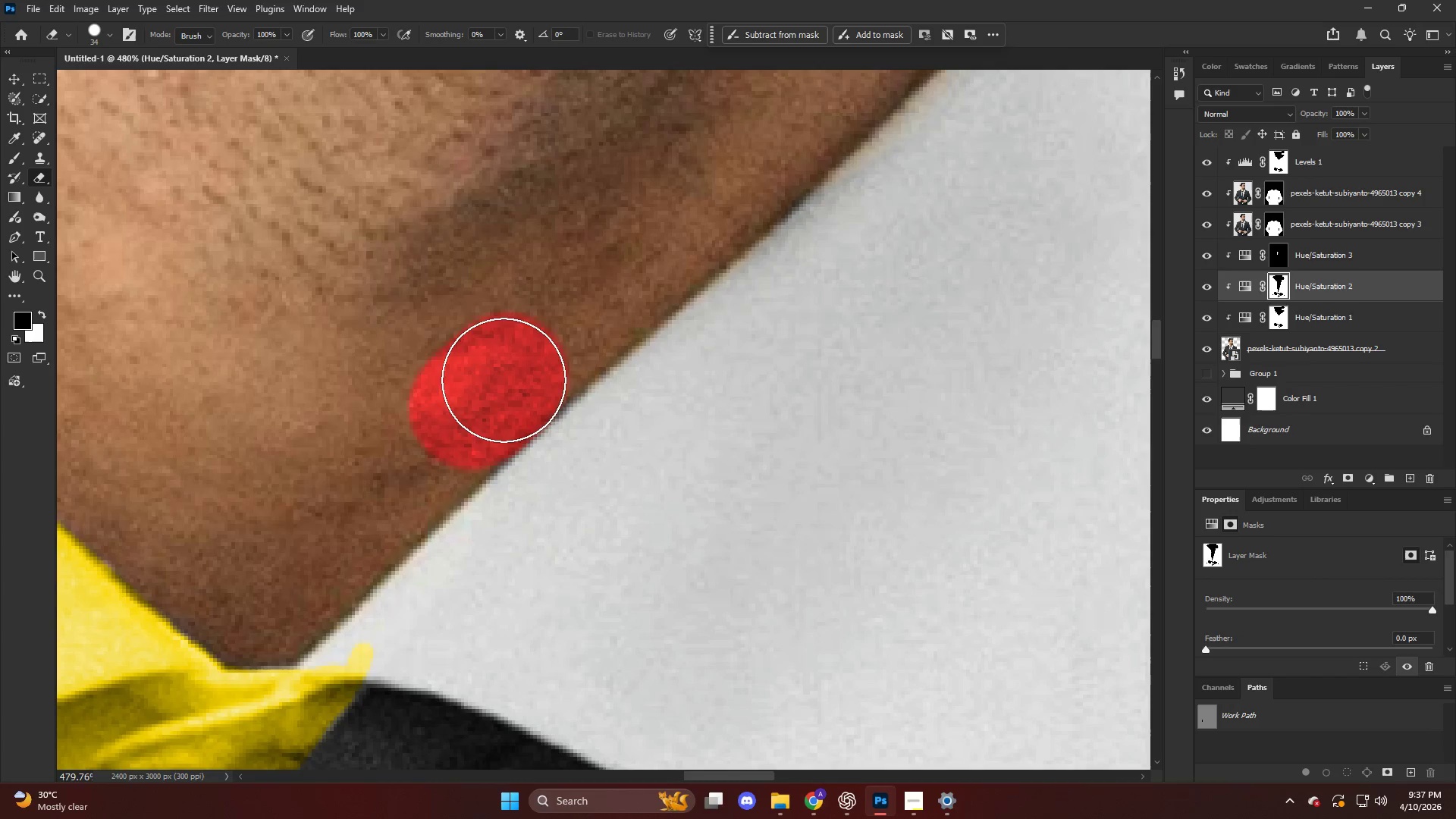 
key(Control+ControlLeft)
 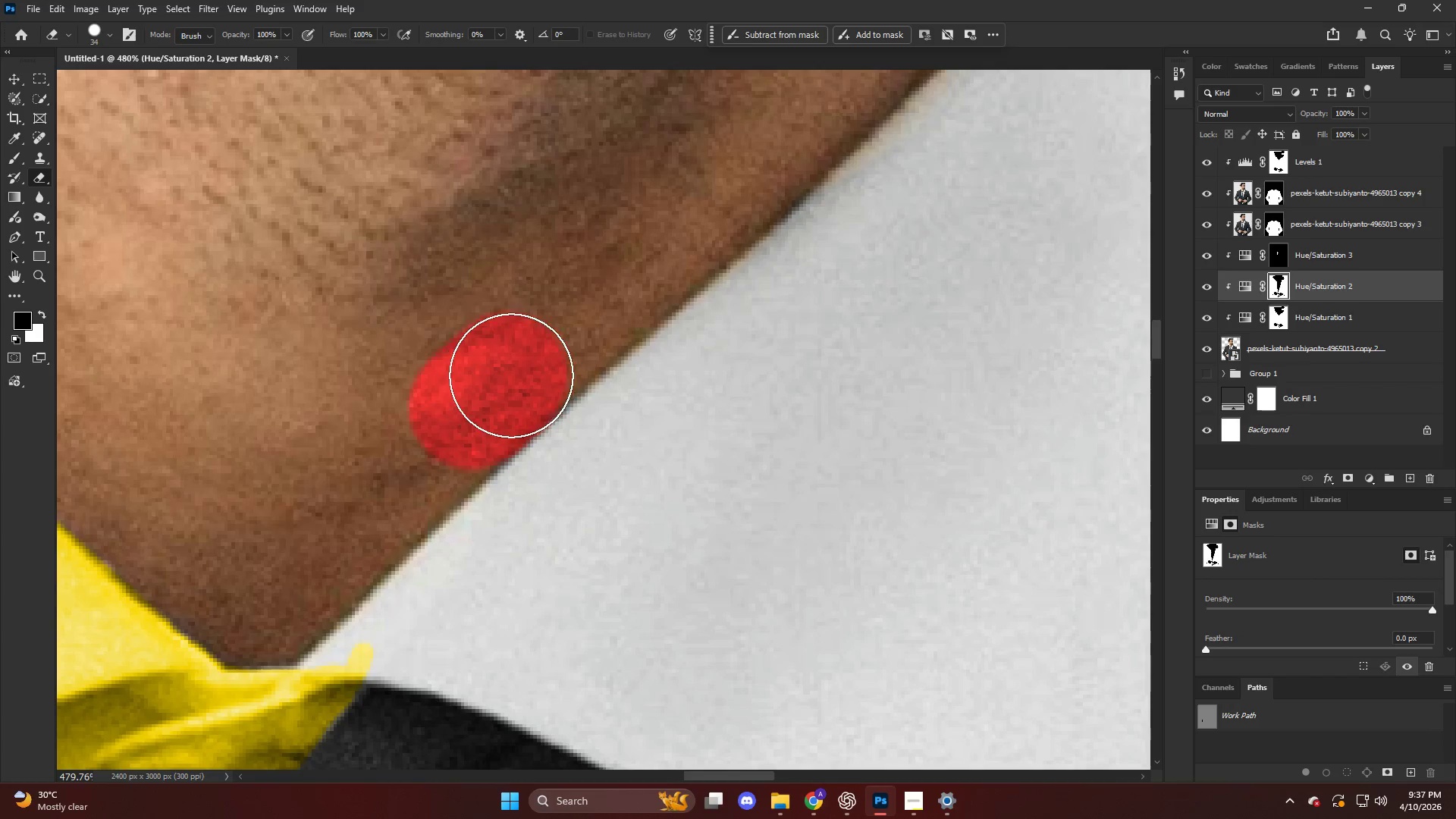 
key(Control+Z)
 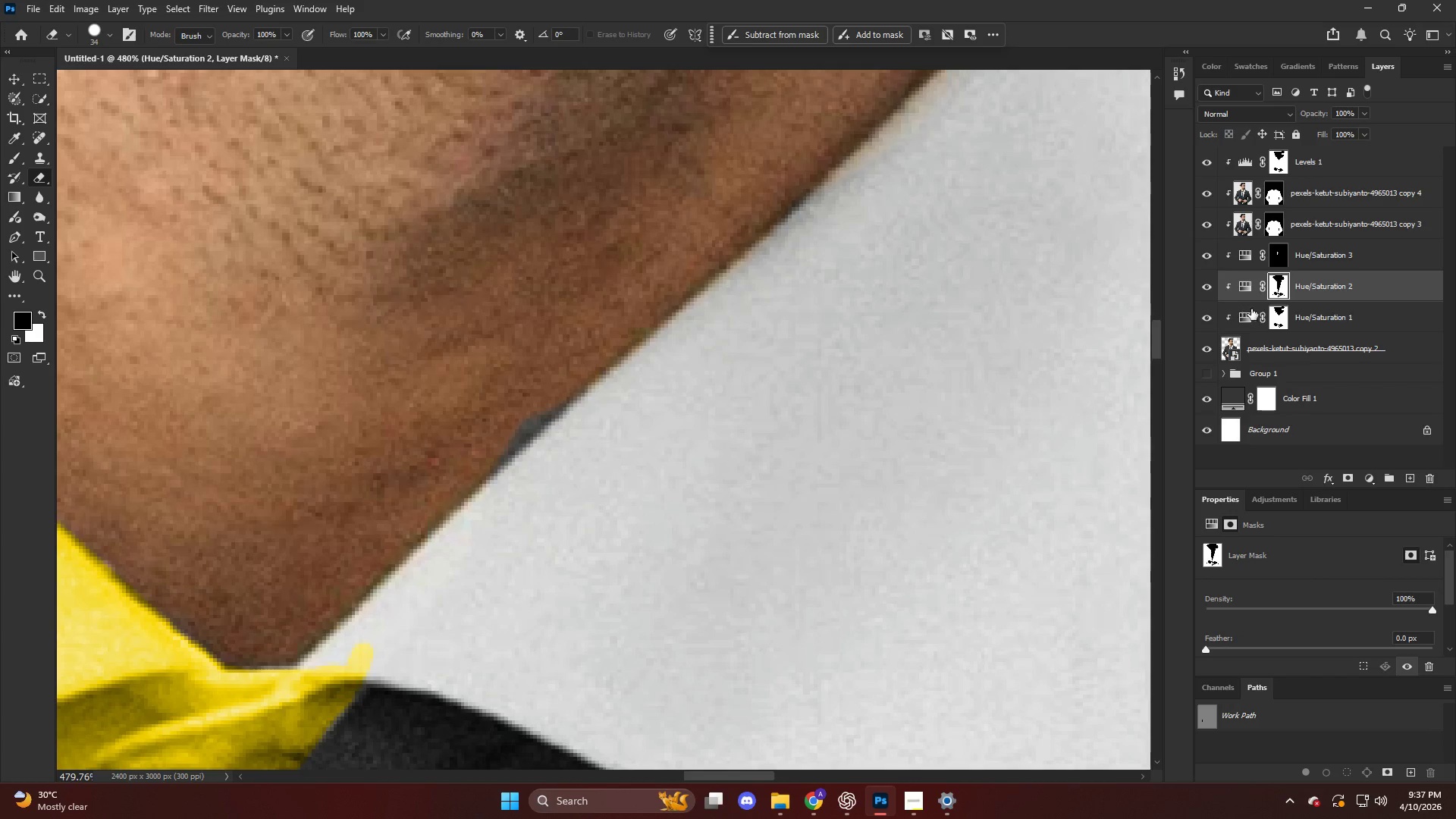 
left_click([1269, 317])
 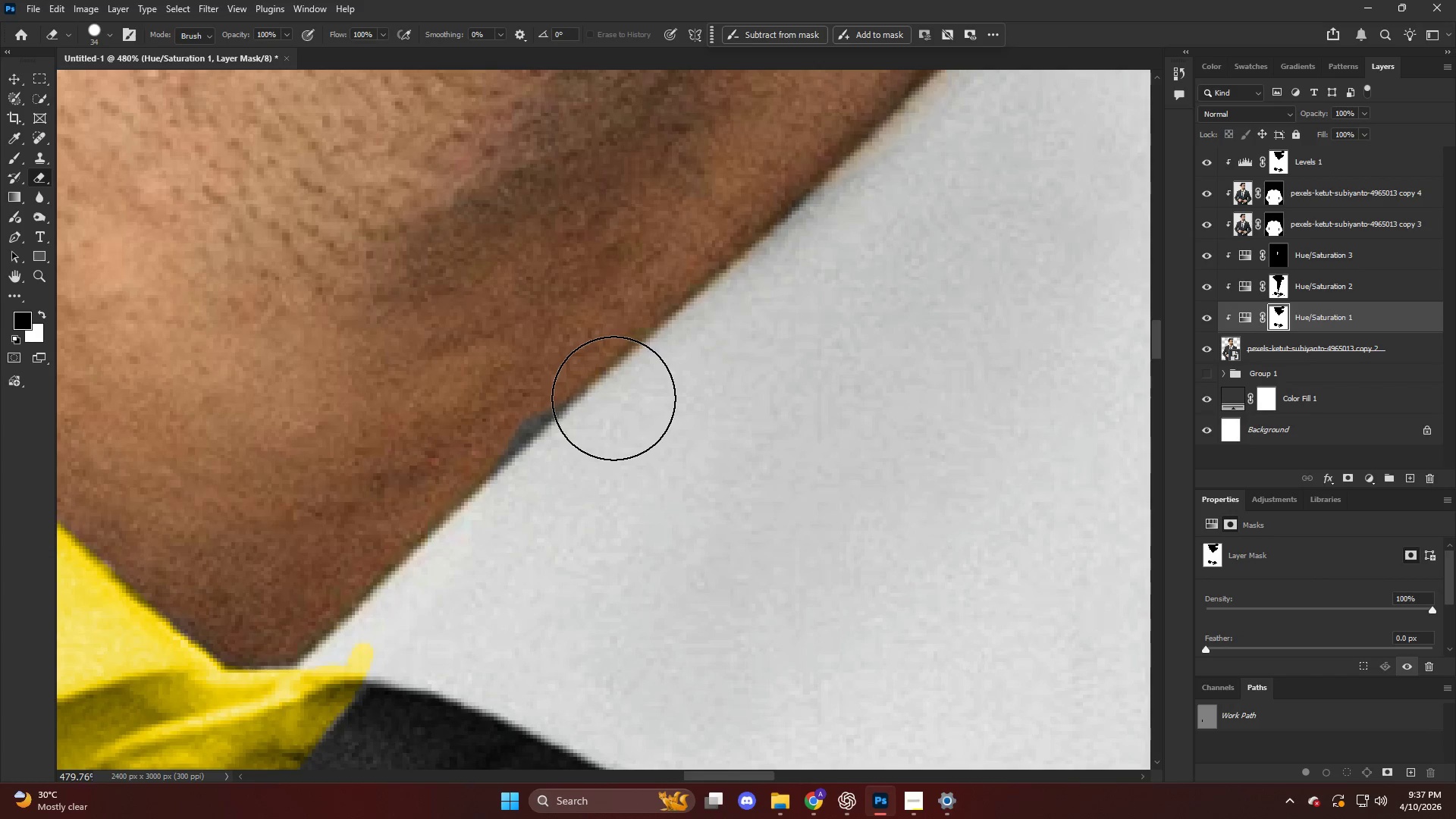 
type(xx)
 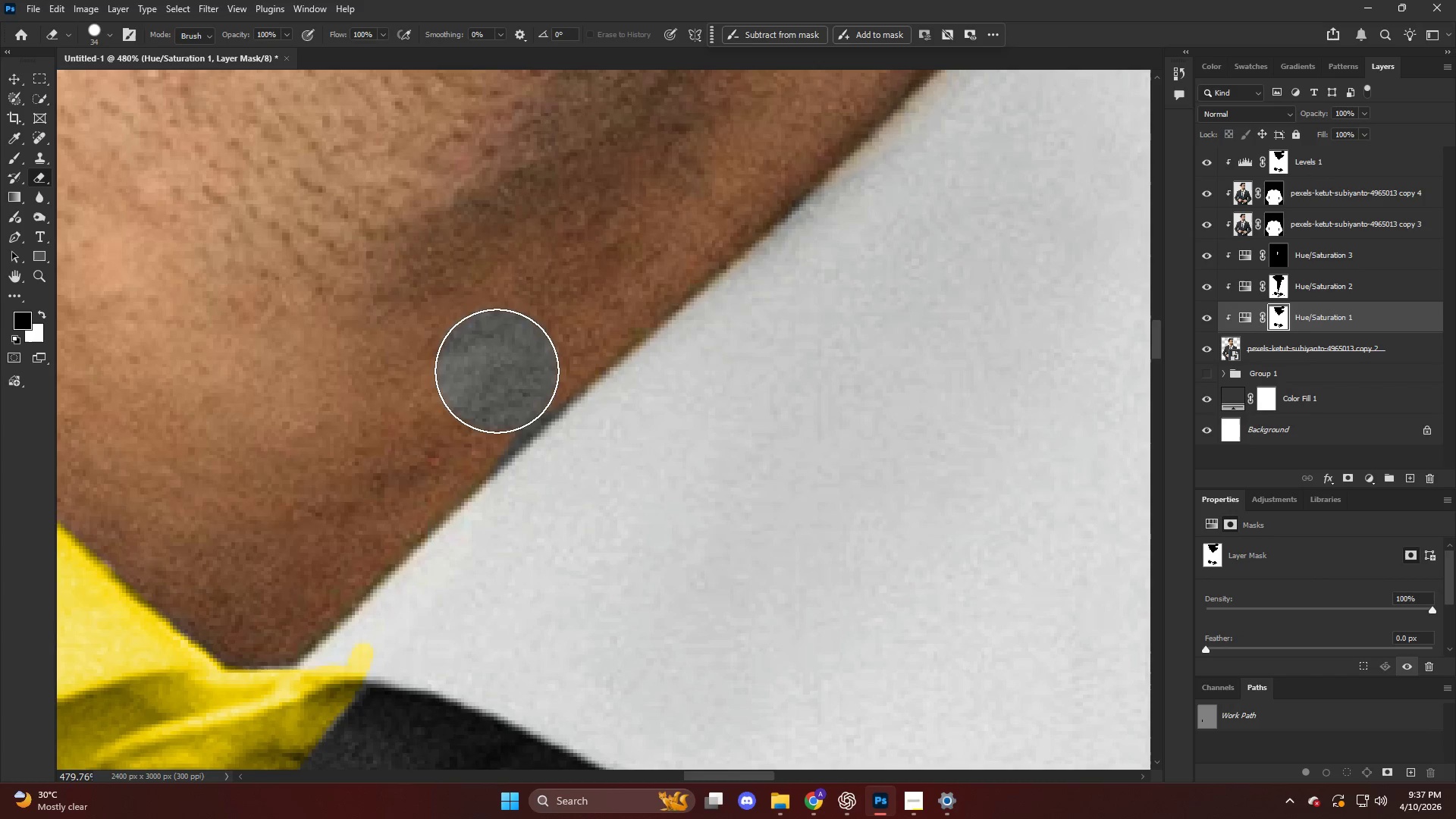 
left_click_drag(start_coordinate=[497, 370], to_coordinate=[484, 377])
 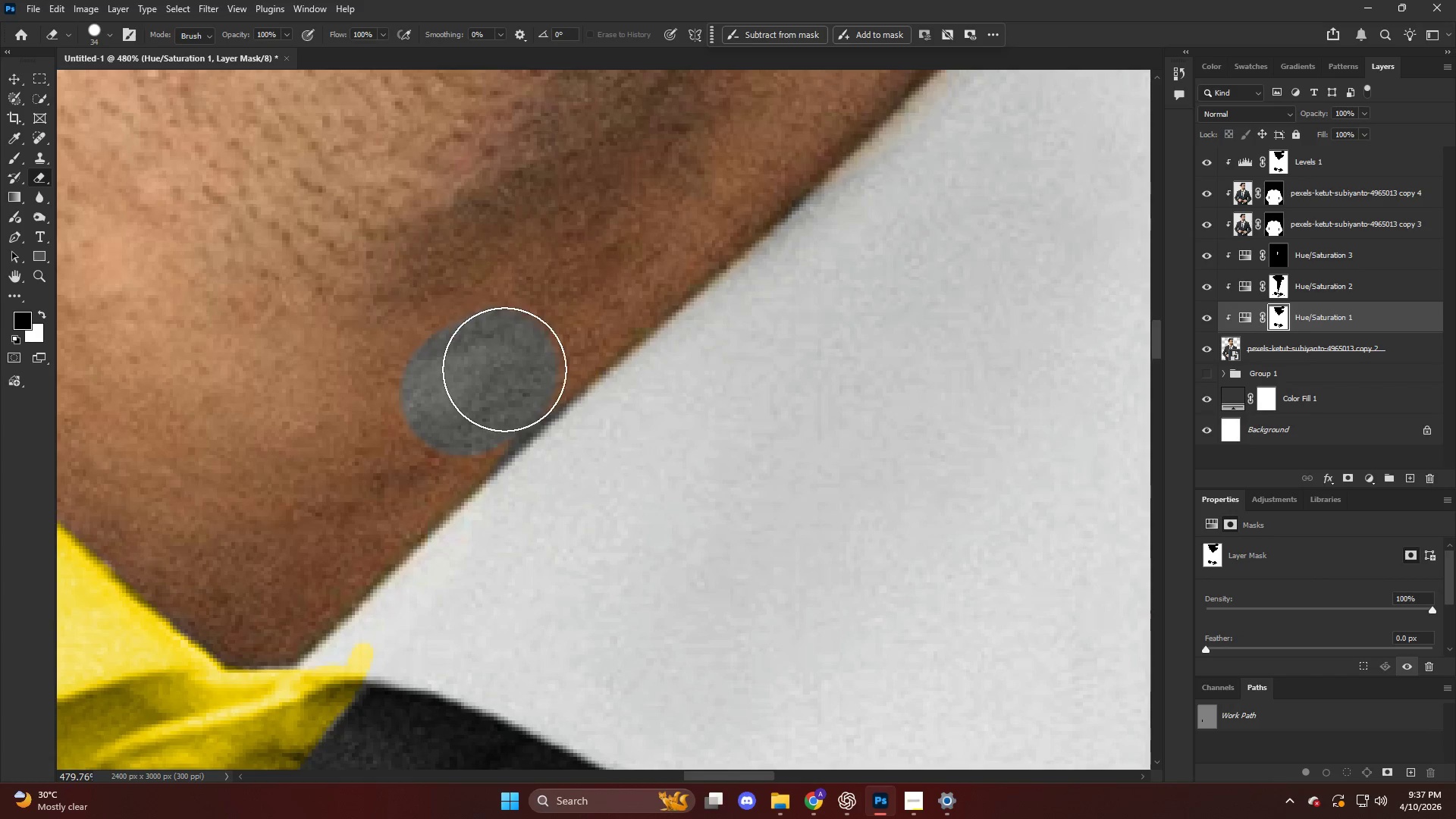 
key(Control+ControlLeft)
 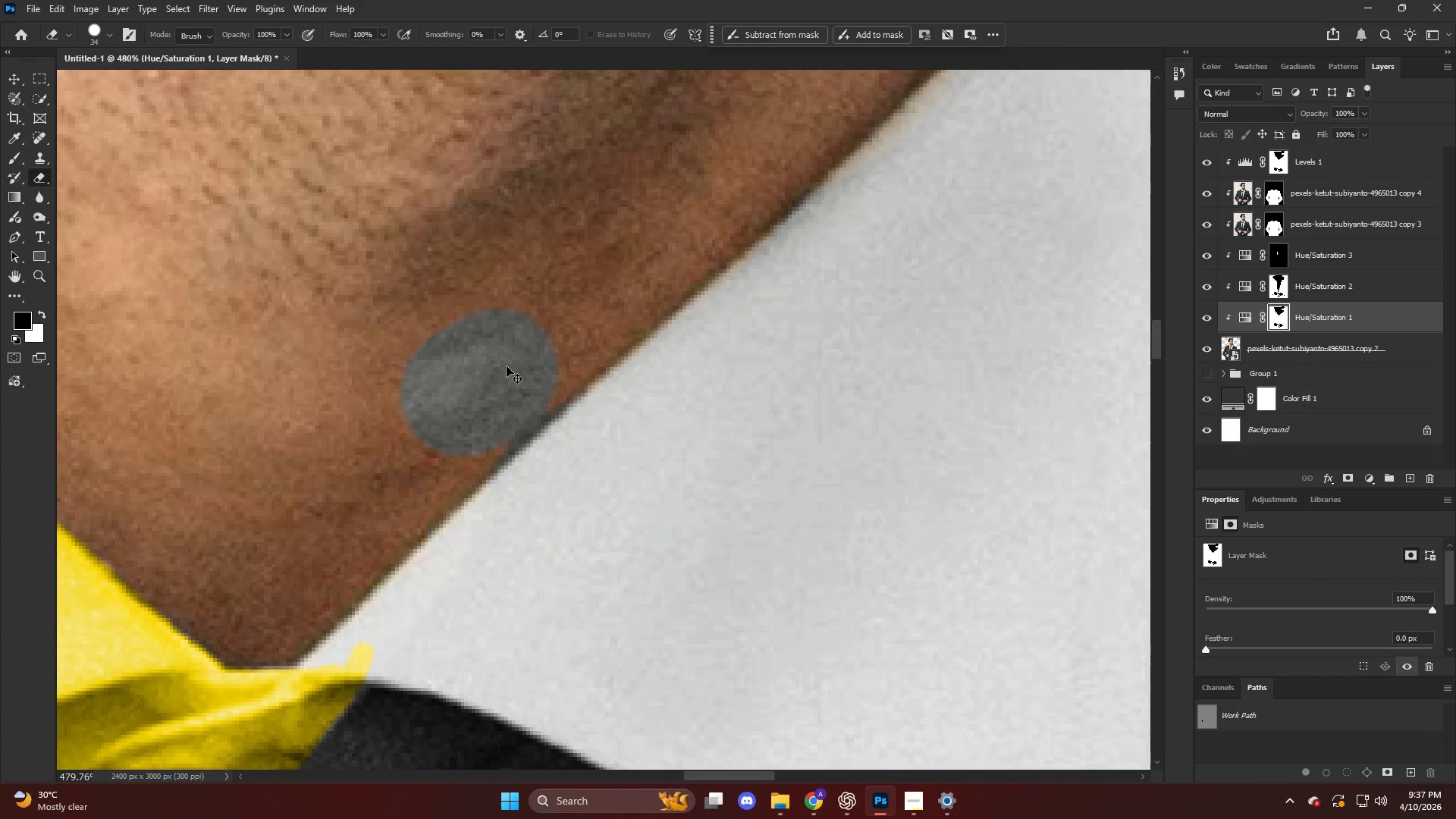 
key(Control+Z)
 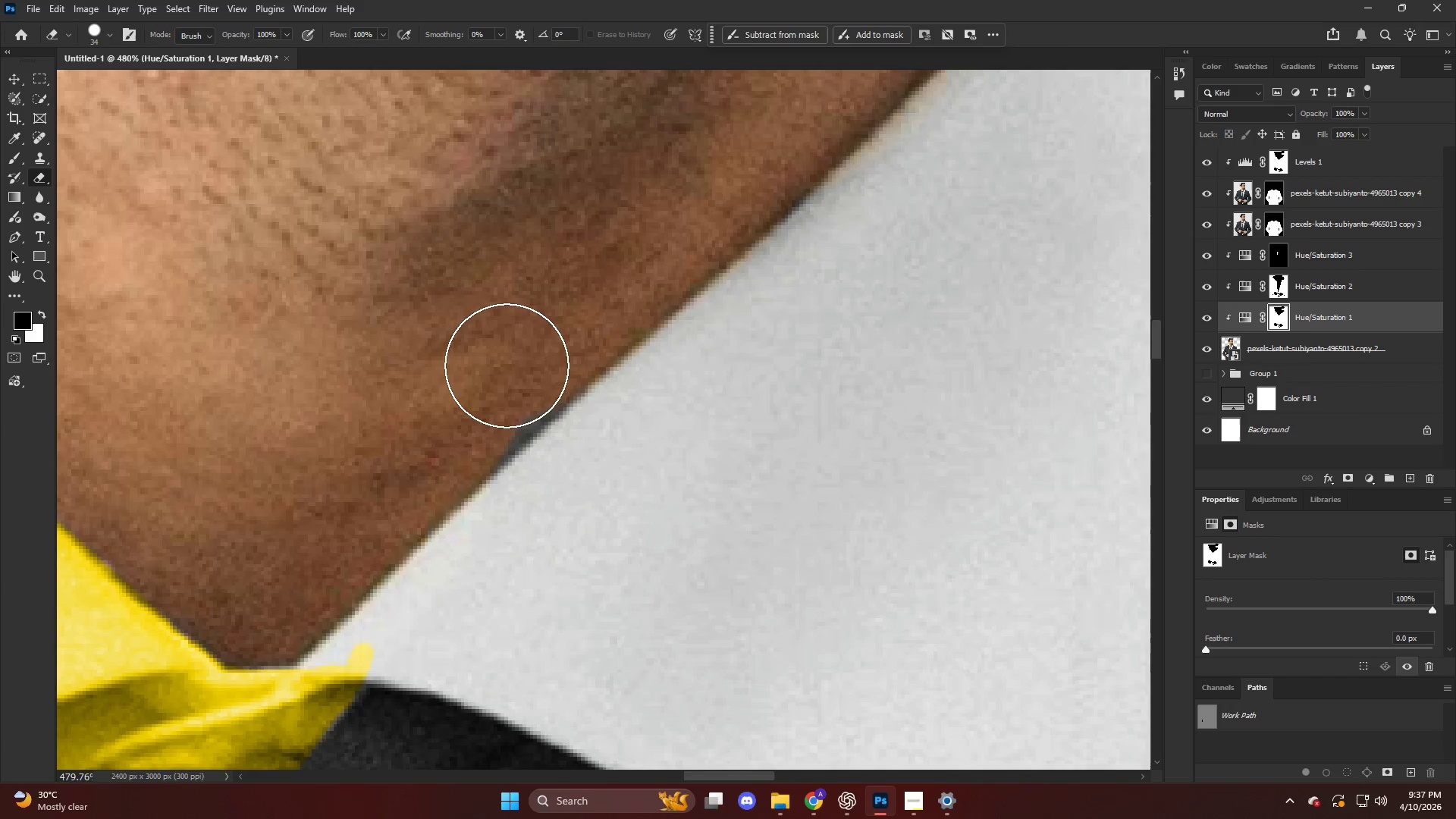 
key(X)
 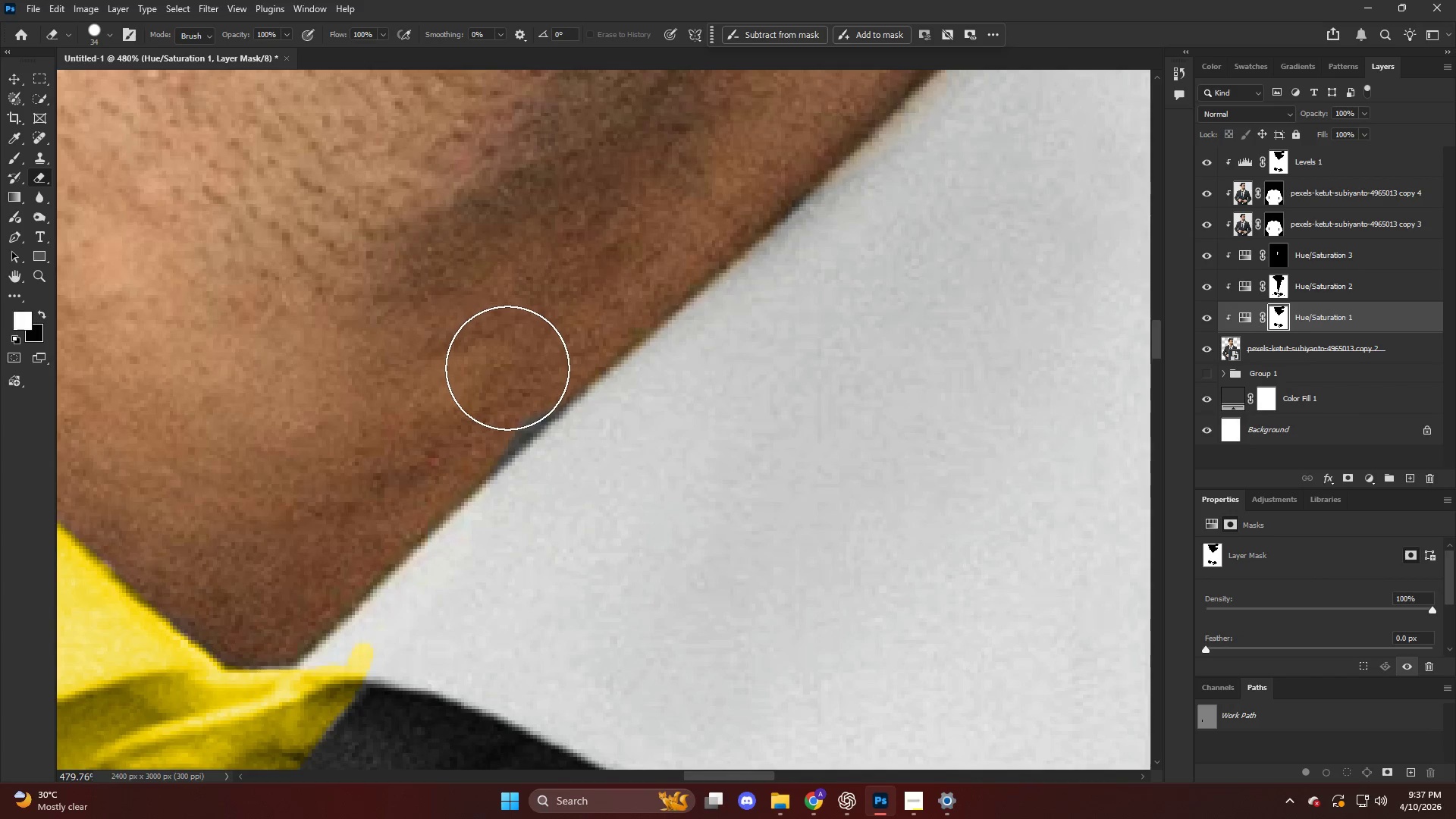 
left_click_drag(start_coordinate=[506, 371], to_coordinate=[494, 381])
 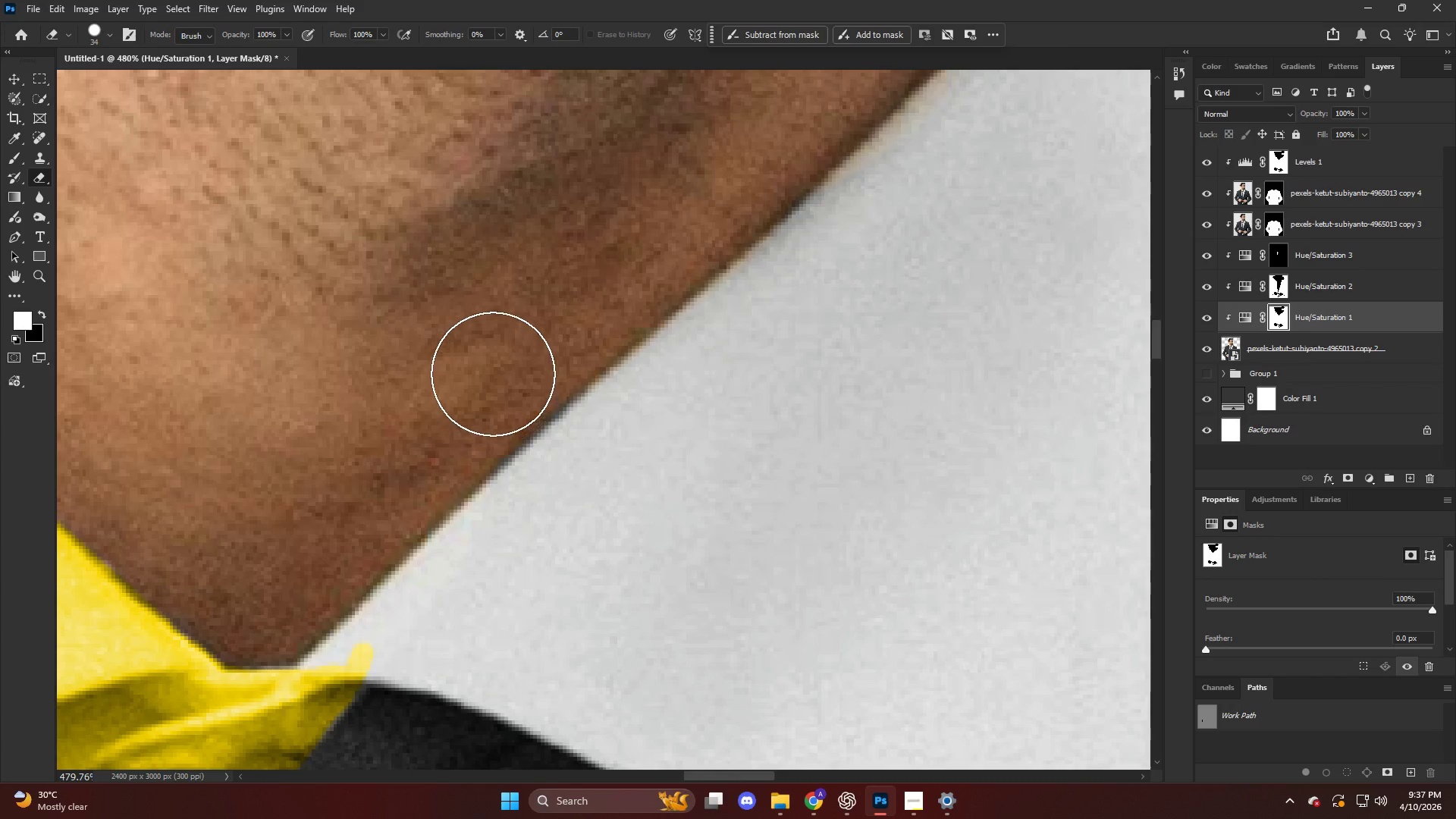 
key(Alt+AltLeft)
 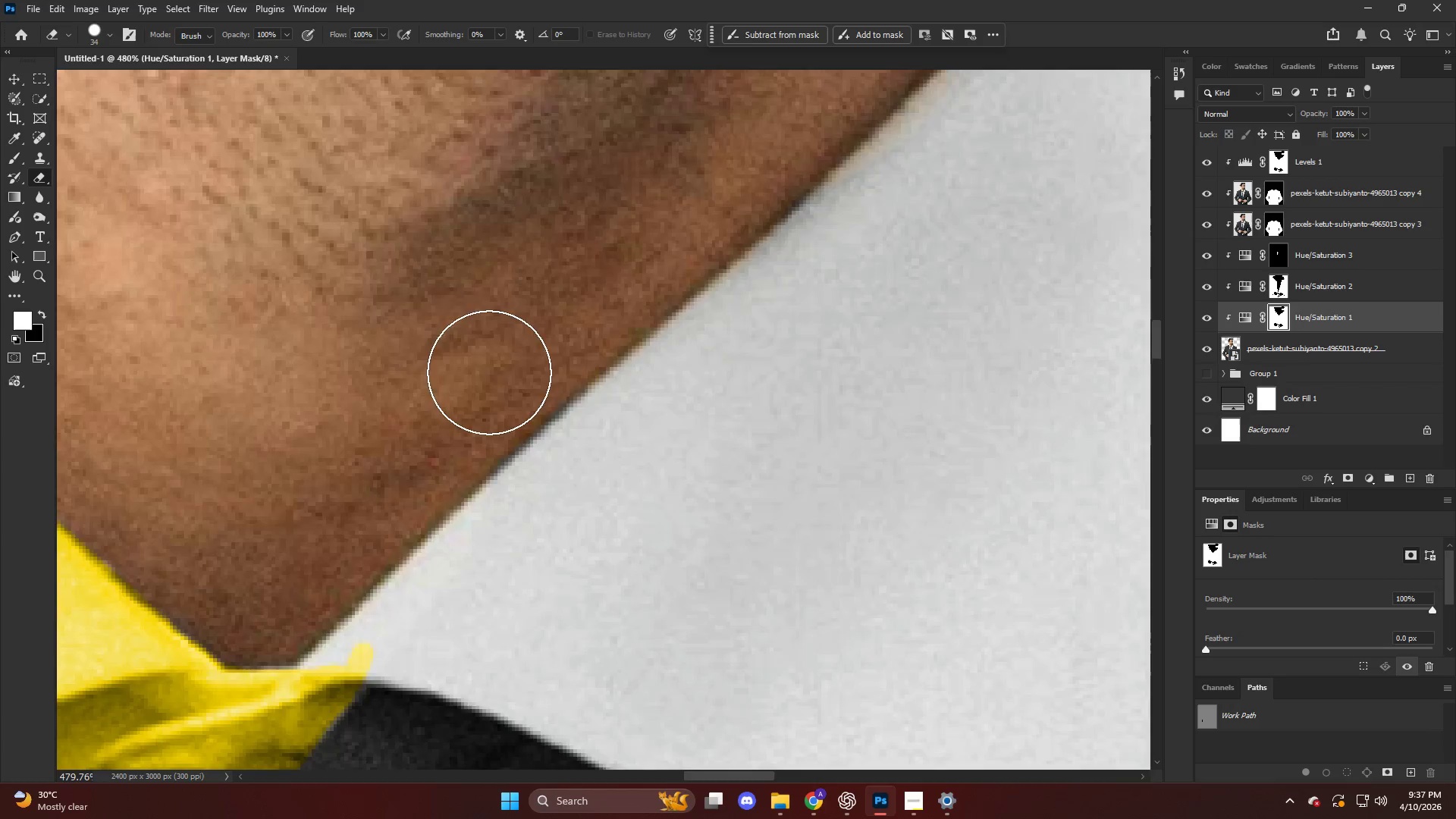 
scroll: coordinate [493, 372], scroll_direction: down, amount: 6.0
 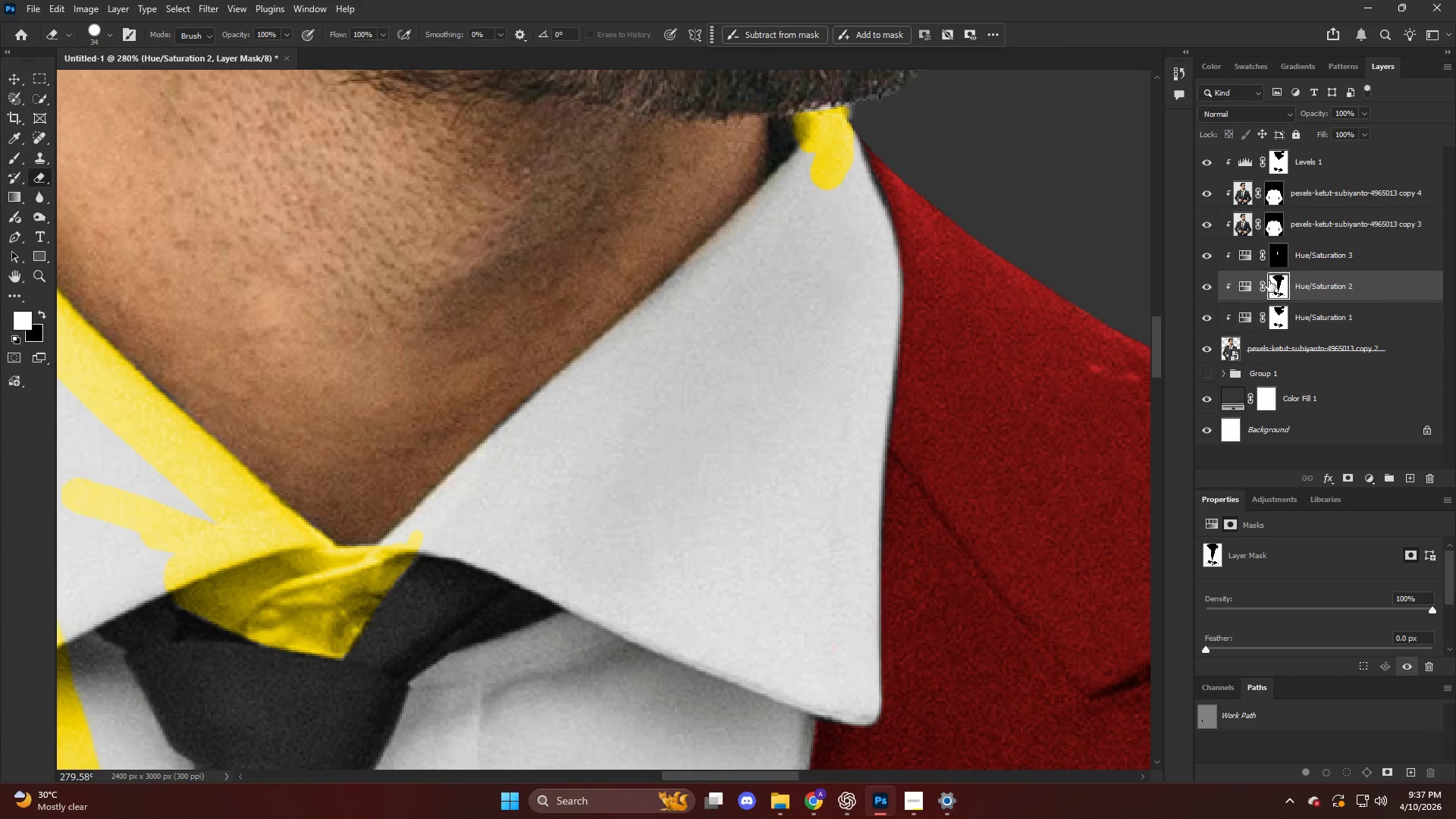 
double_click([1272, 263])
 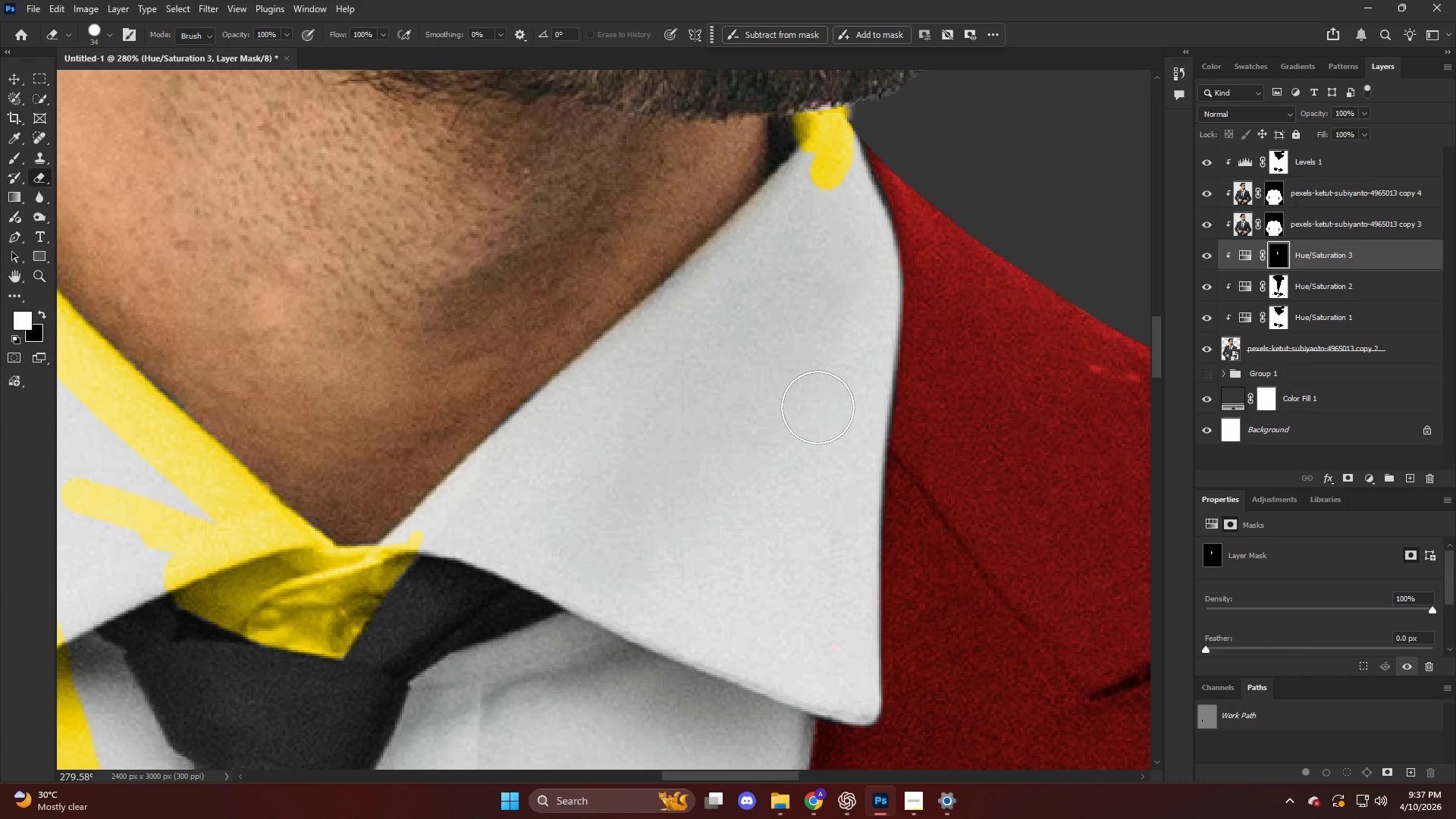 
key(X)
 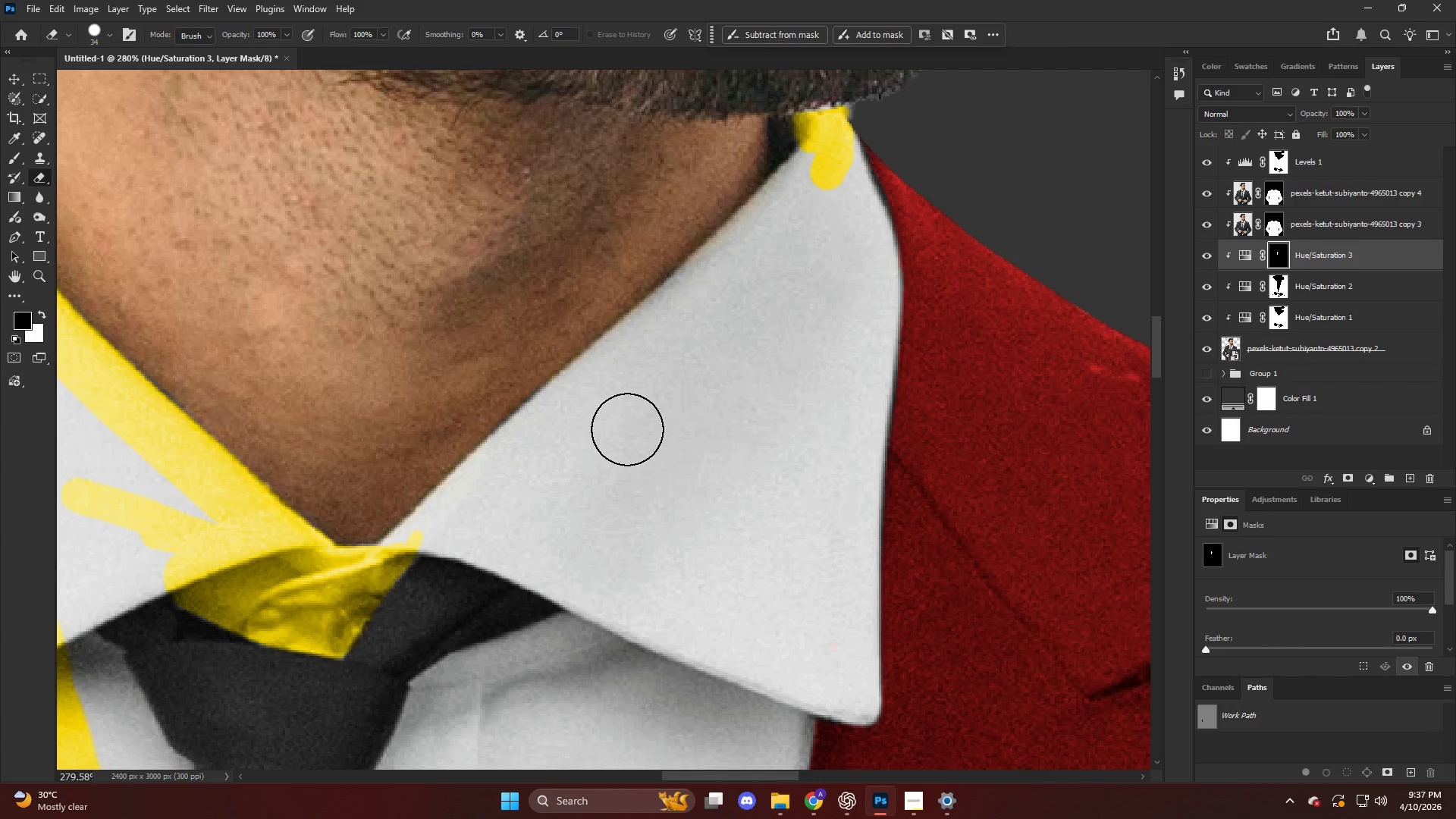 
left_click_drag(start_coordinate=[632, 423], to_coordinate=[642, 391])
 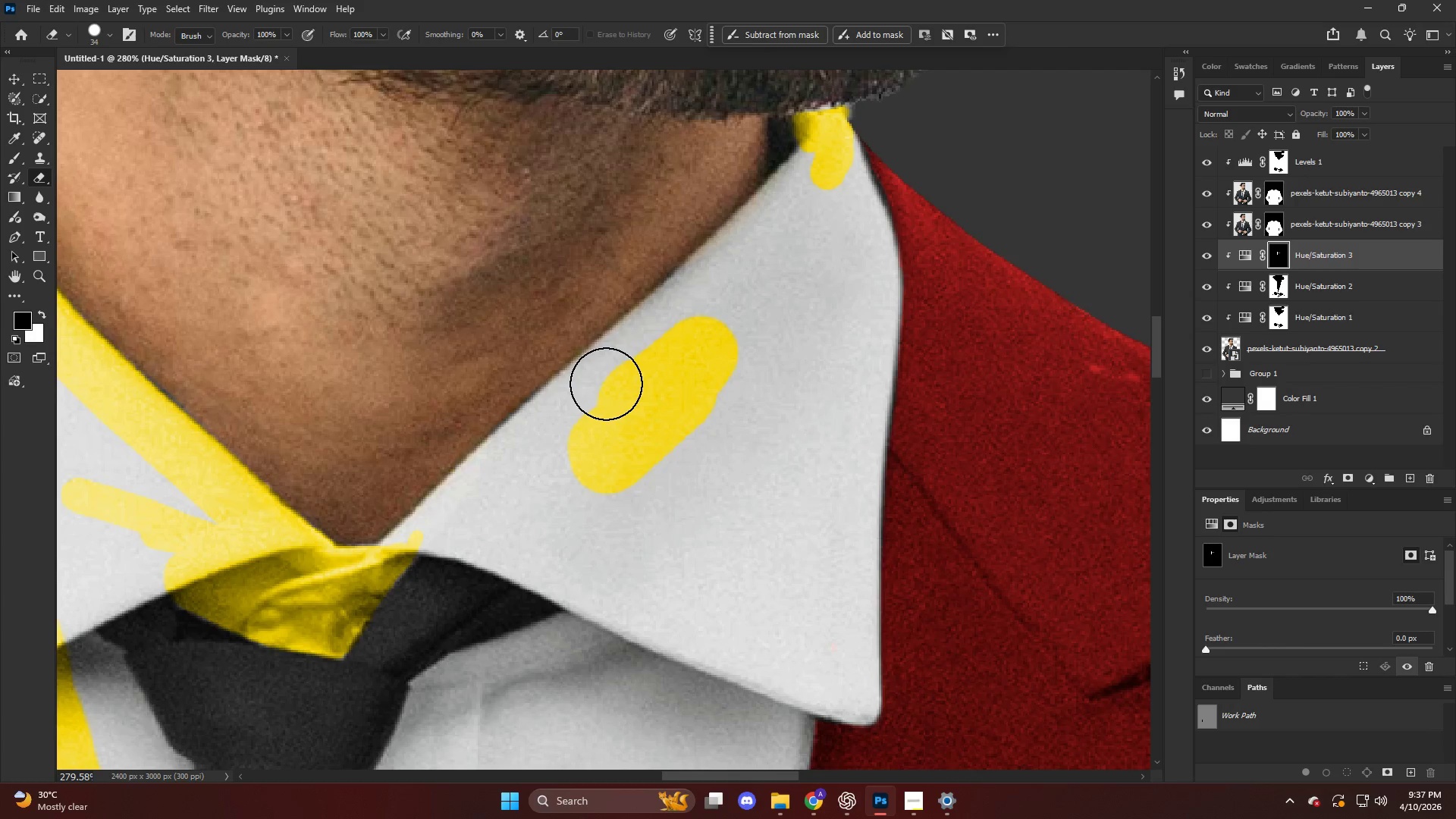 
left_click([606, 384])
 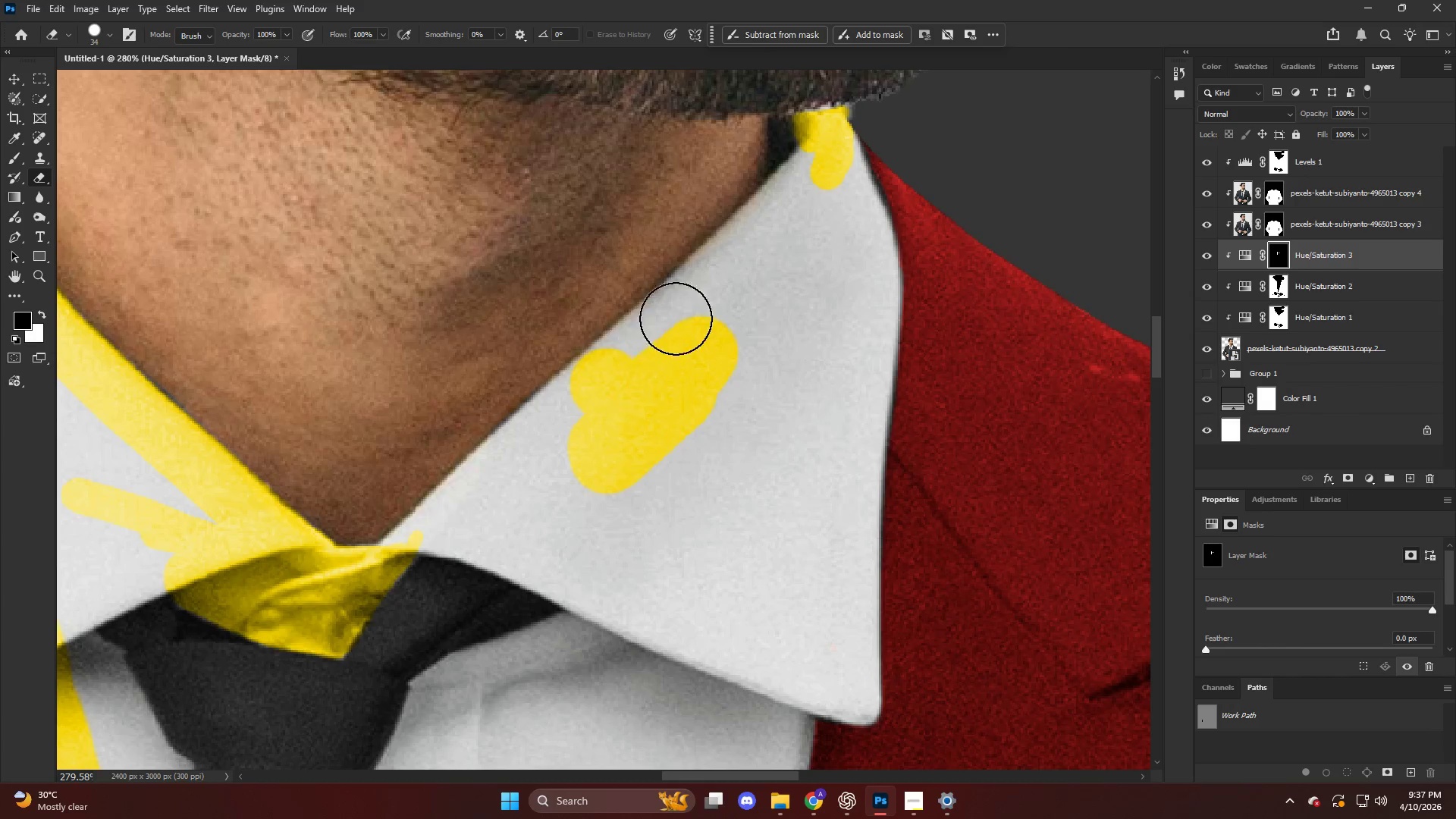 
hold_key(key=ShiftLeft, duration=2.08)
 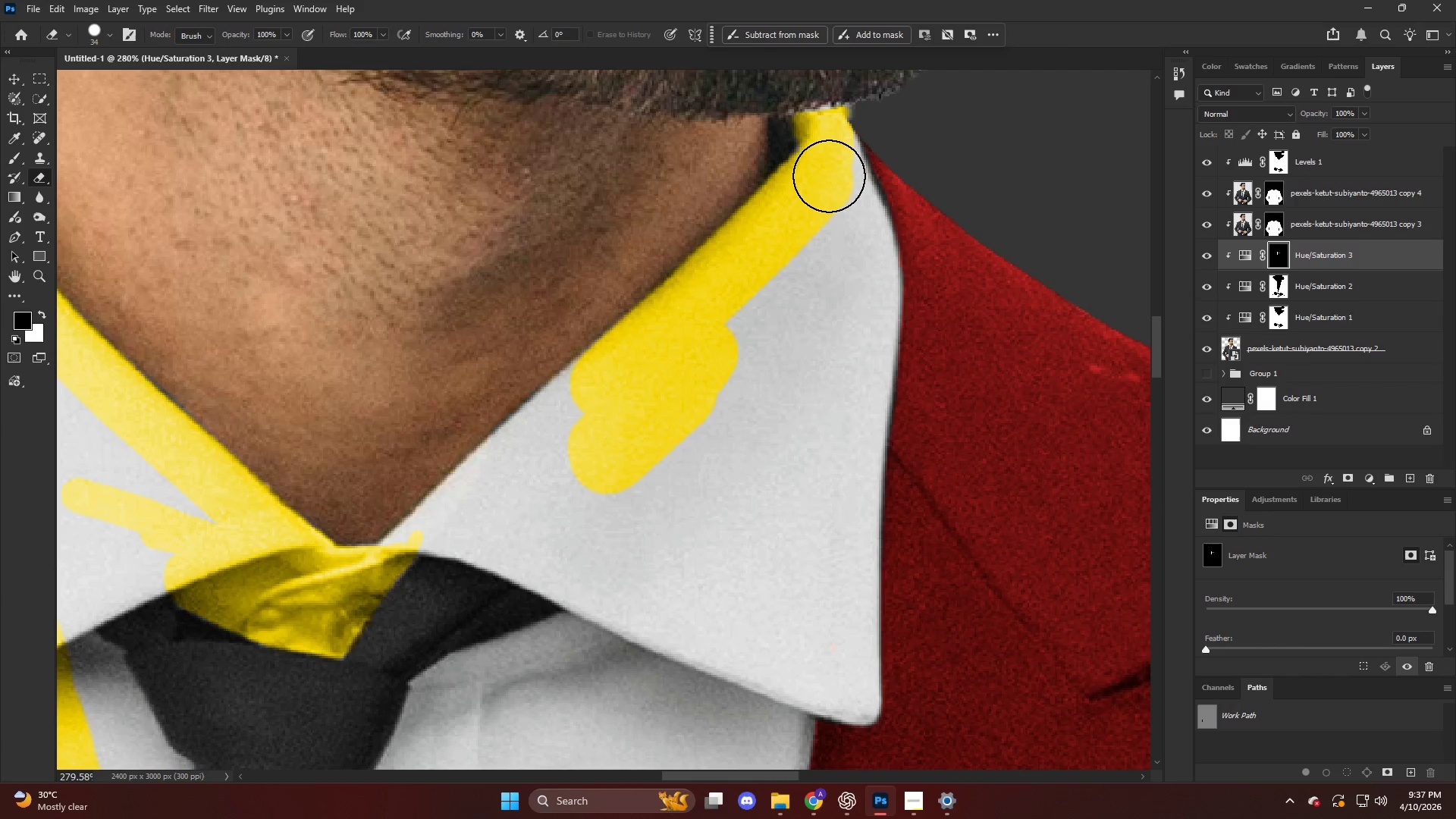 
left_click_drag(start_coordinate=[829, 173], to_coordinate=[858, 326])
 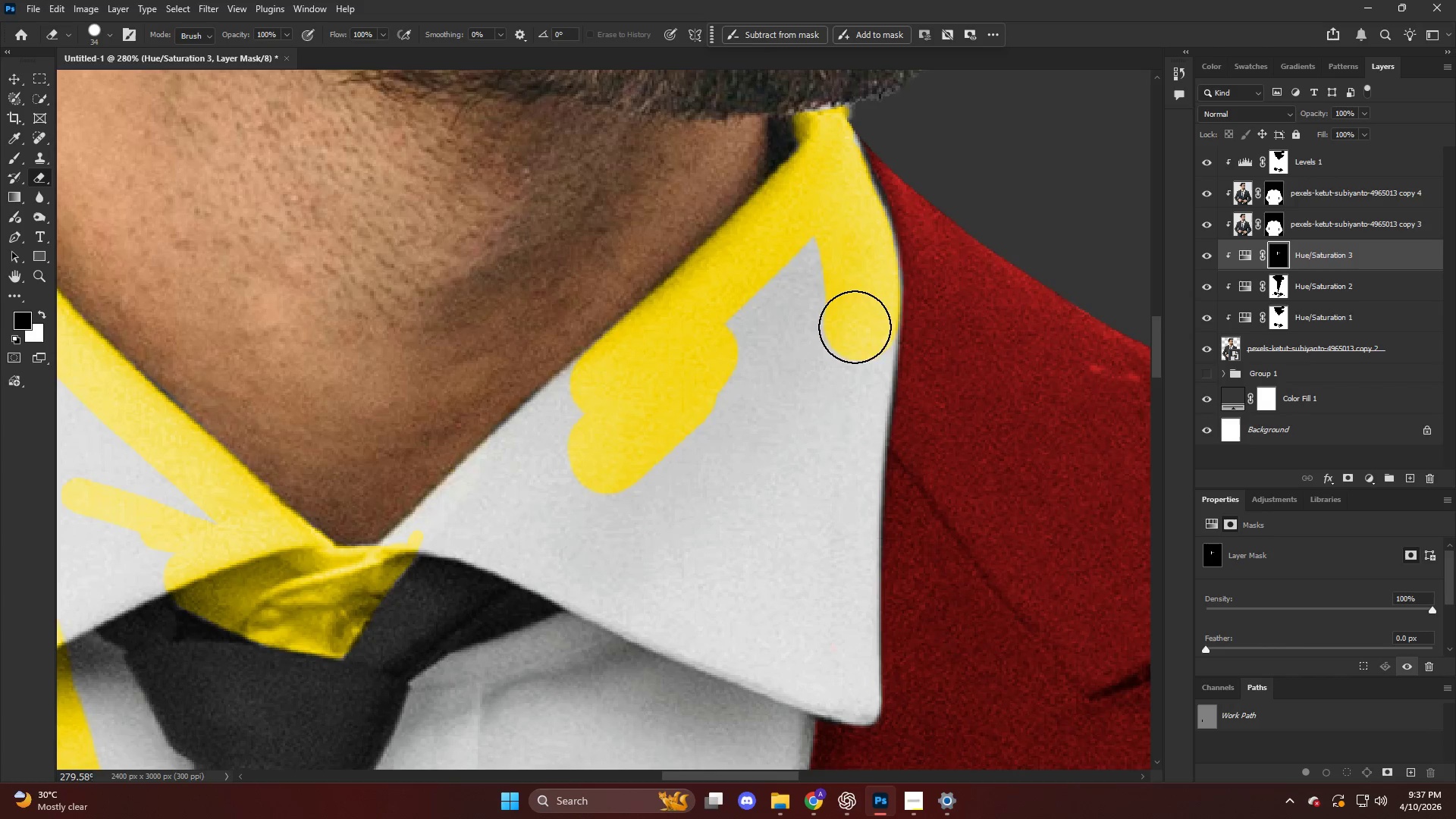 
hold_key(key=AltLeft, duration=1.11)
scroll: coordinate [814, 328], scroll_direction: down, amount: 24.0
 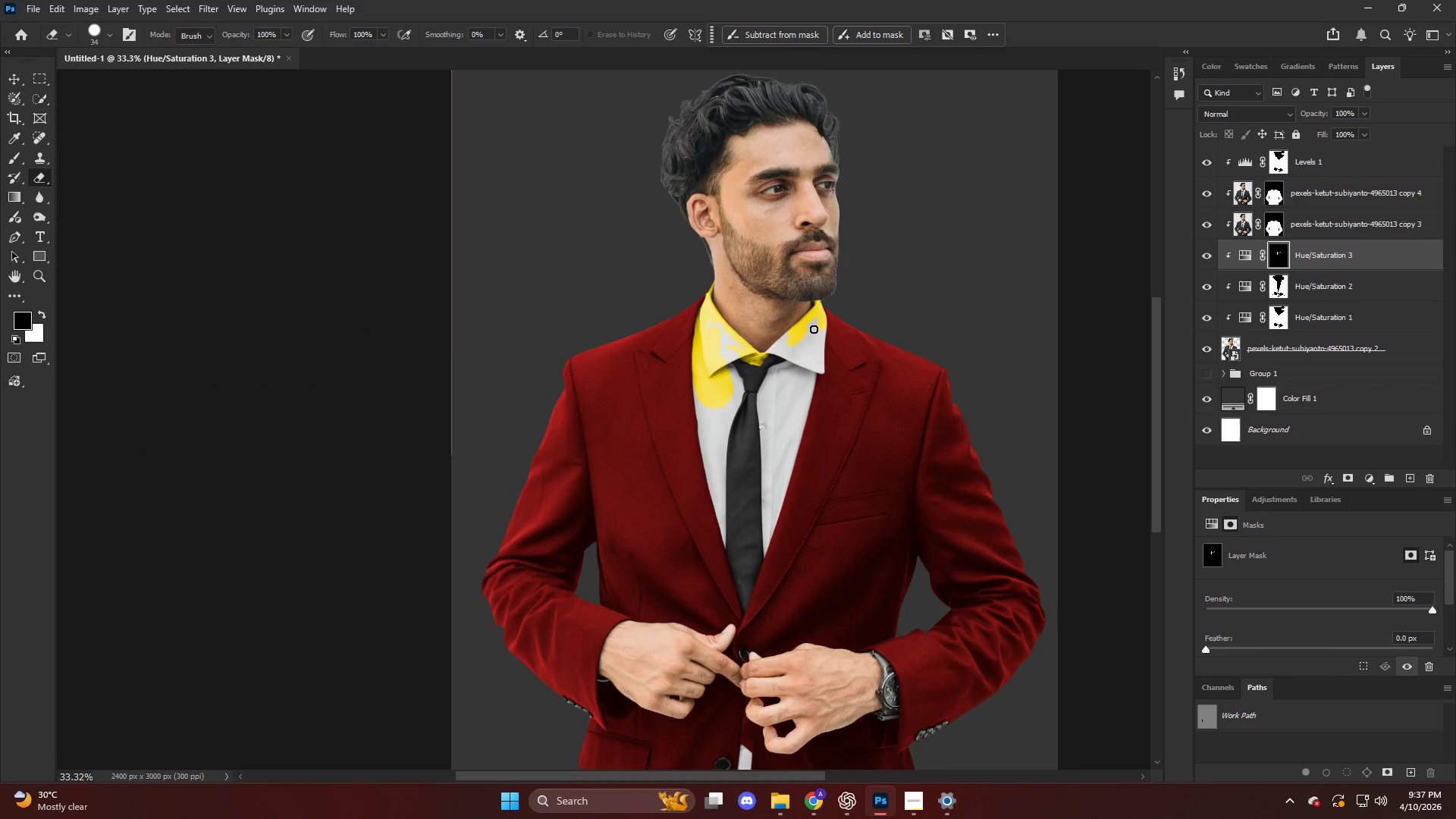 
hold_key(key=AltLeft, duration=0.95)
scroll: coordinate [826, 327], scroll_direction: up, amount: 16.0
 